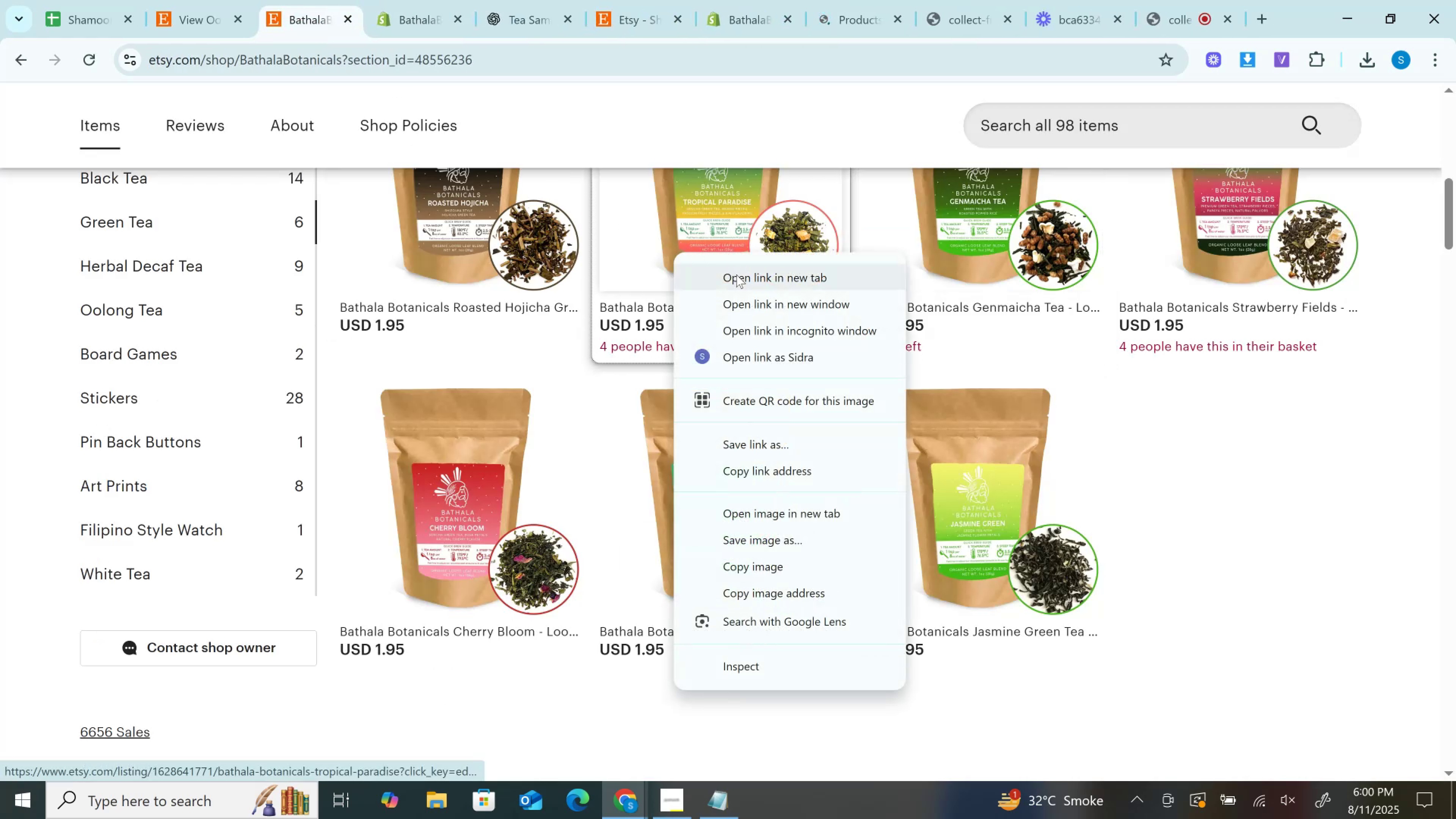 
left_click([736, 275])
 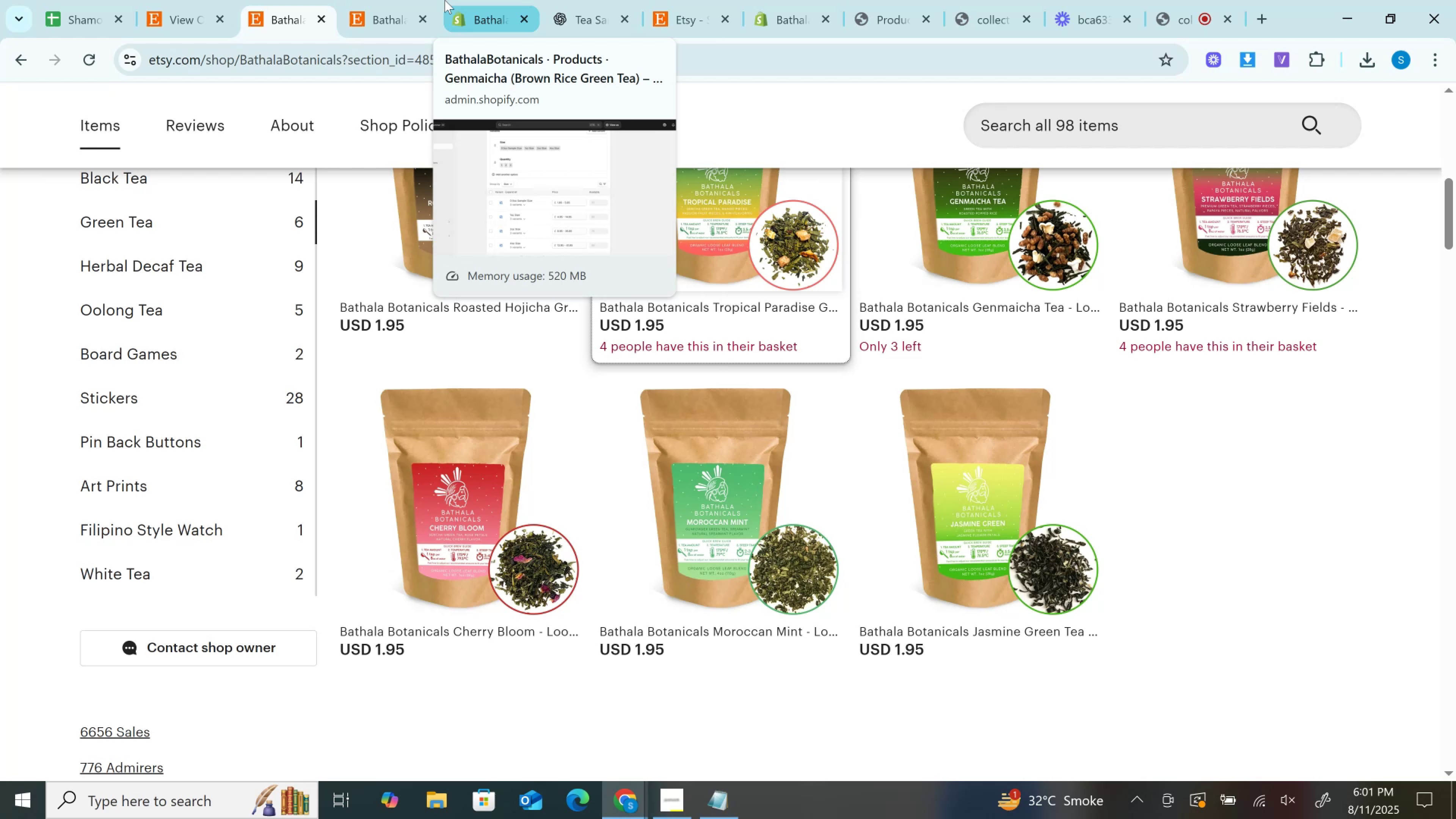 
wait(30.54)
 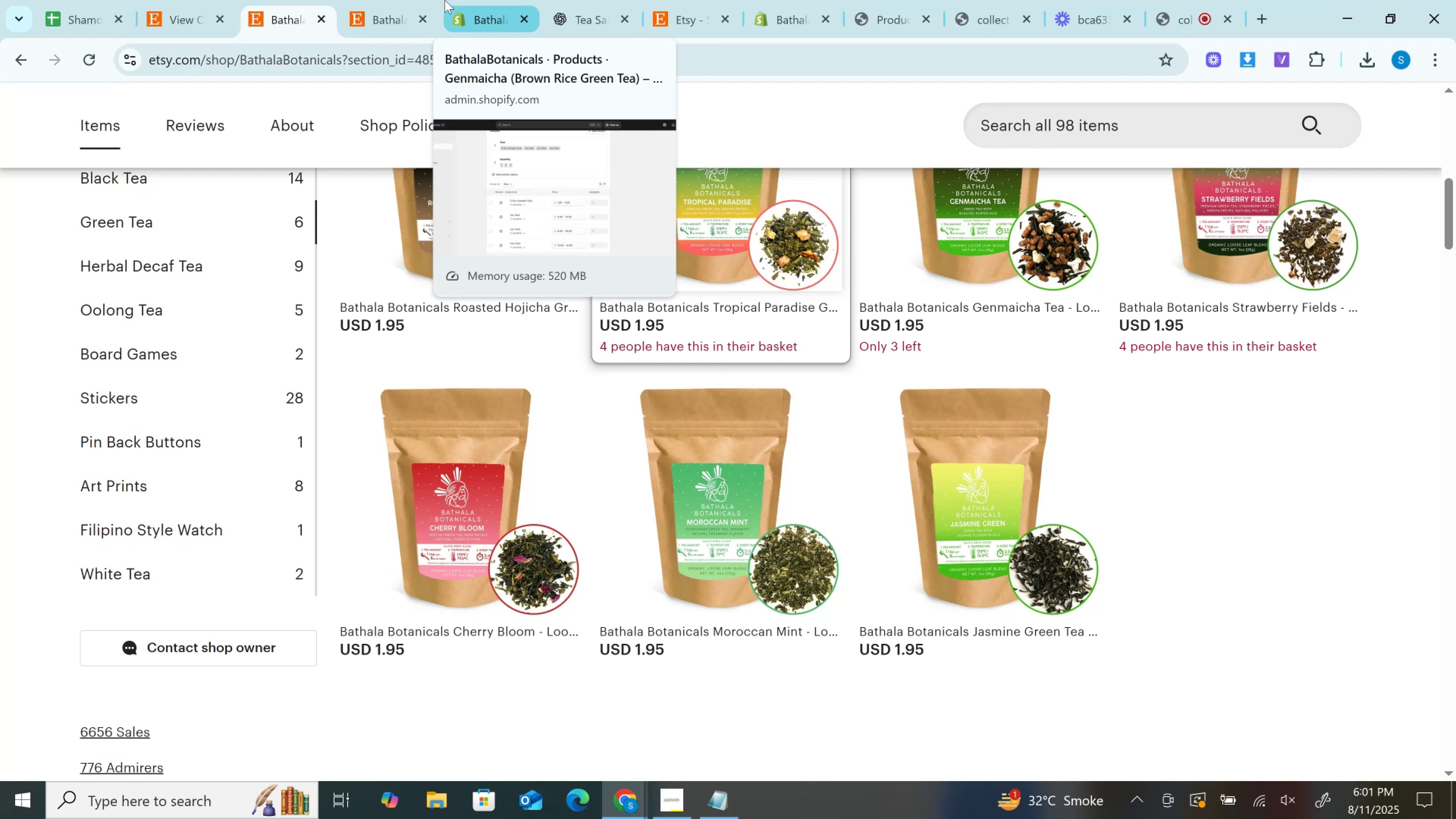 
left_click([393, 0])
 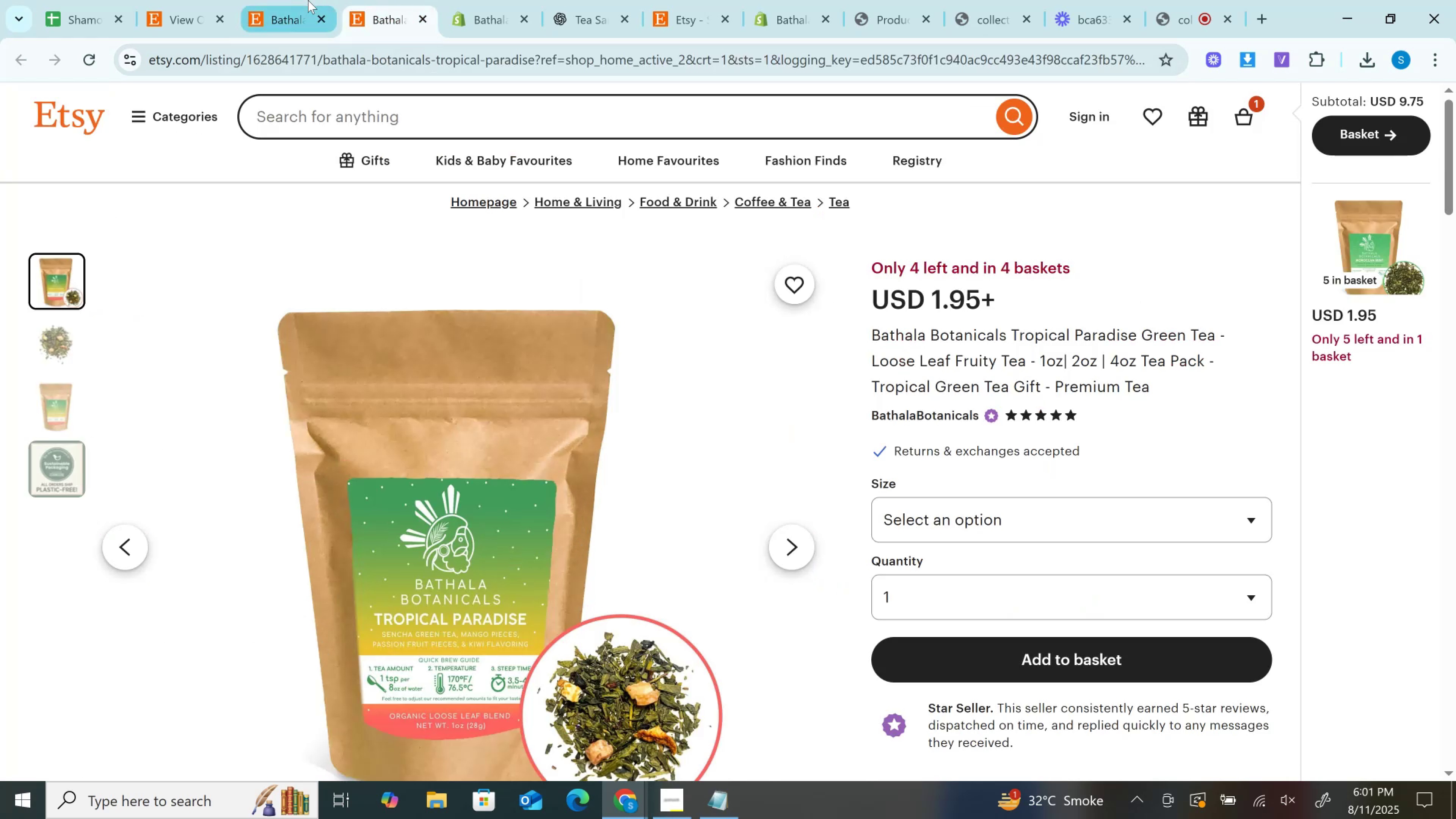 
left_click([307, 0])
 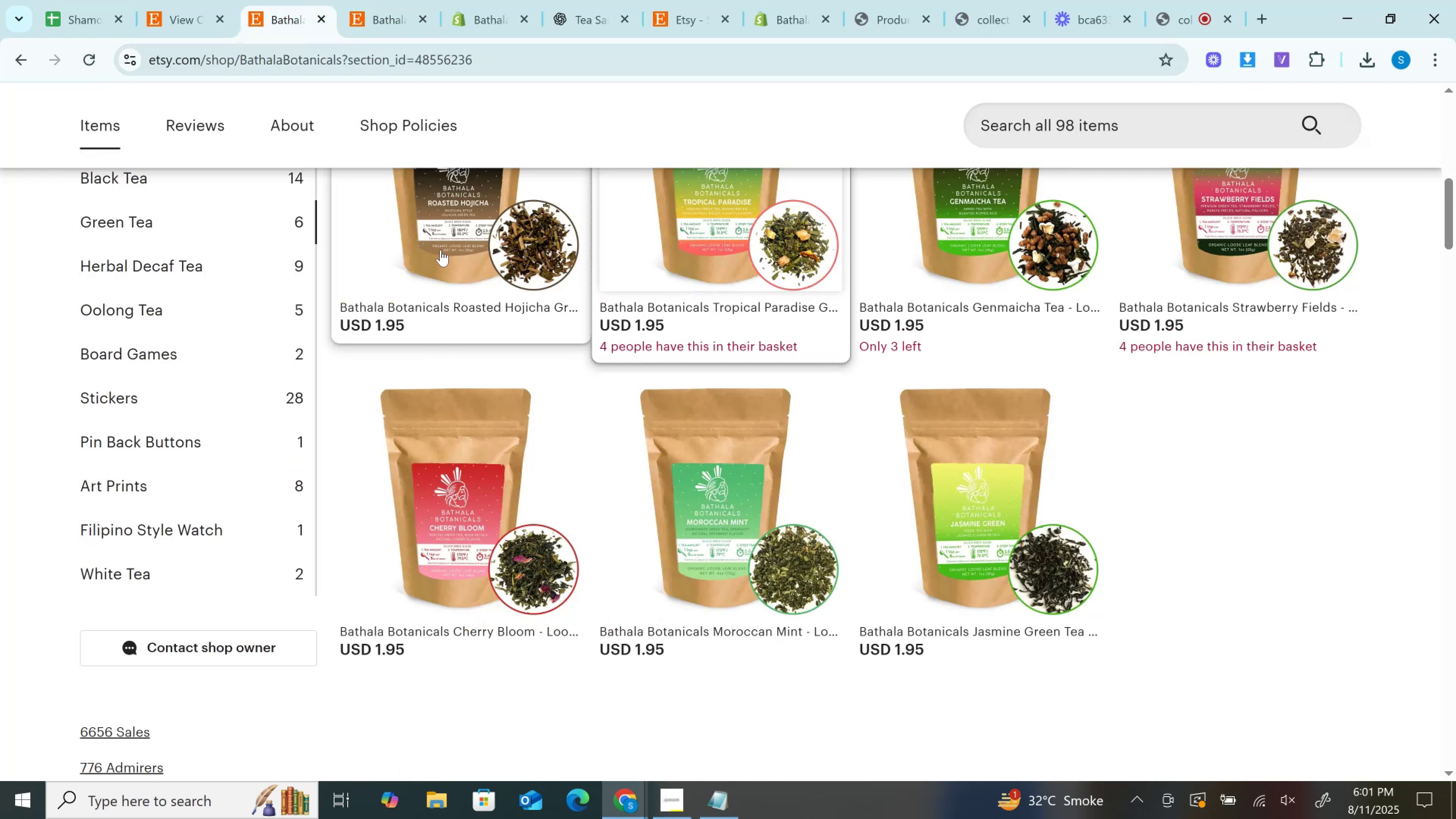 
right_click([440, 249])
 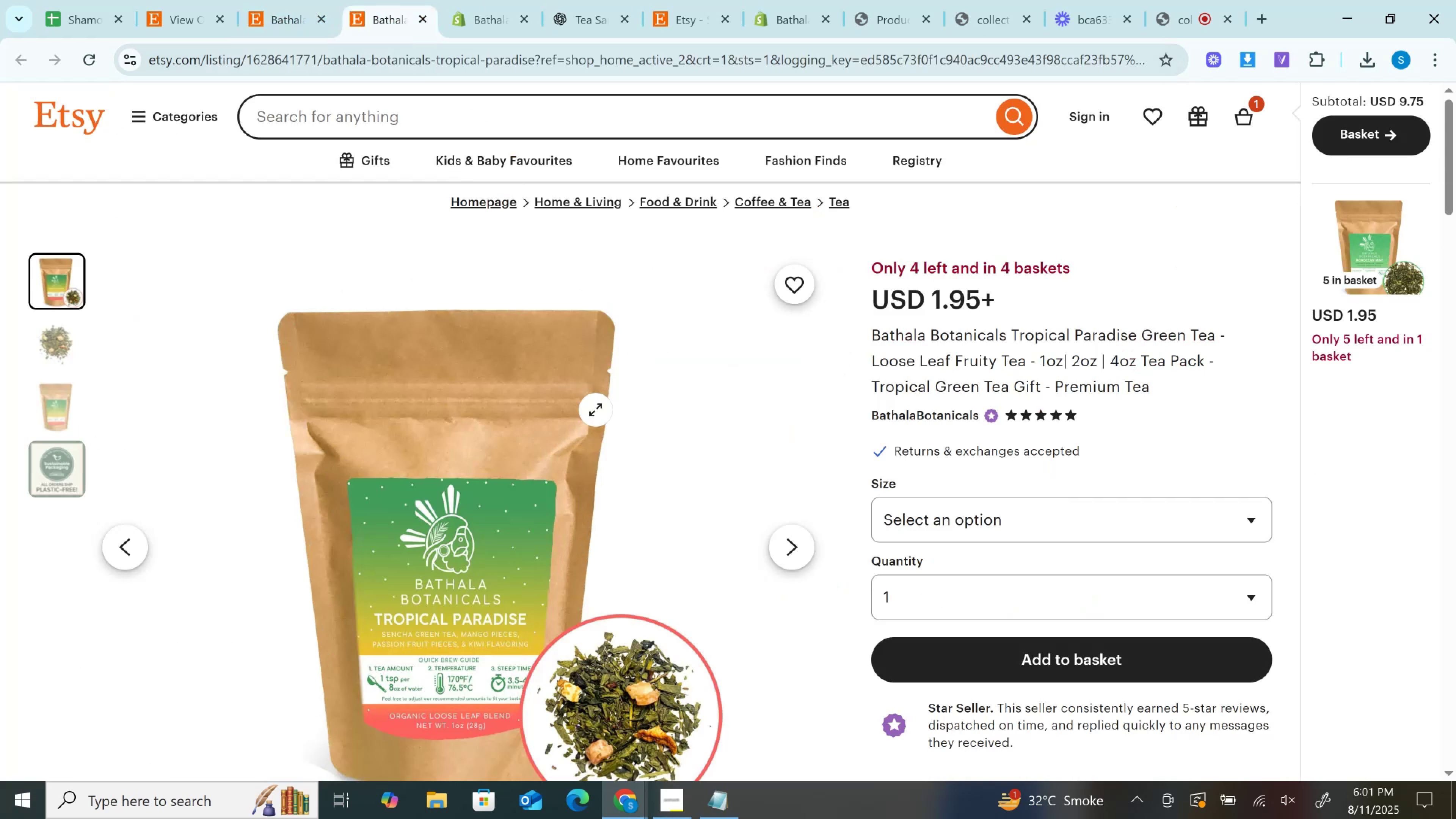 
left_click([314, 0])
 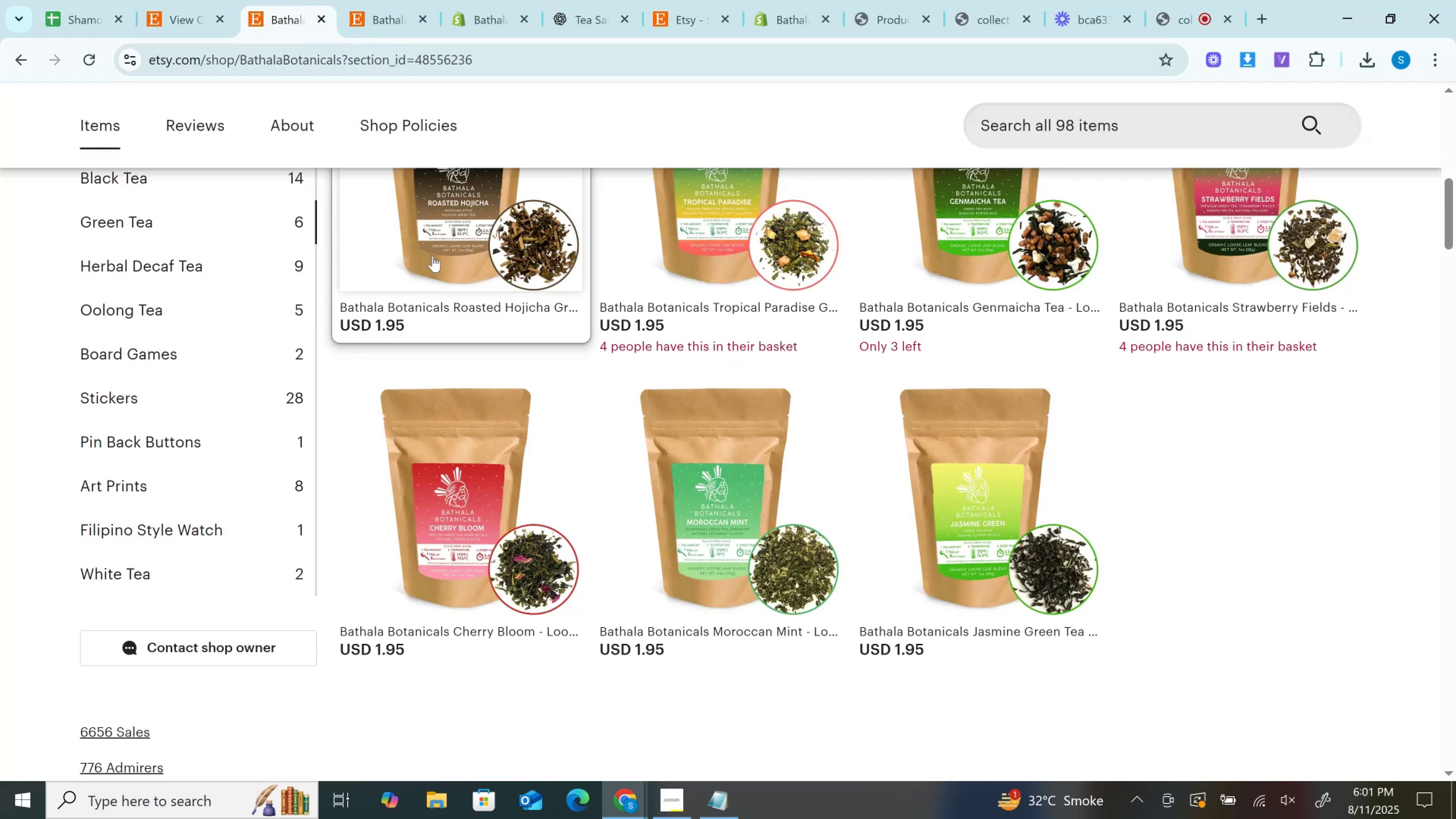 
right_click([433, 257])
 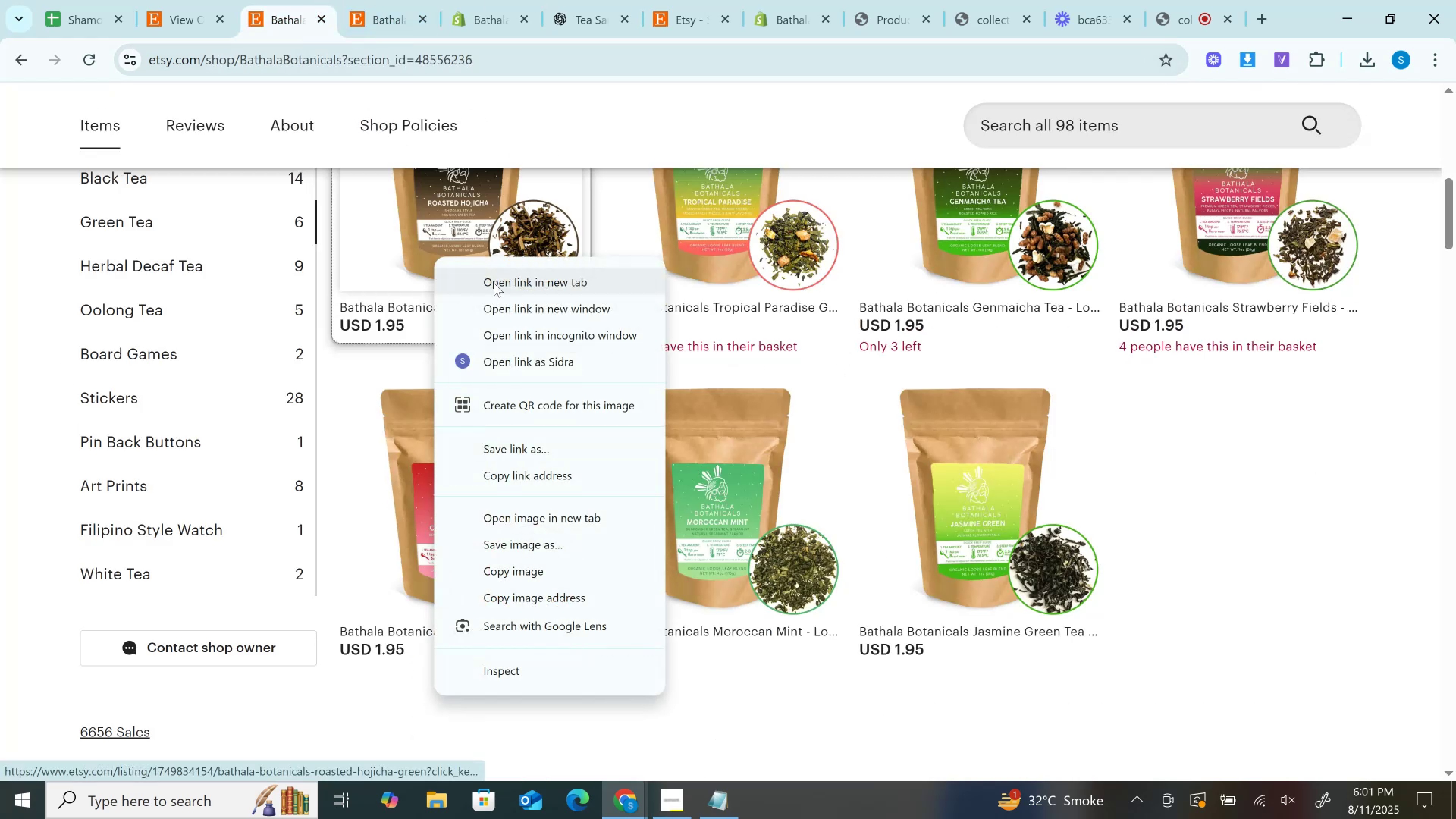 
left_click([494, 283])
 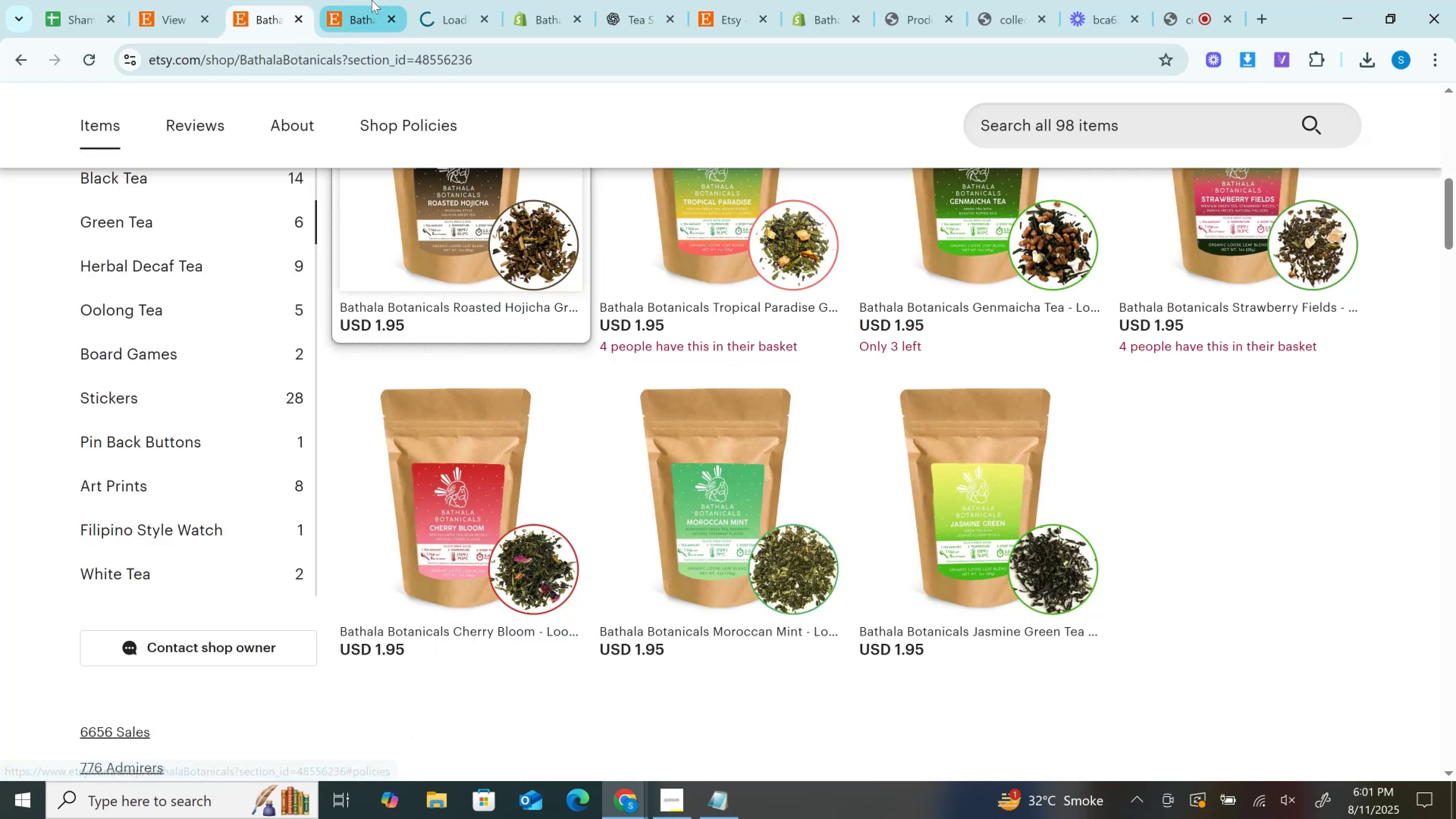 
left_click([372, 0])
 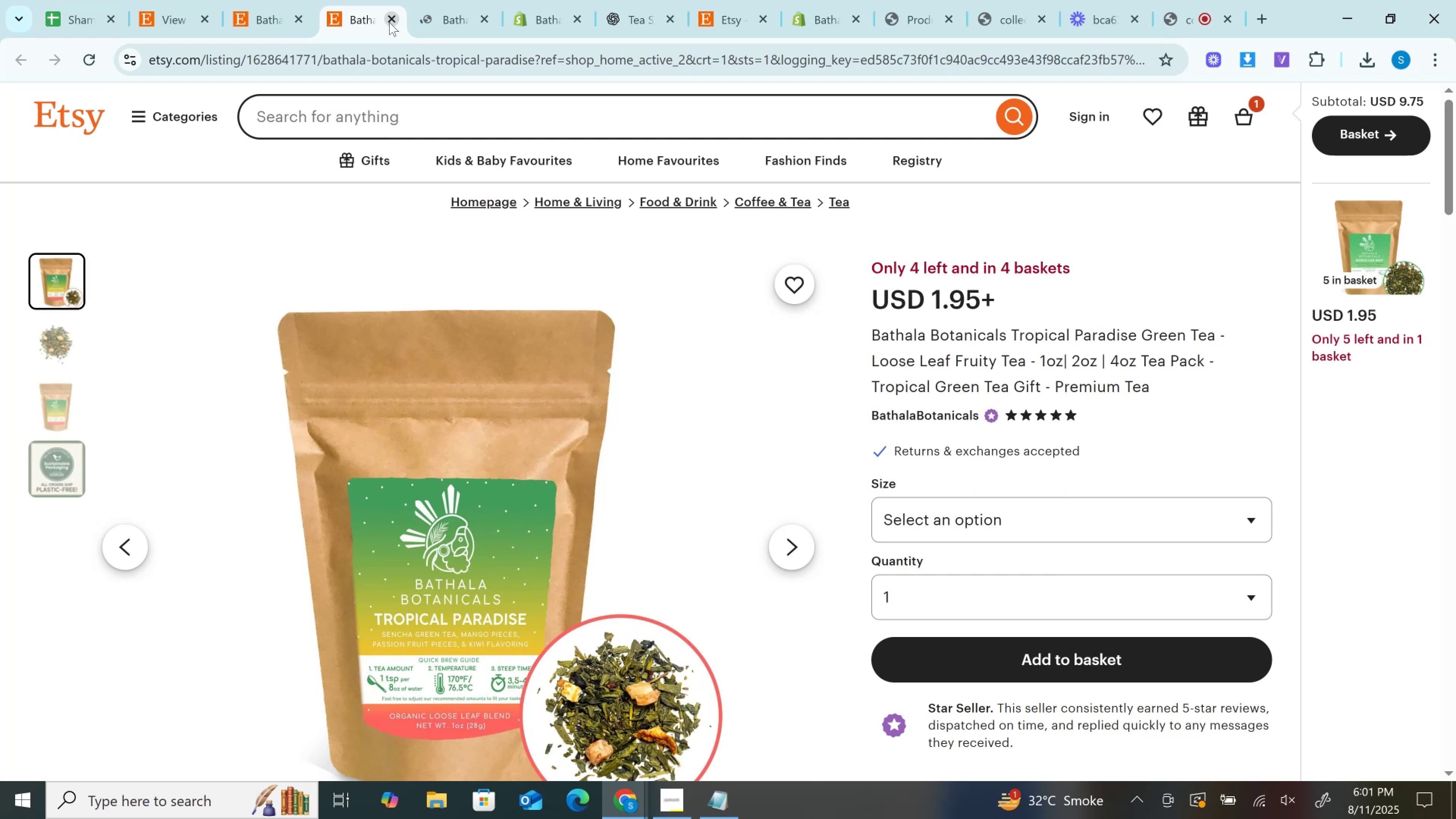 
left_click([389, 22])
 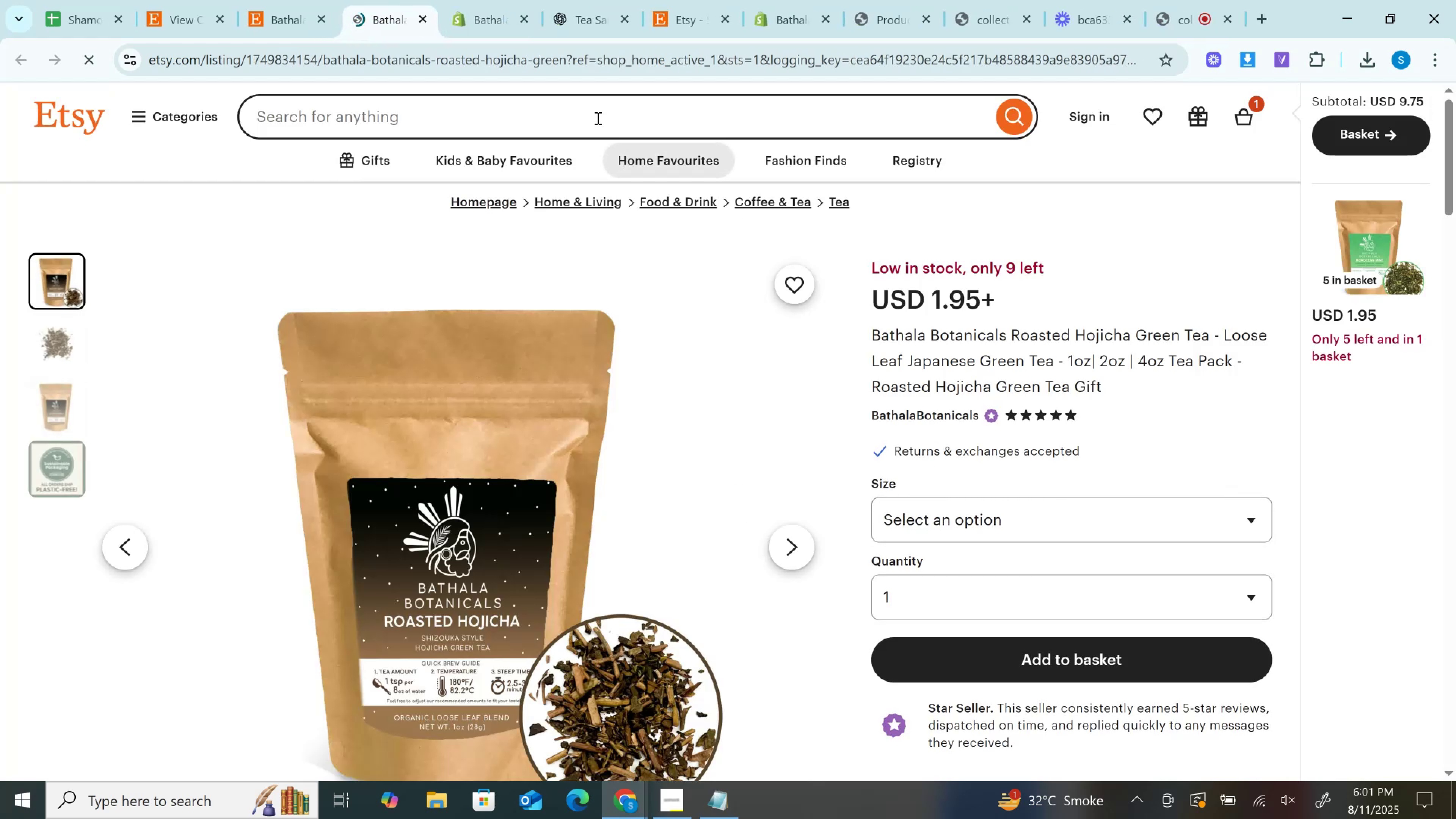 
left_click([572, 75])
 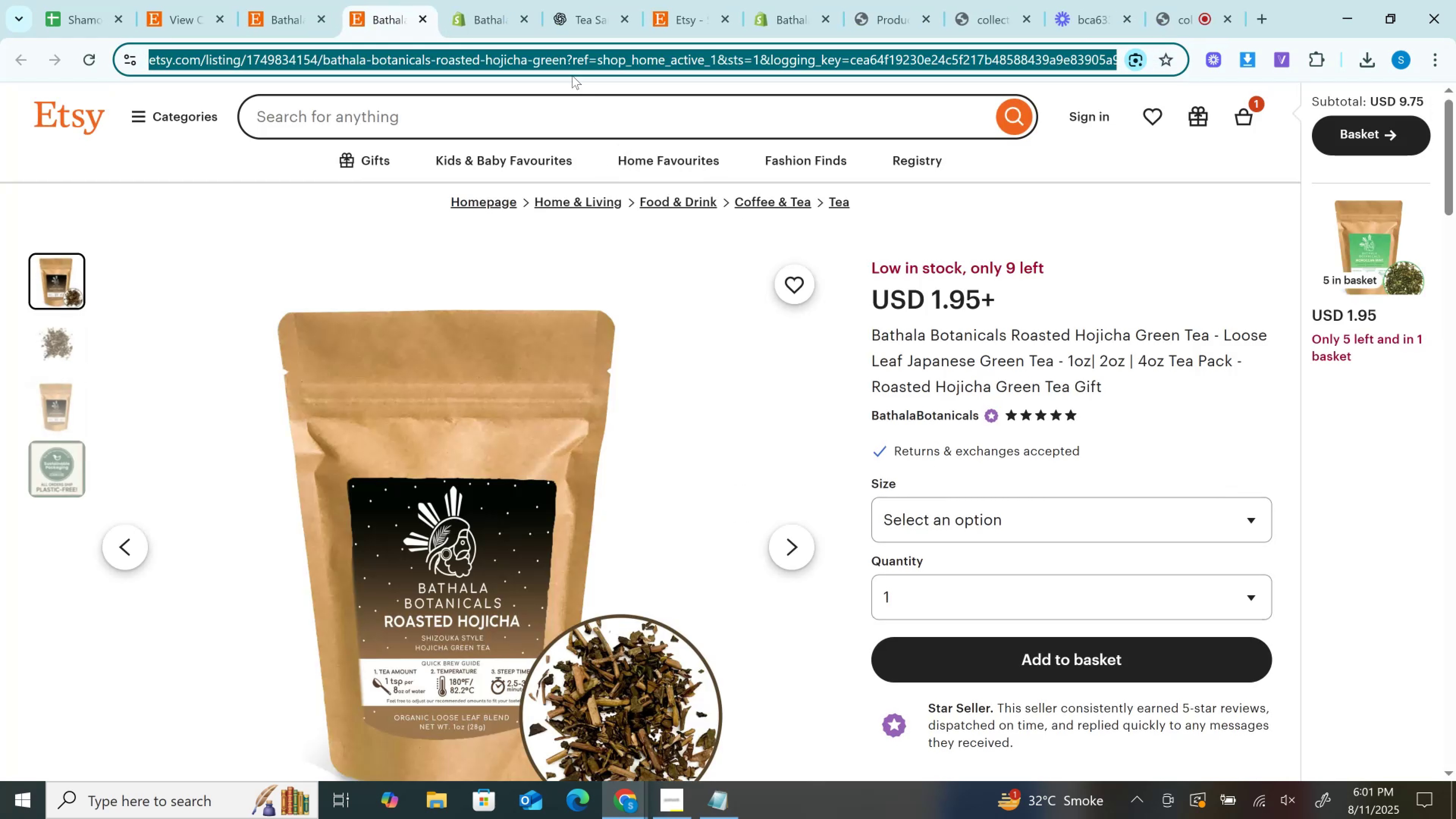 
key(Control+C)
 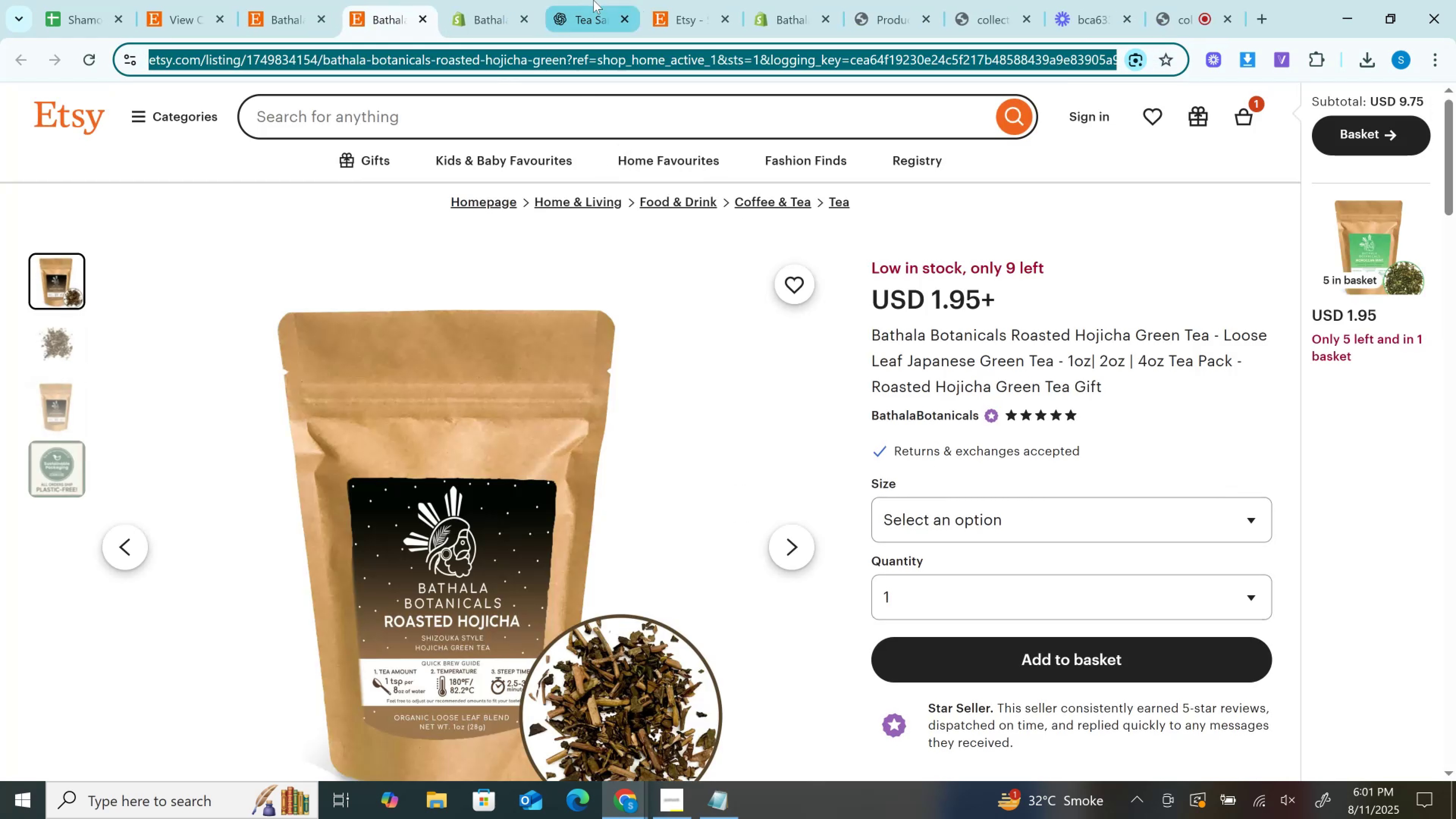 
left_click([593, 0])
 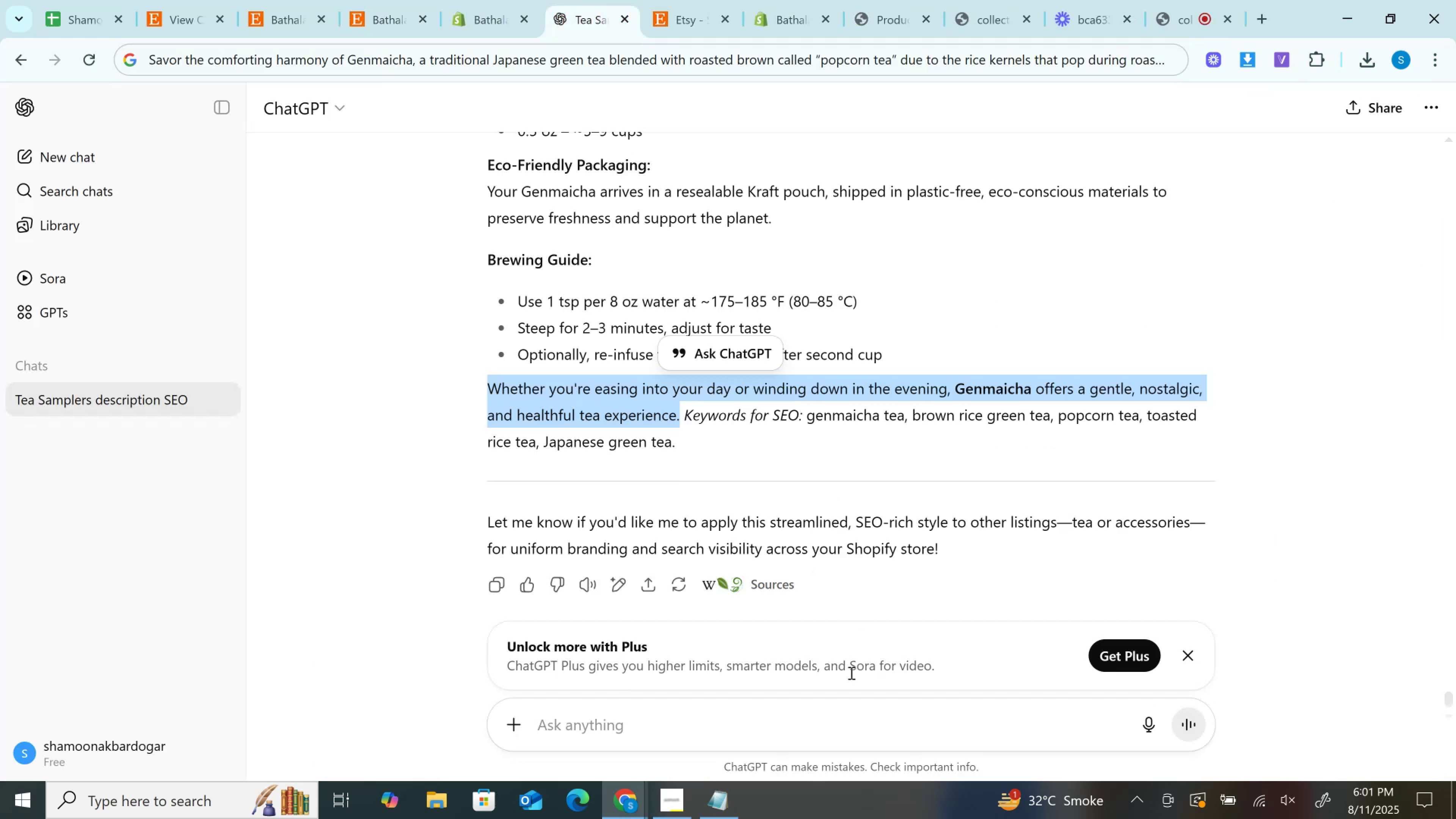 
left_click([847, 726])
 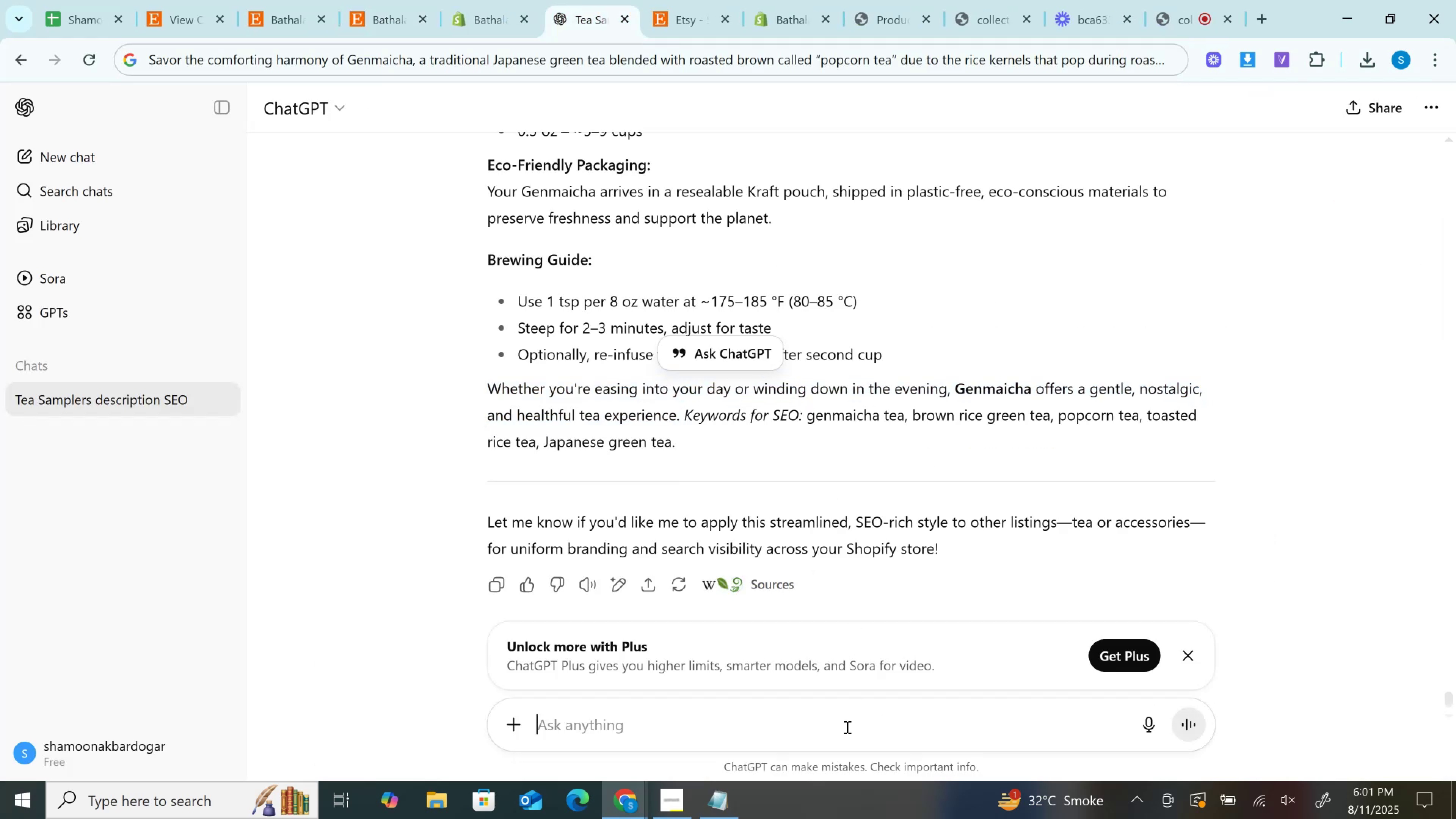 
key(Control+V)
 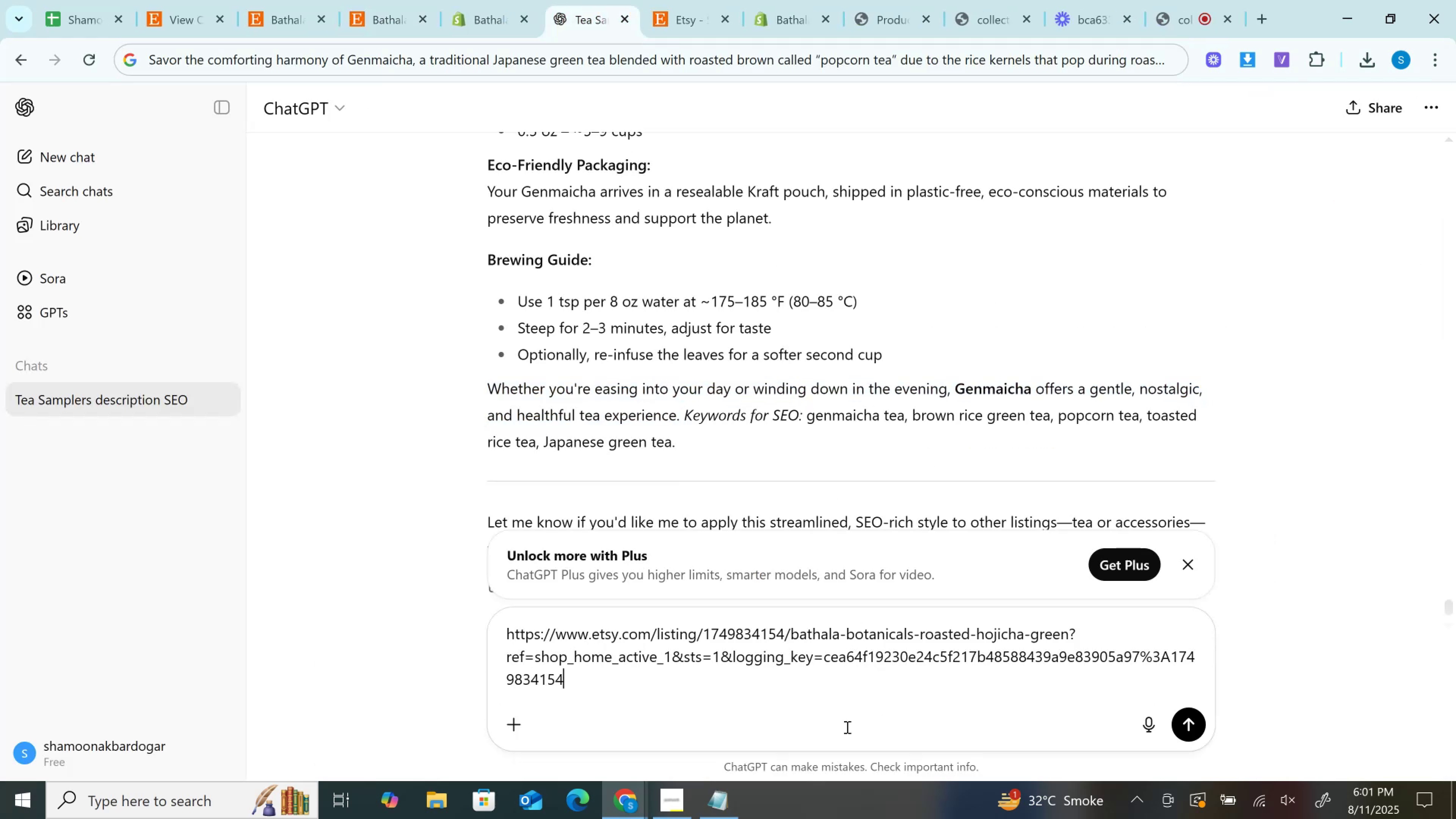 
key(Enter)
 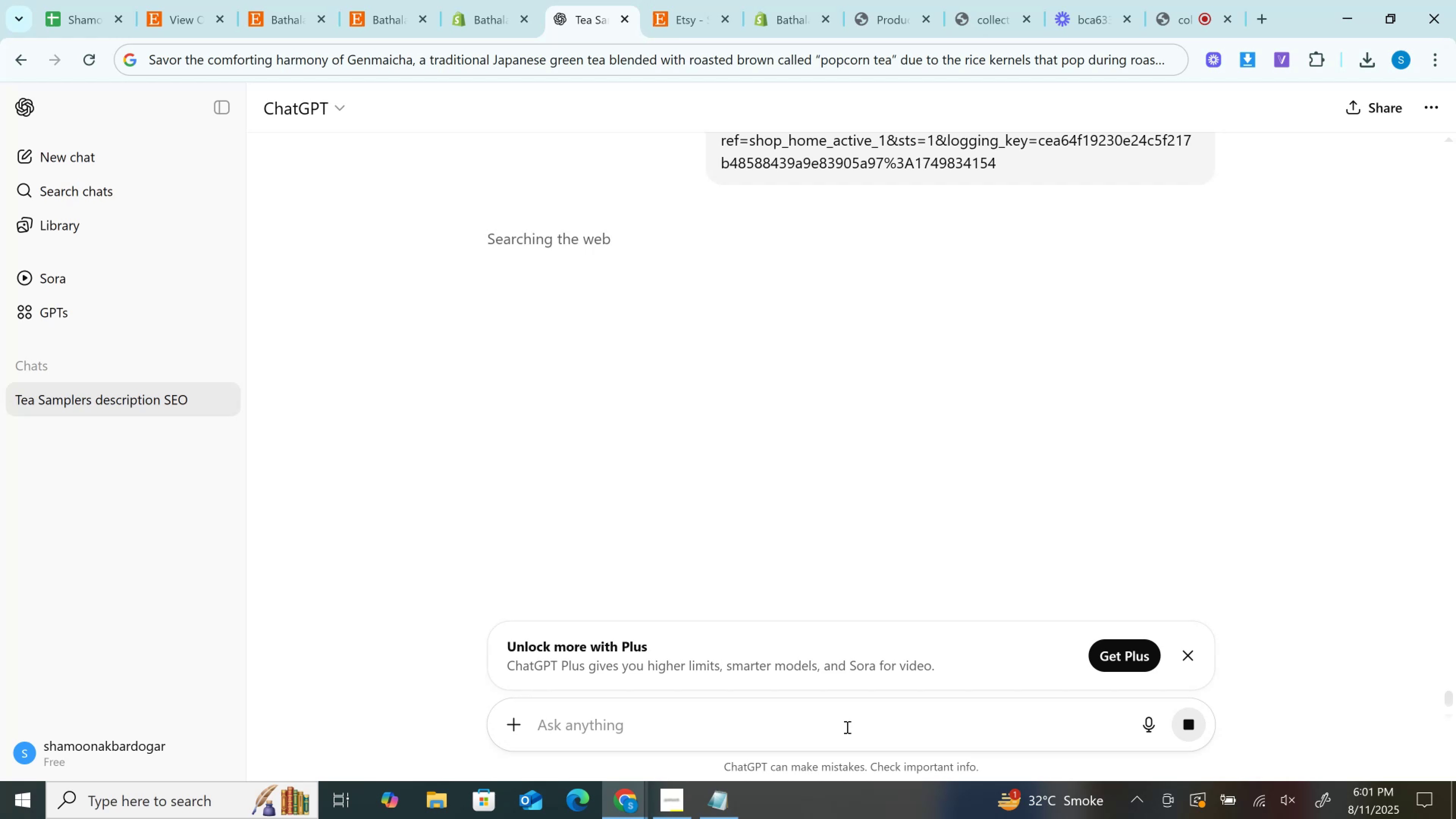 
wait(14.66)
 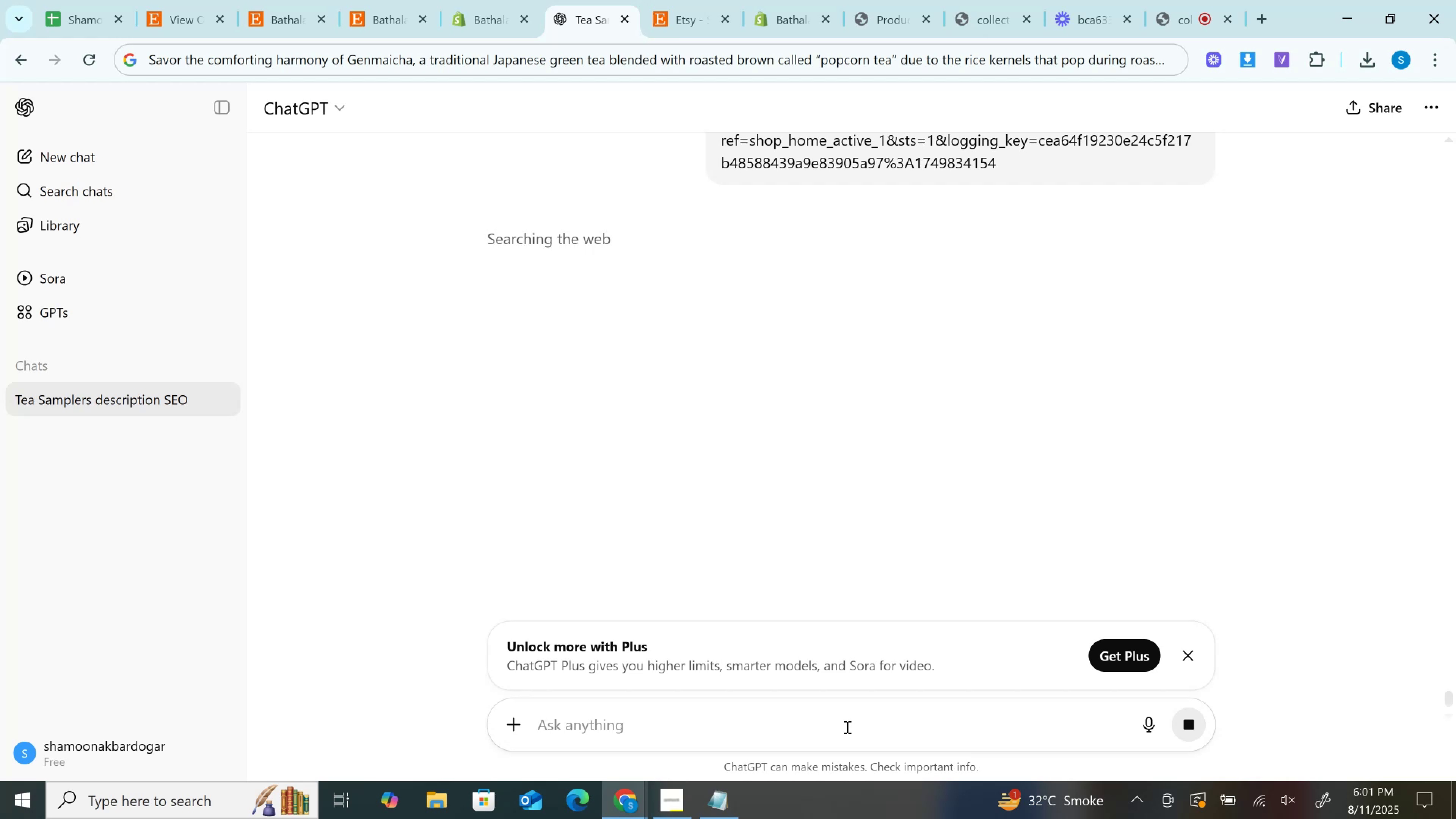 
left_click([394, 0])
 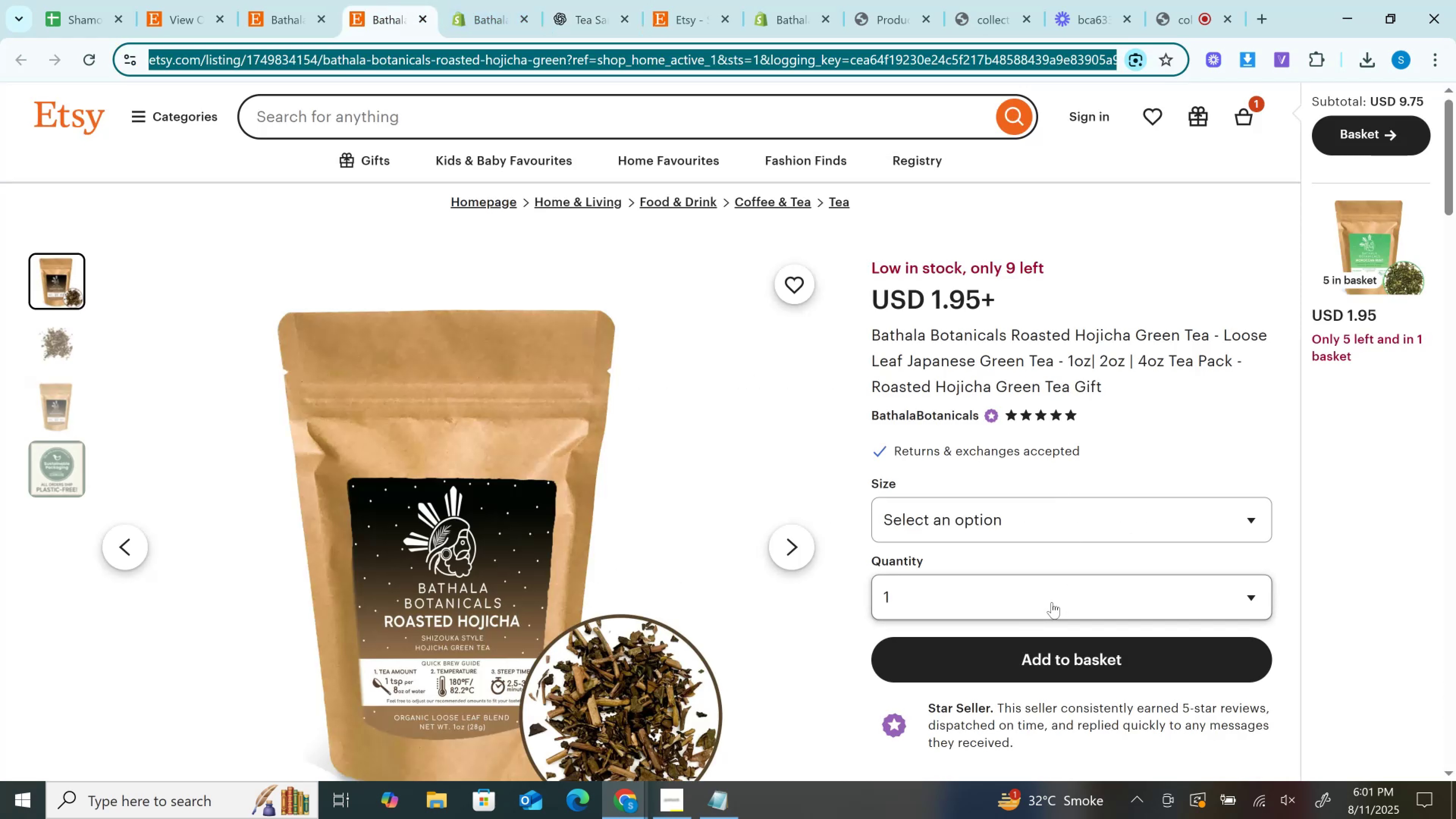 
left_click([1052, 602])
 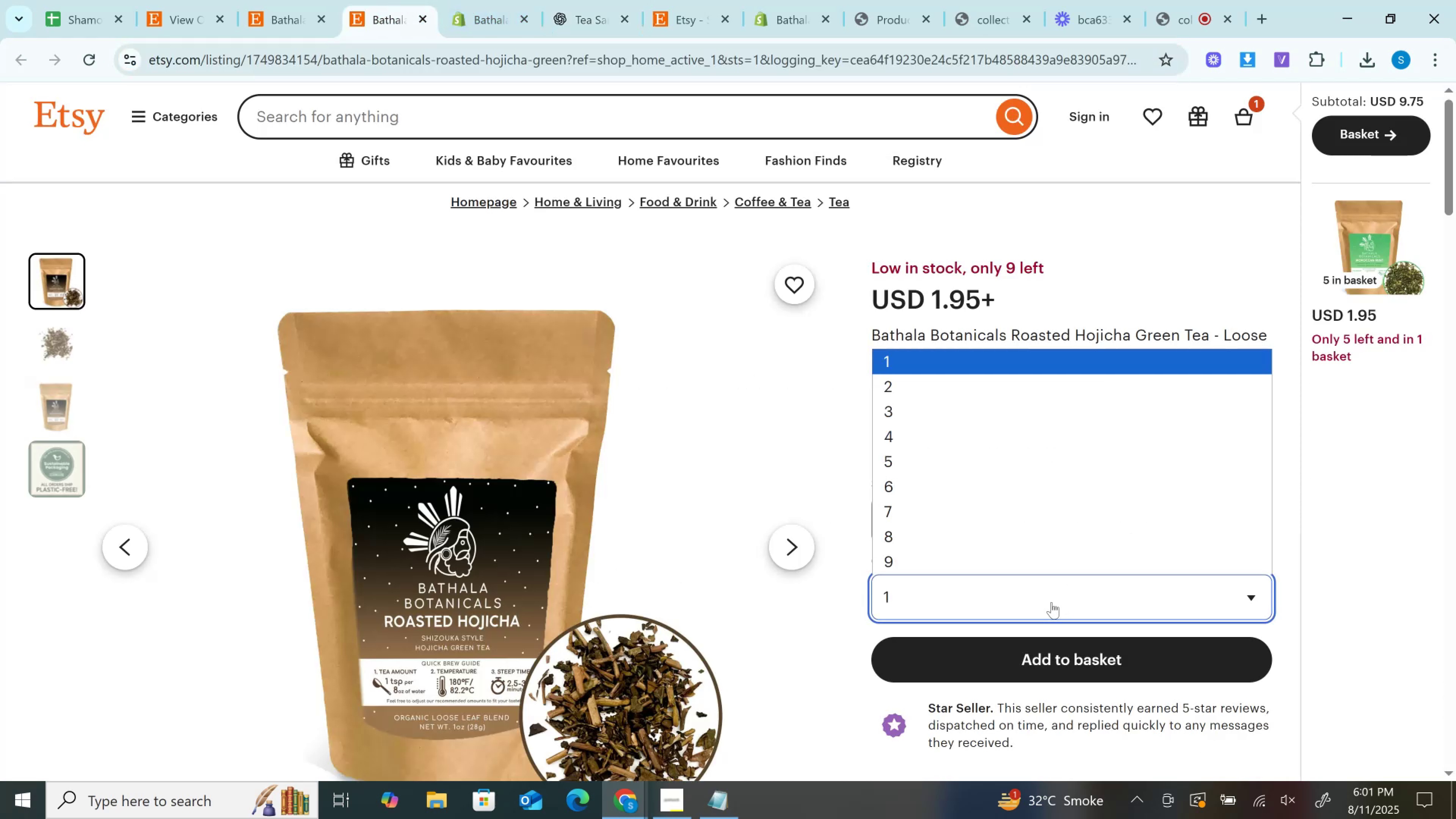 
left_click([1051, 602])
 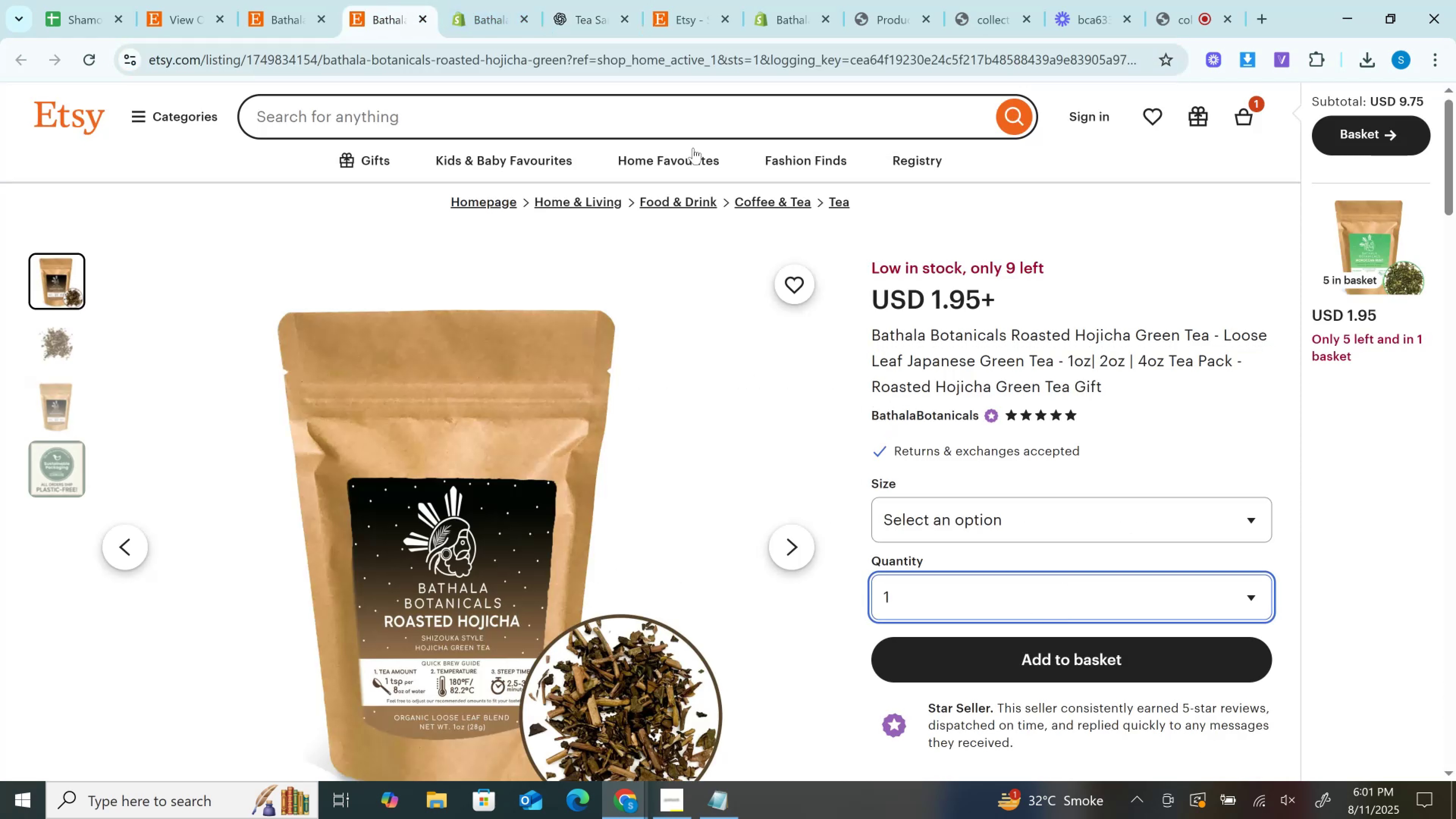 
left_click([523, 0])
 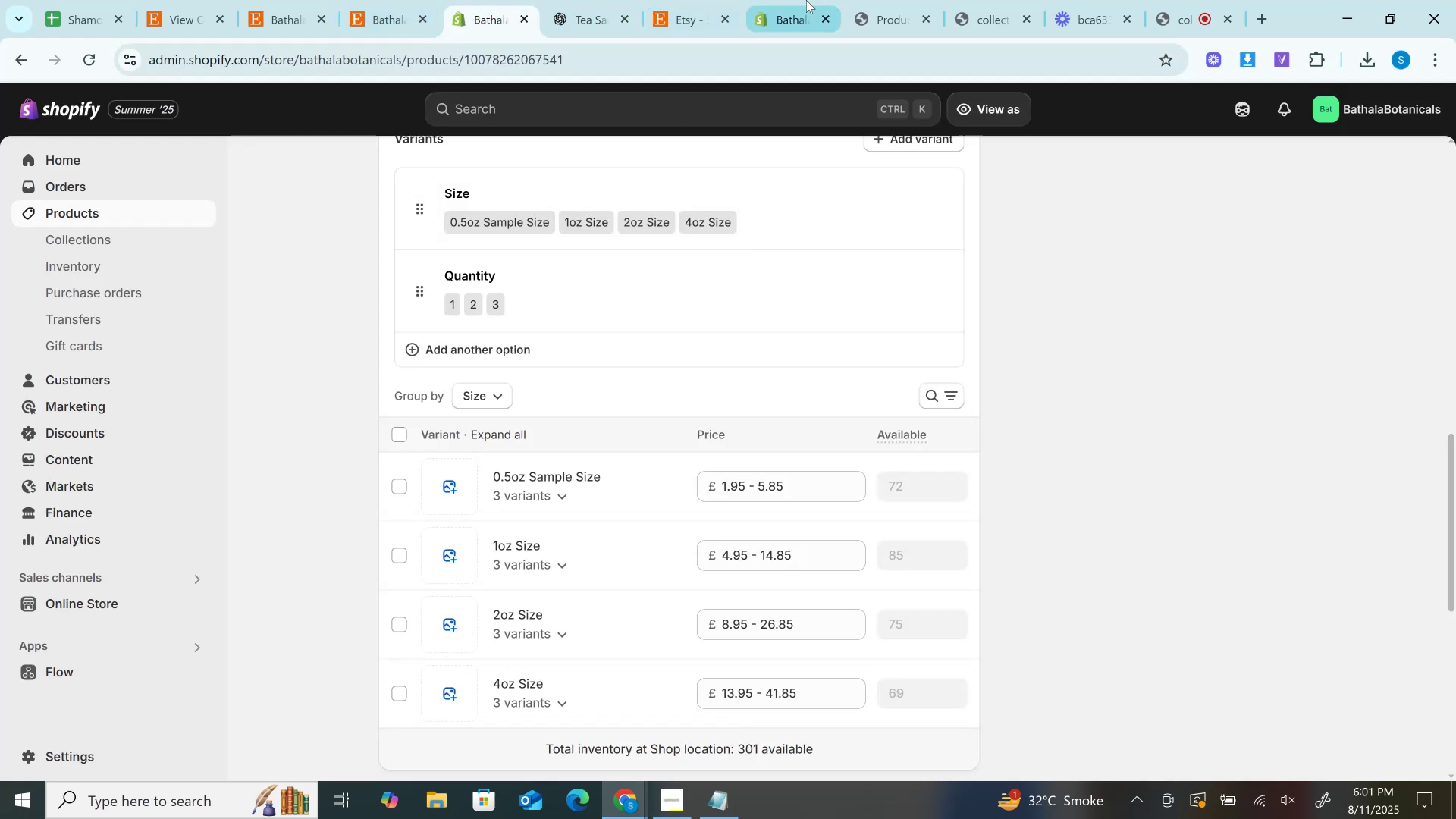 
left_click([803, 0])
 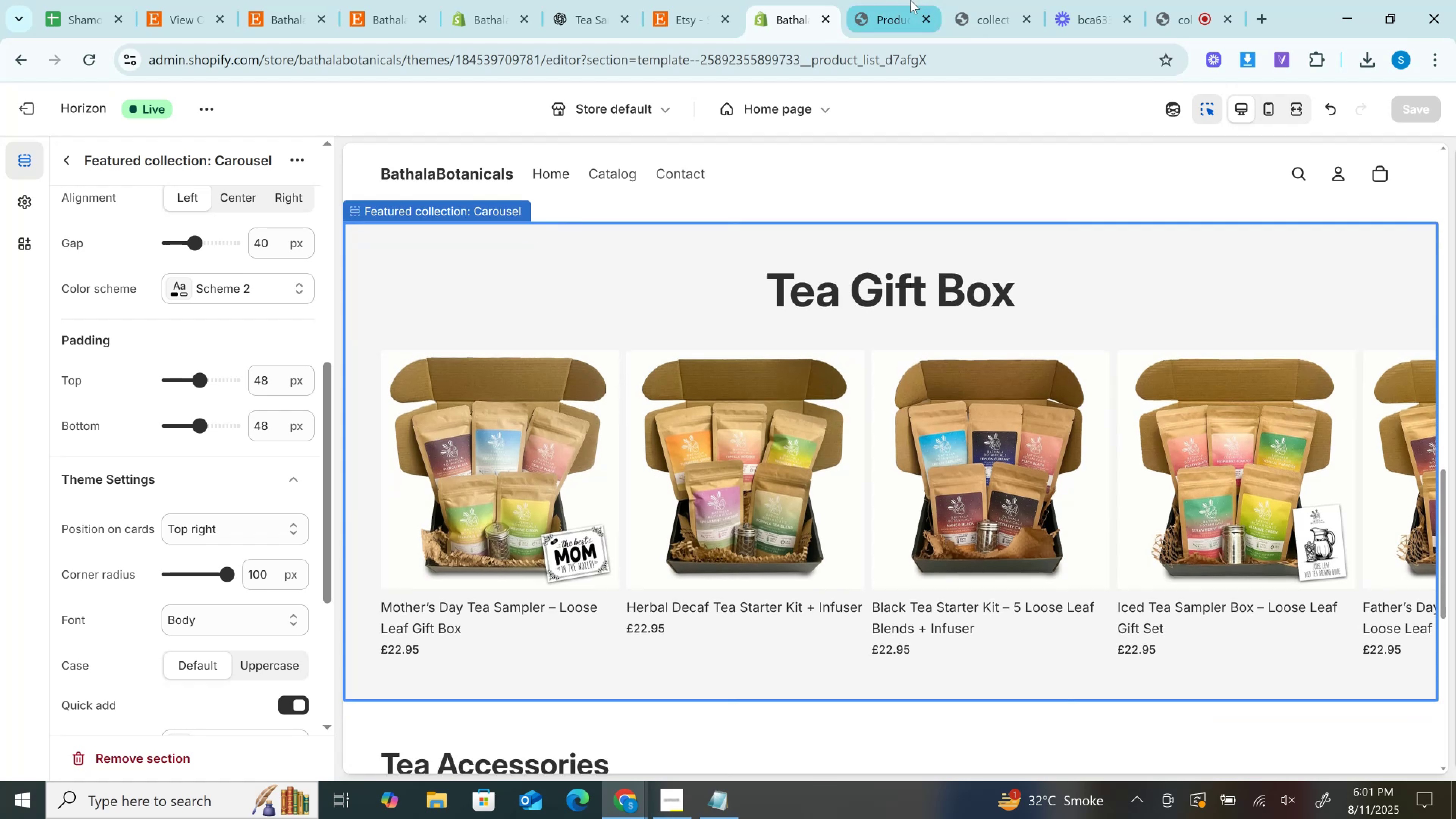 
left_click([910, 0])
 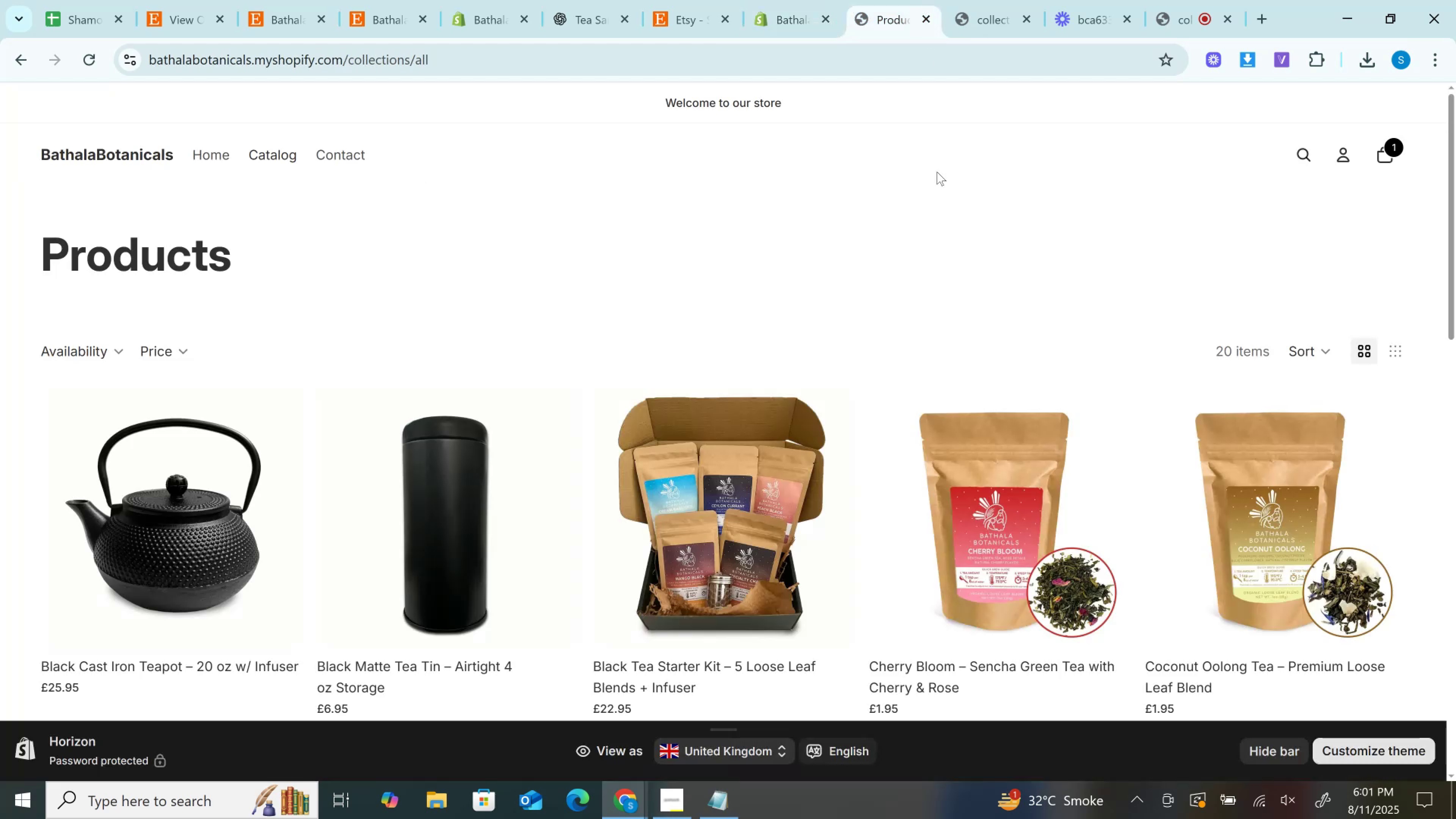 
scroll: coordinate [864, 495], scroll_direction: down, amount: 5.0
 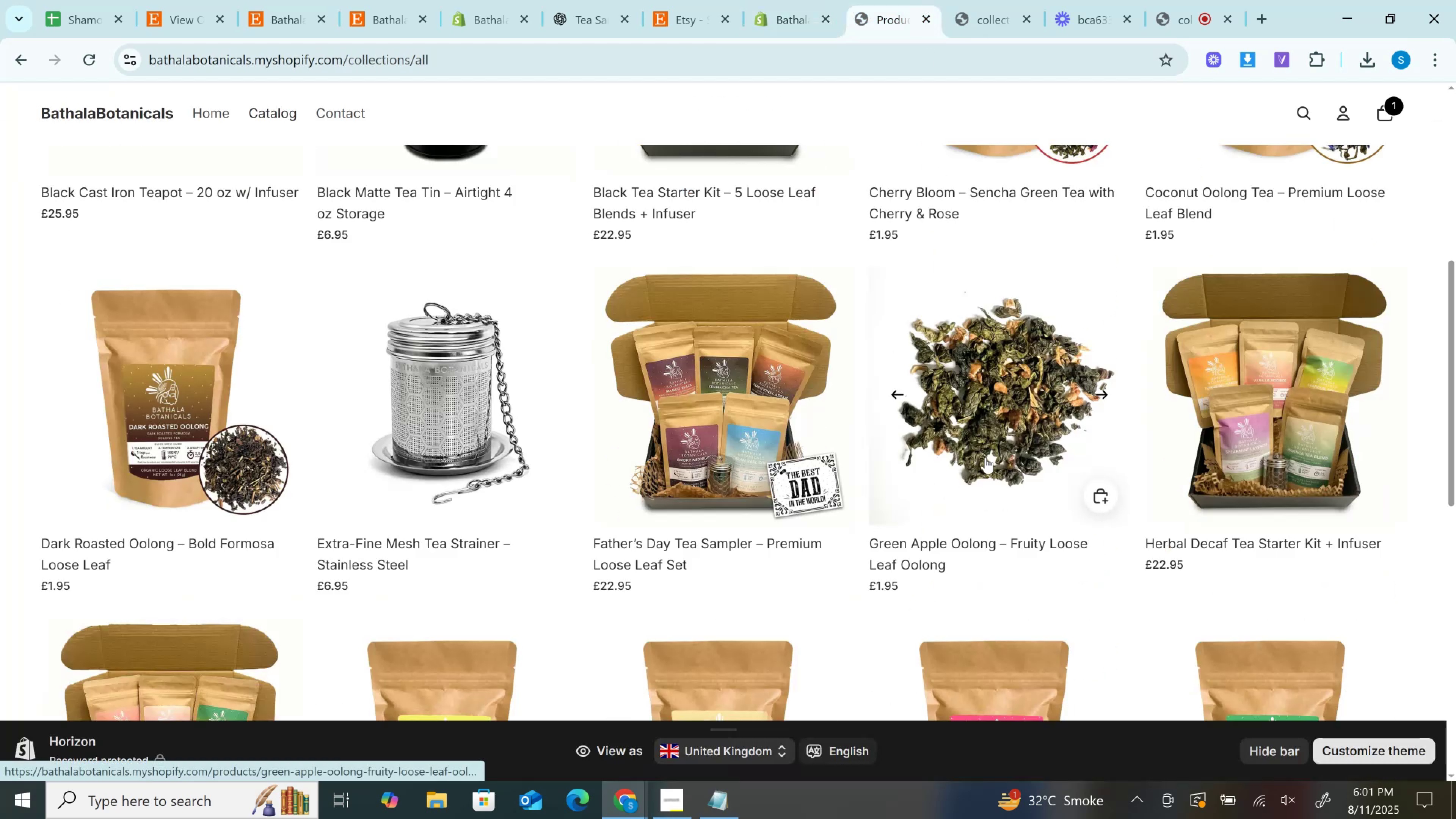 
left_click([985, 457])
 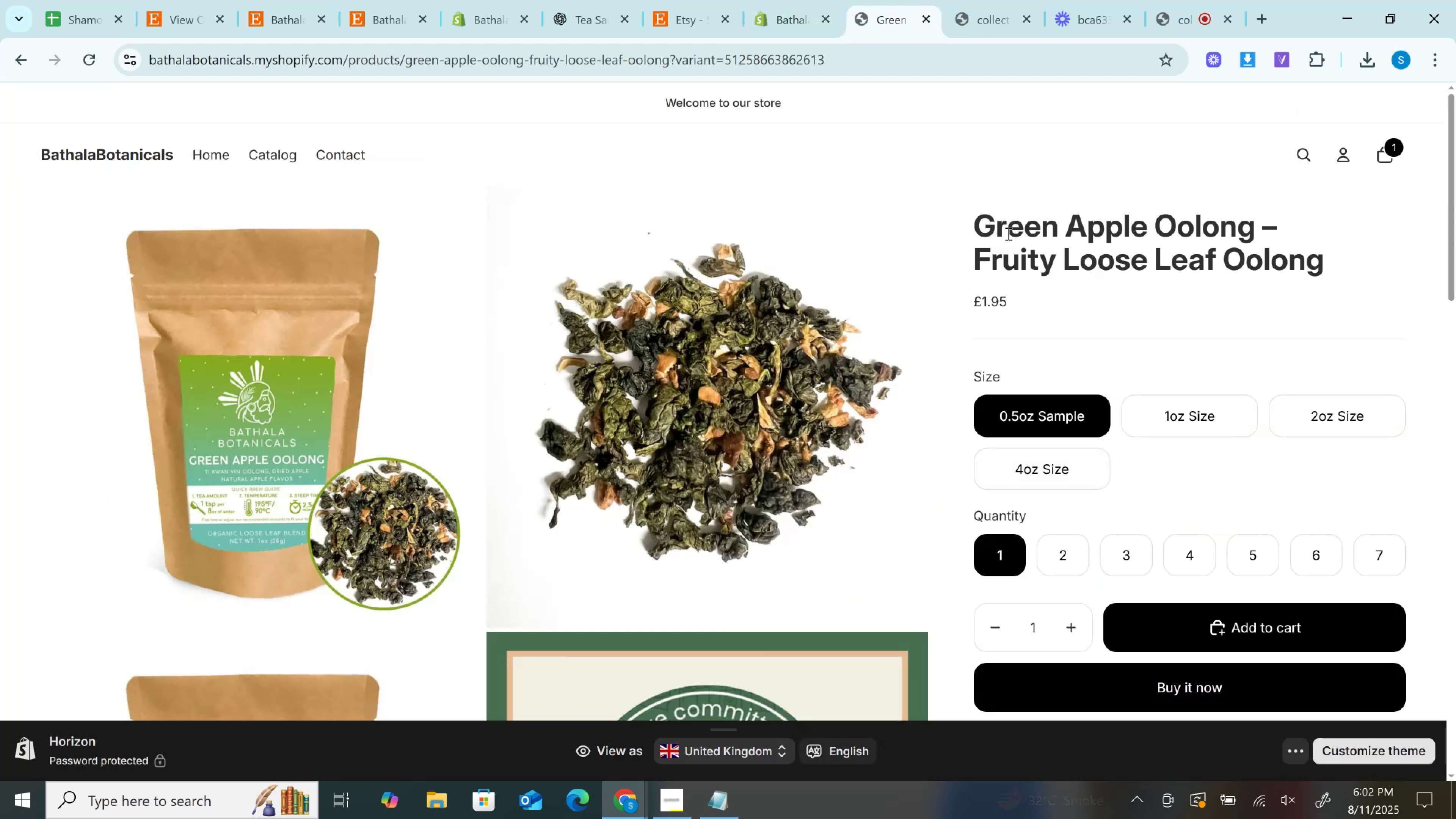 
double_click([1008, 235])
 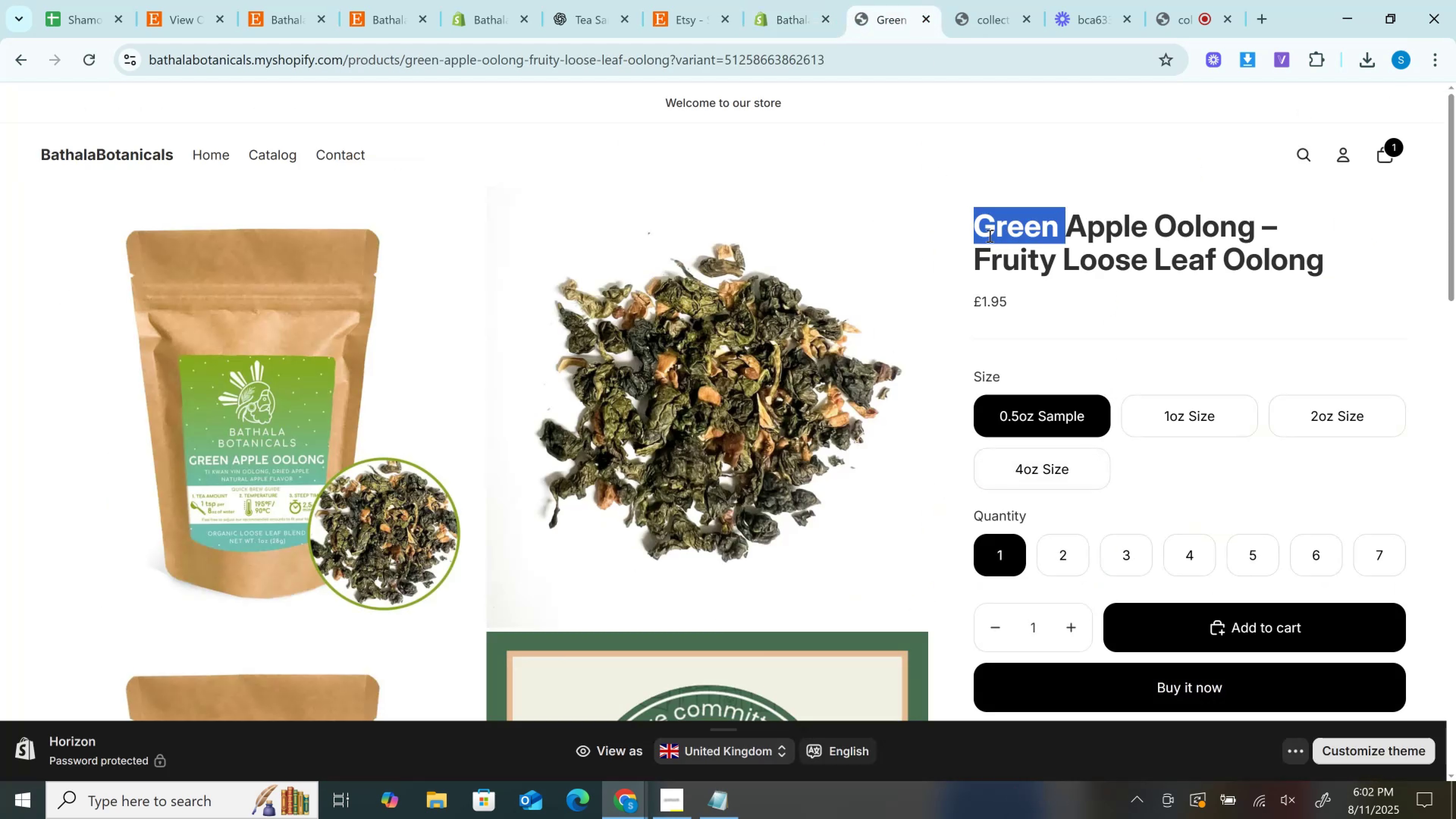 
left_click([989, 235])
 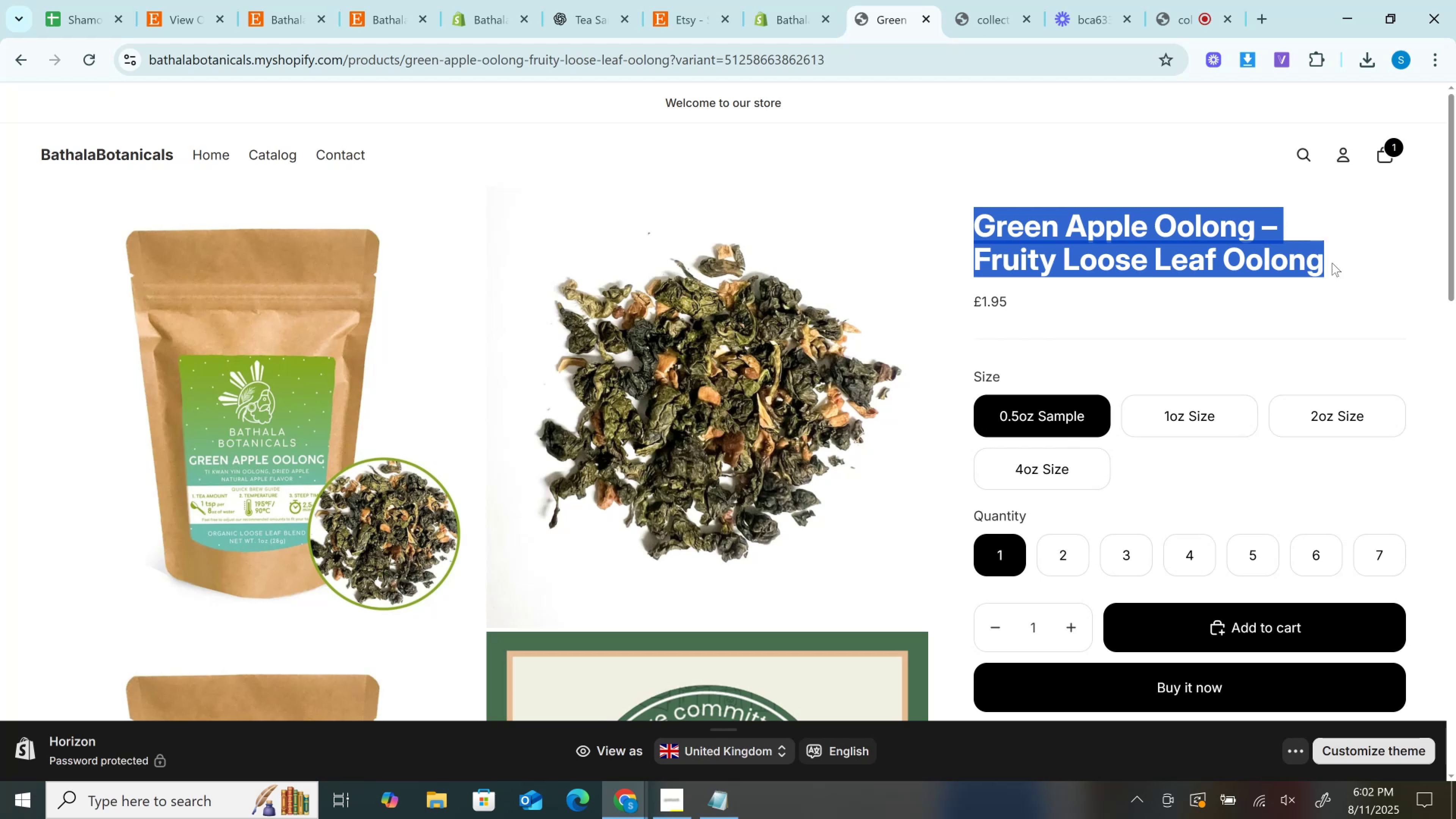 
key(Control+C)
 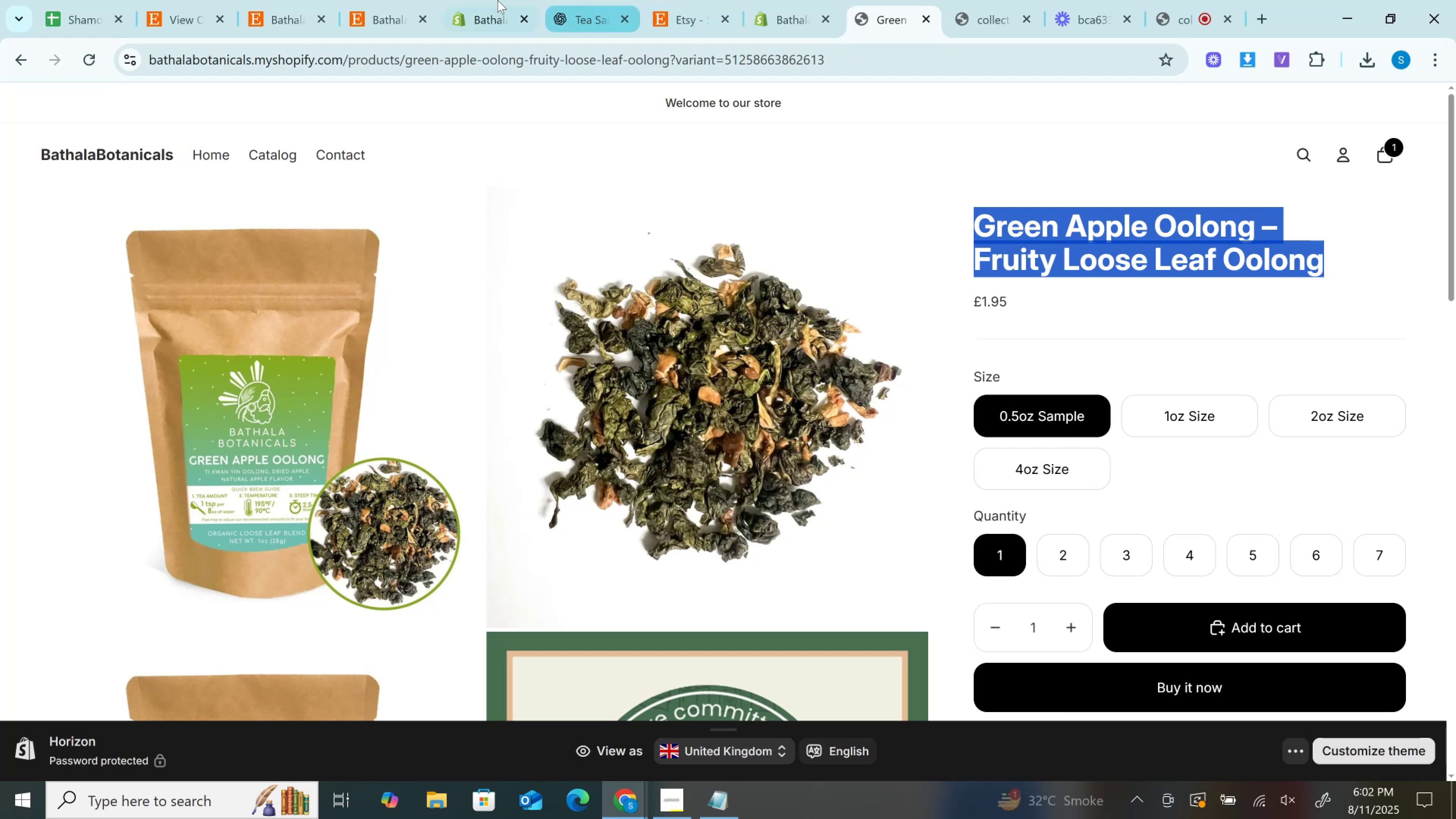 
left_click([497, 0])
 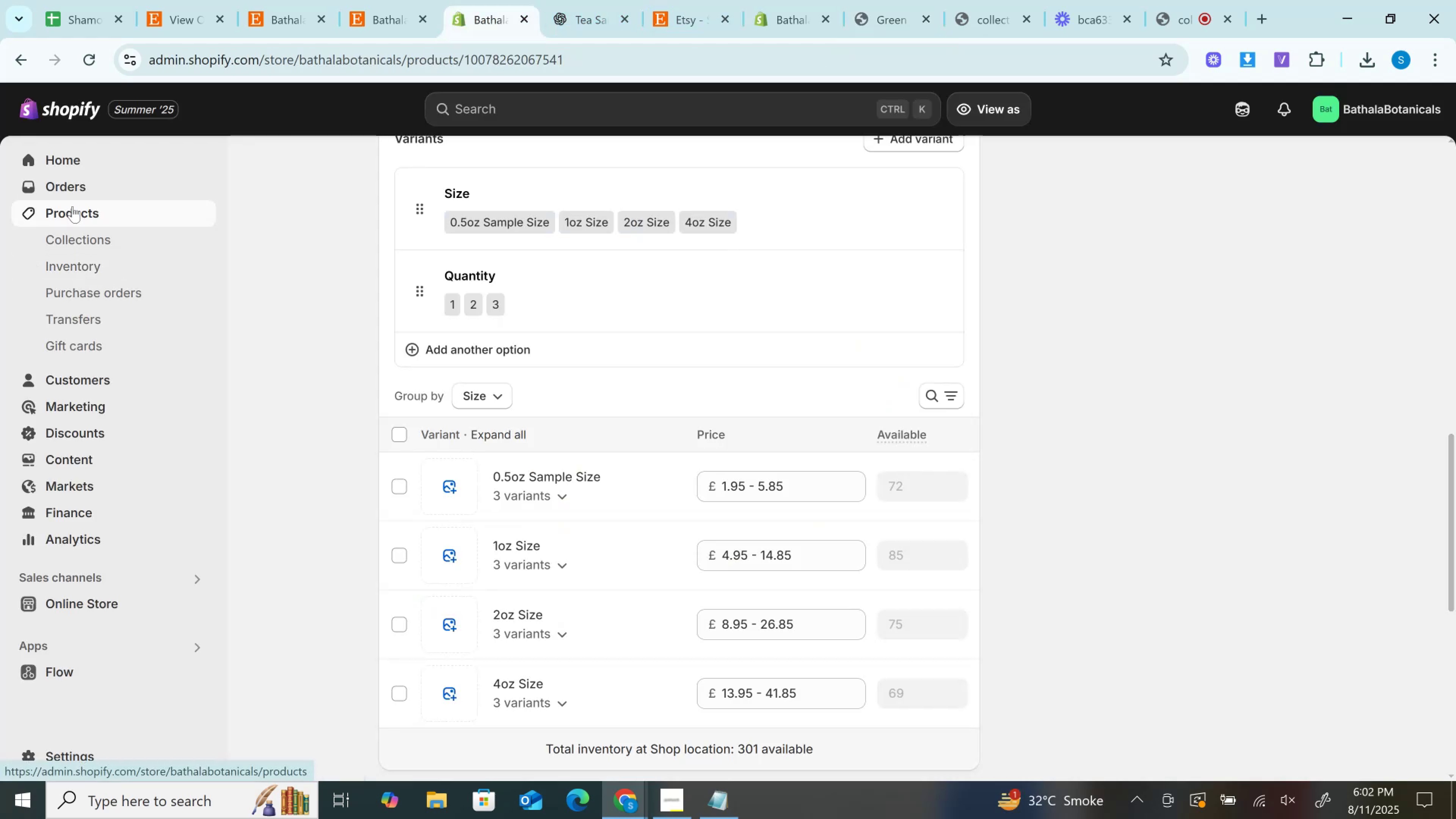 
left_click([72, 209])
 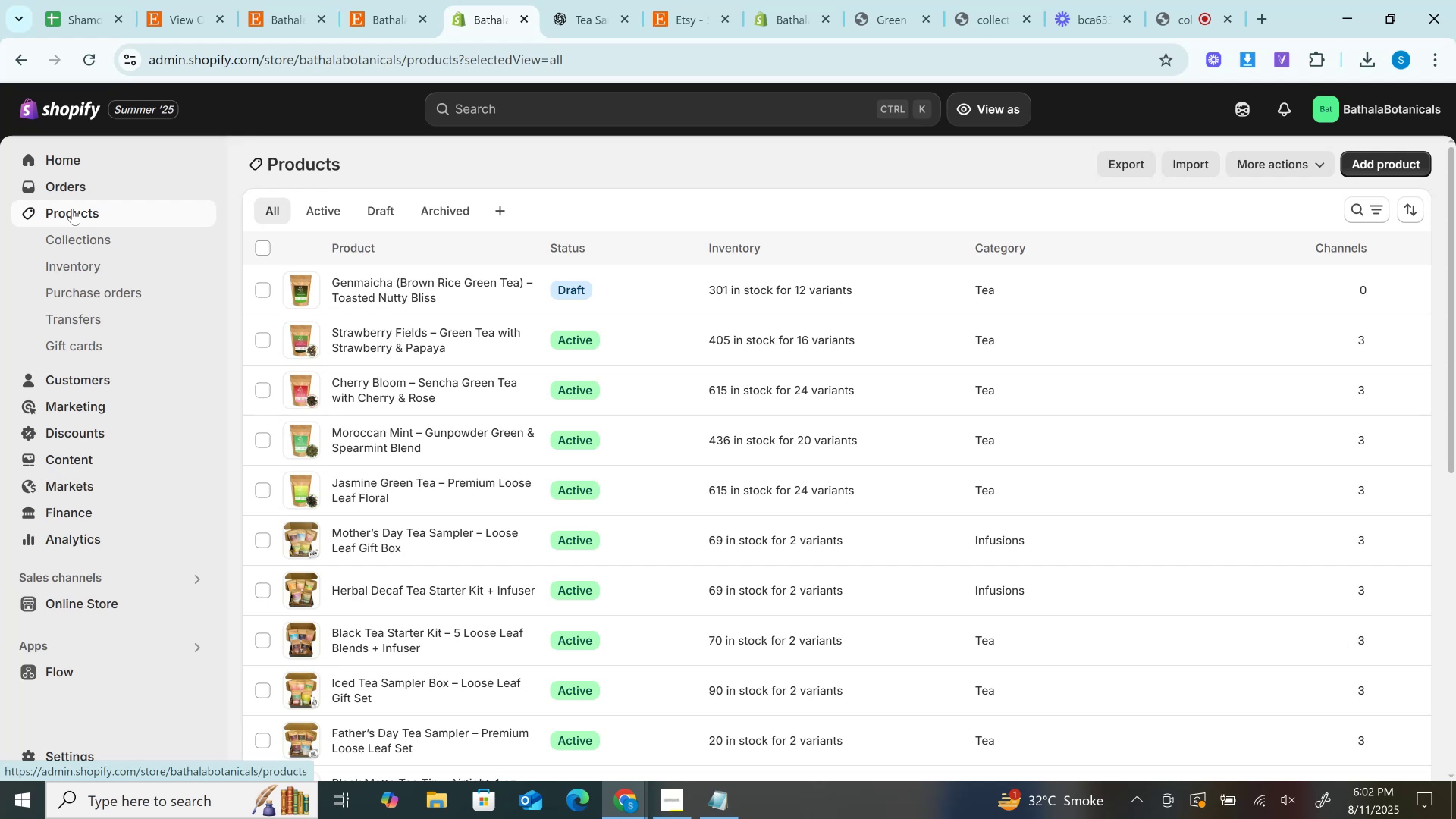 
wait(42.31)
 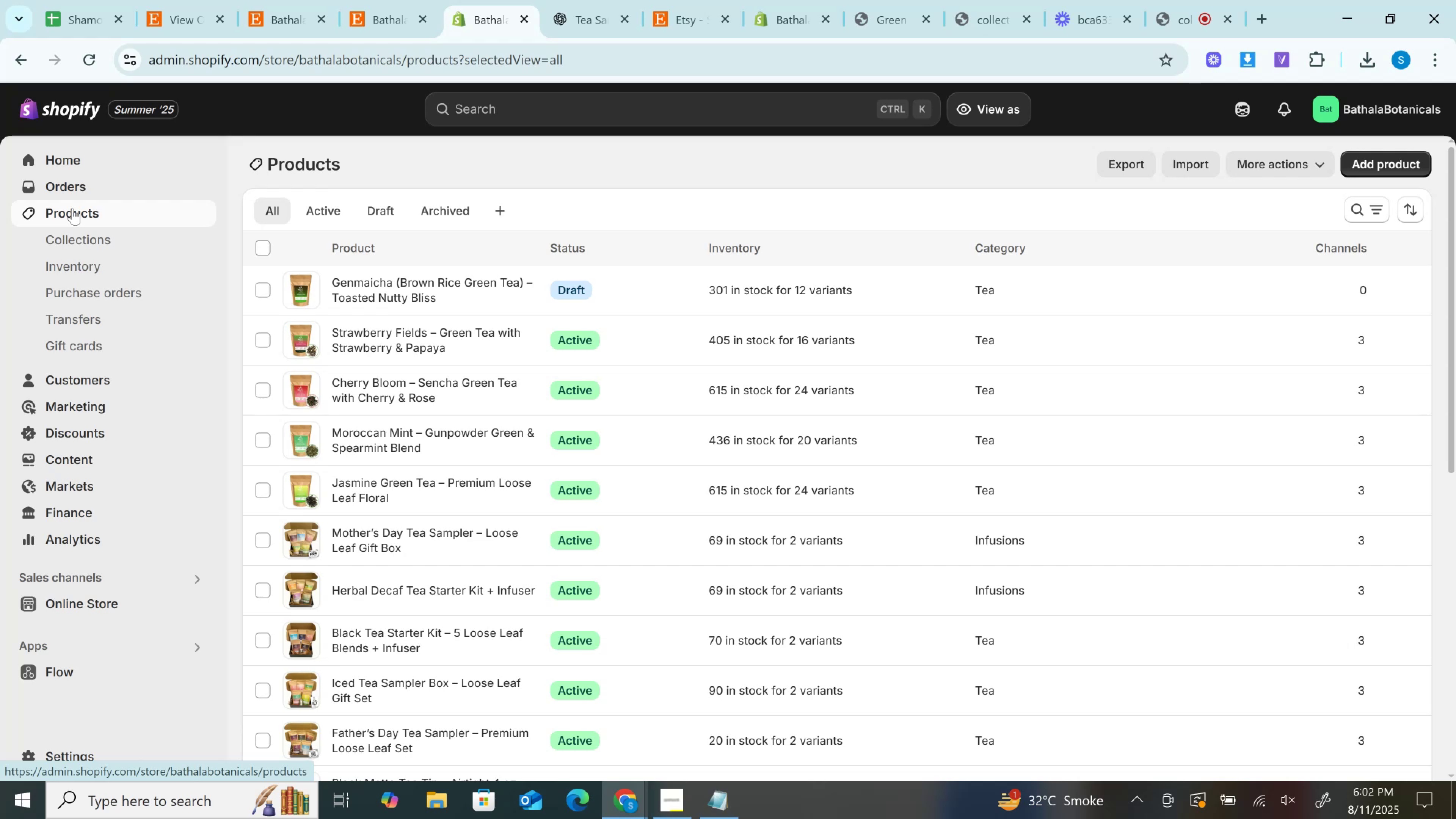 
key(Control+F)
 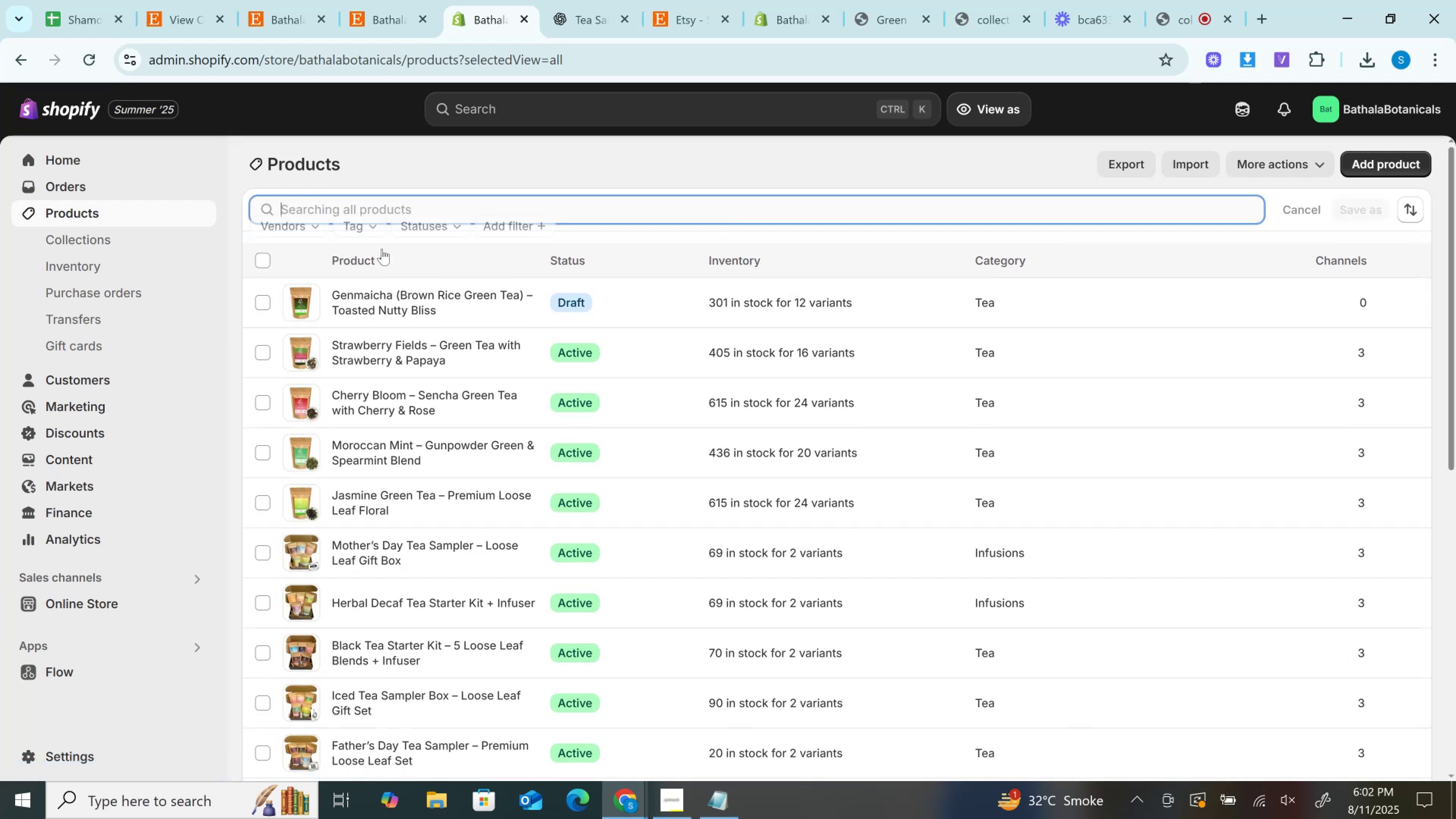 
key(Control+V)
 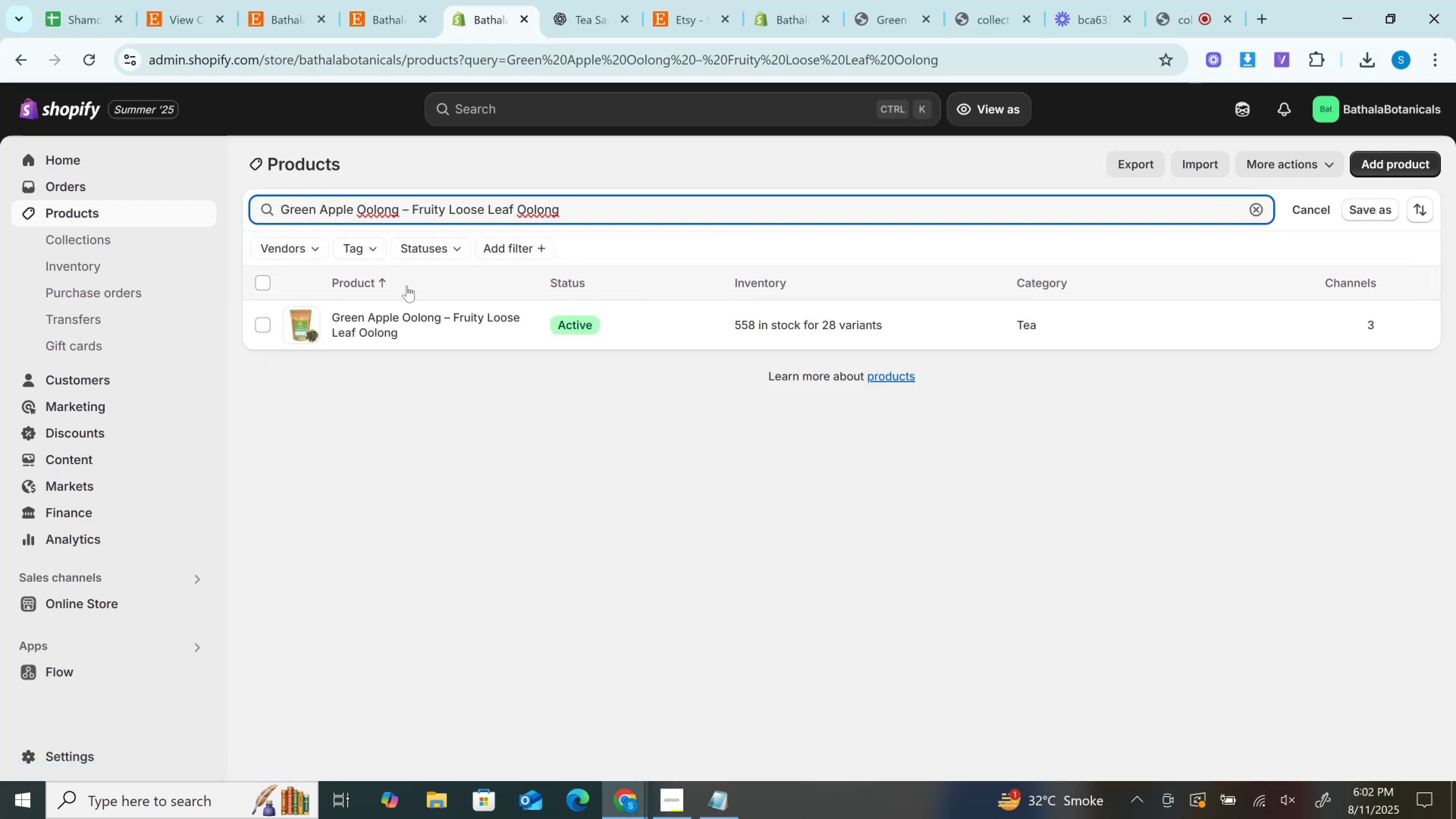 
left_click([392, 318])
 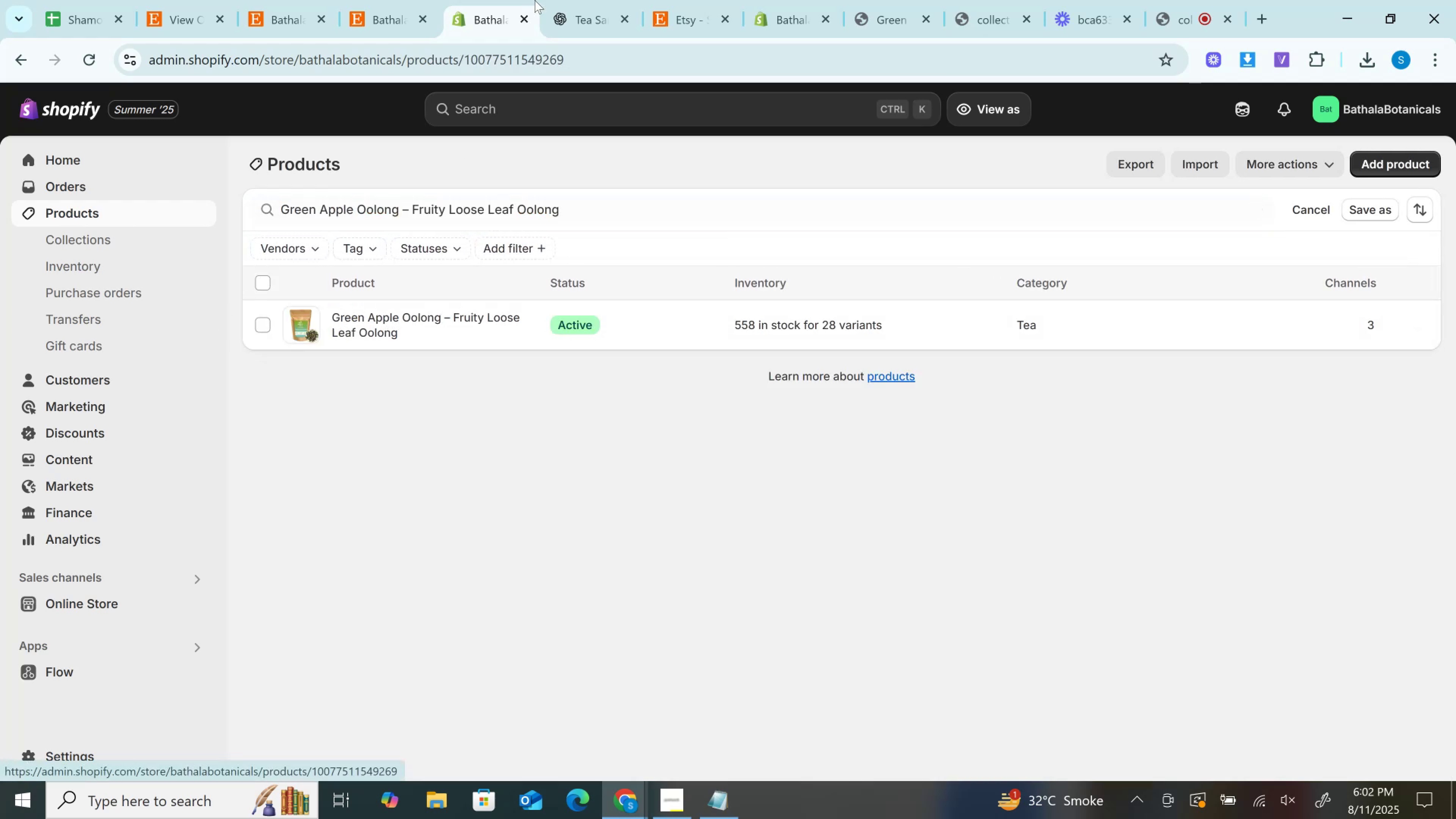 
mouse_move([592, 0])
 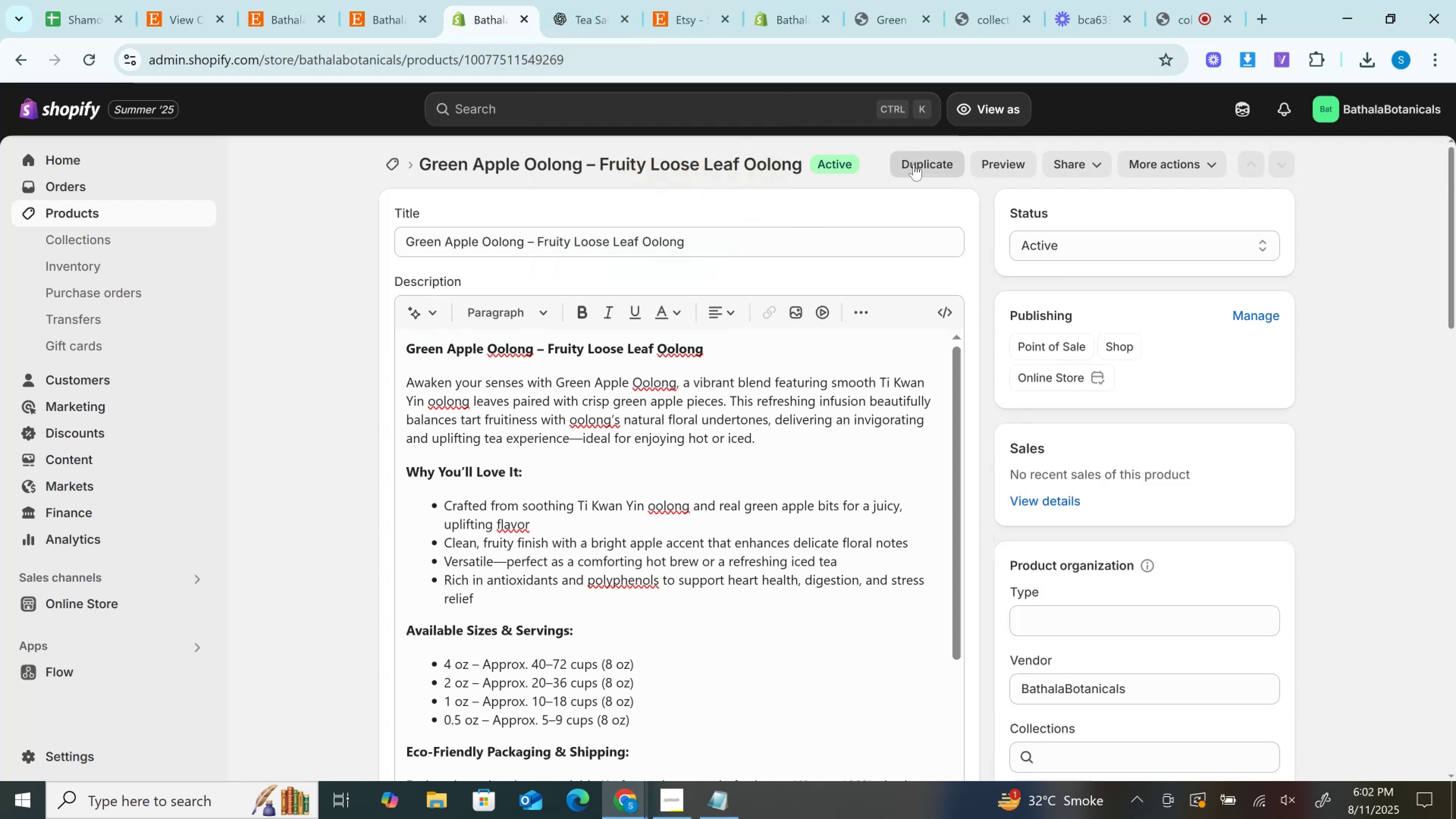 
left_click([914, 164])
 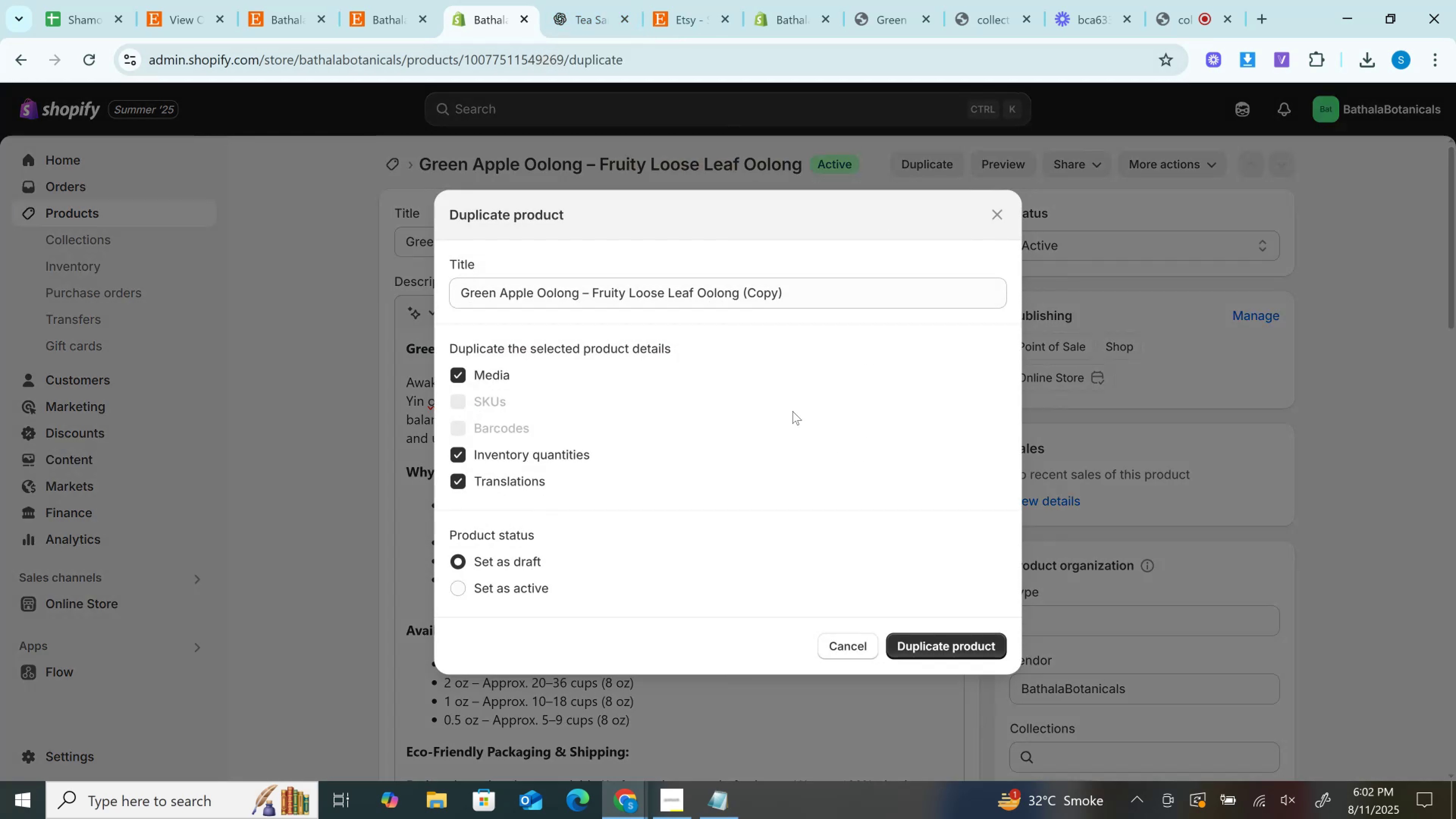 
left_click([377, 0])
 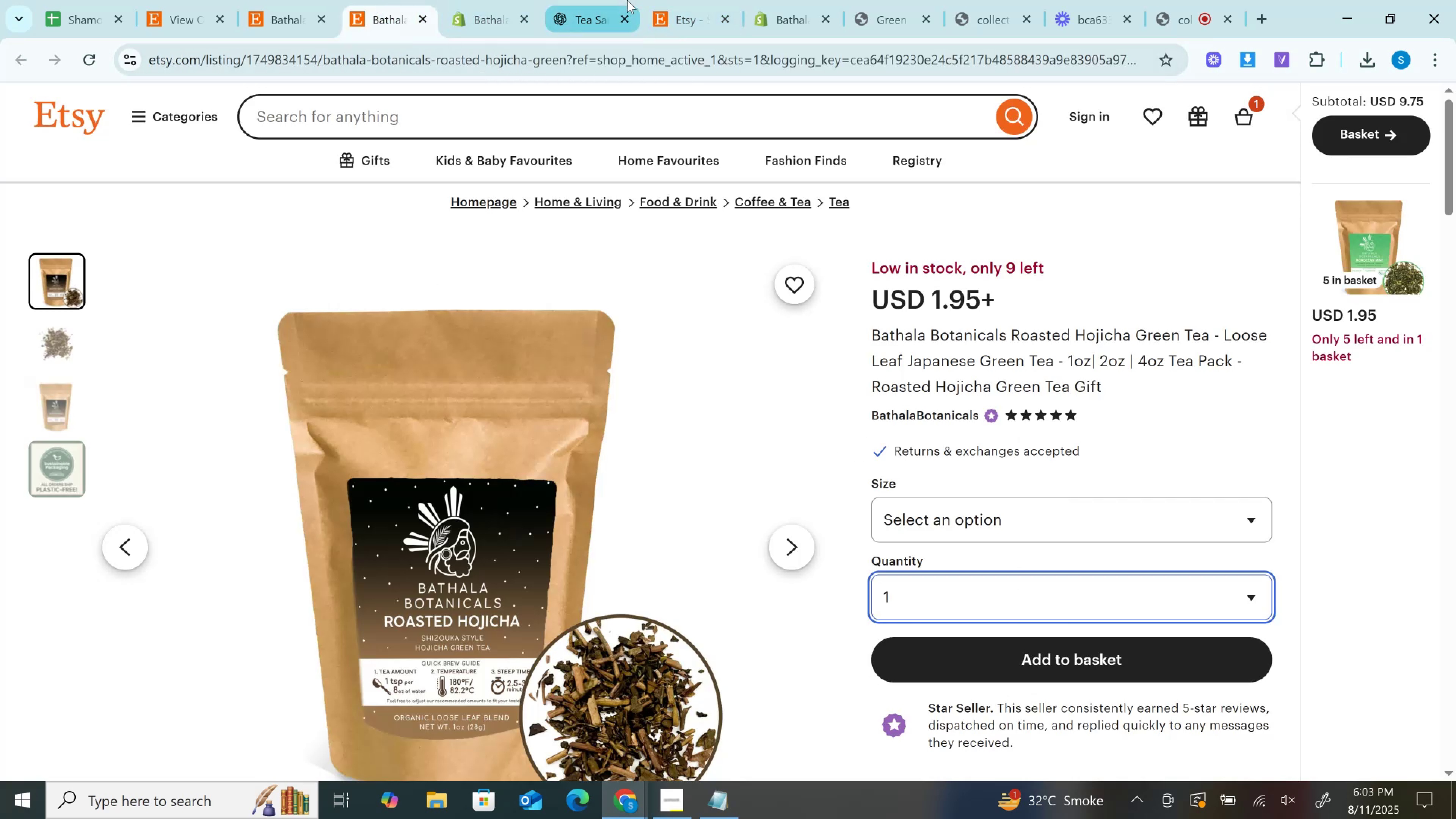 
left_click([605, 0])
 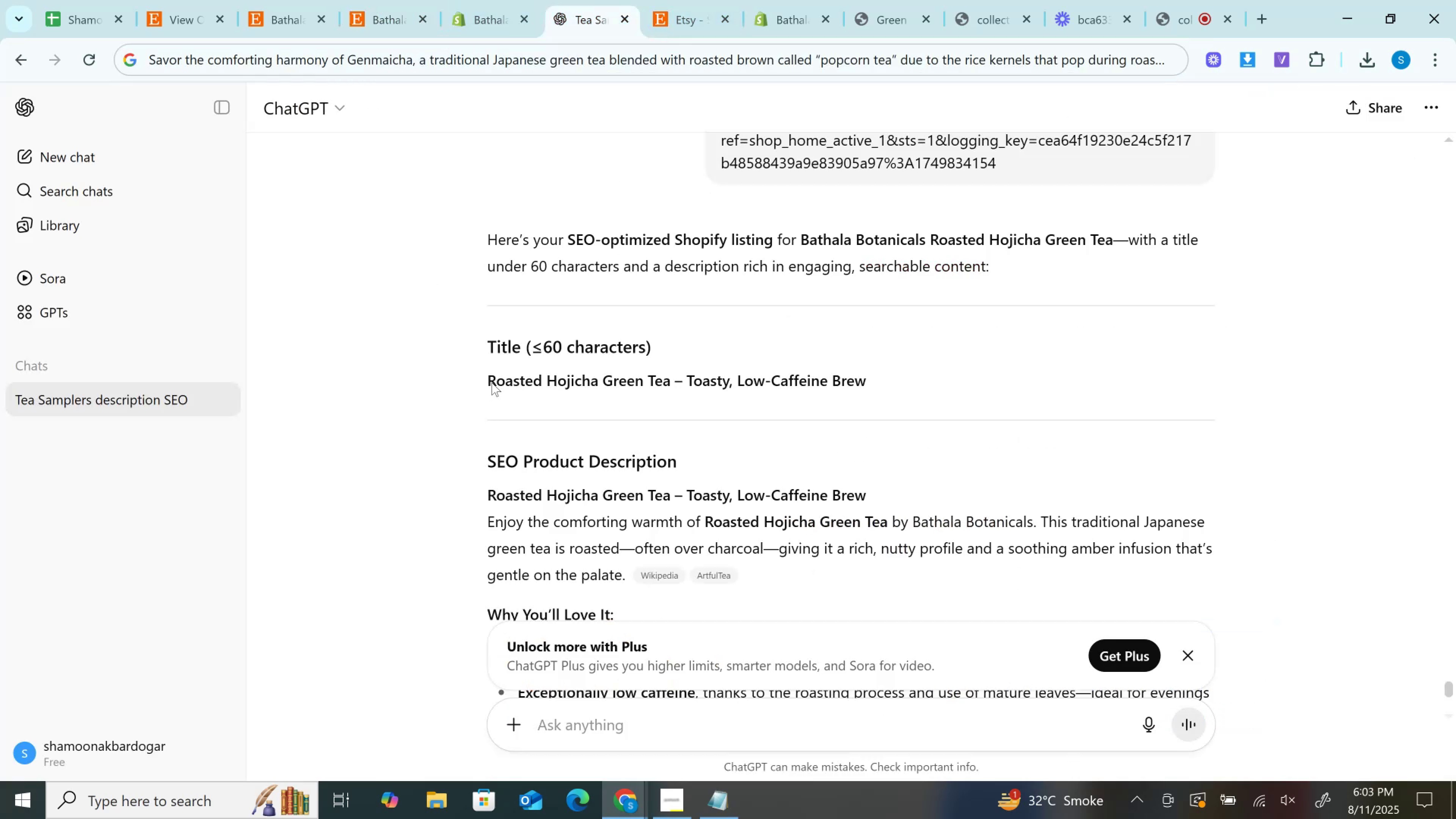 
key(Control+C)
 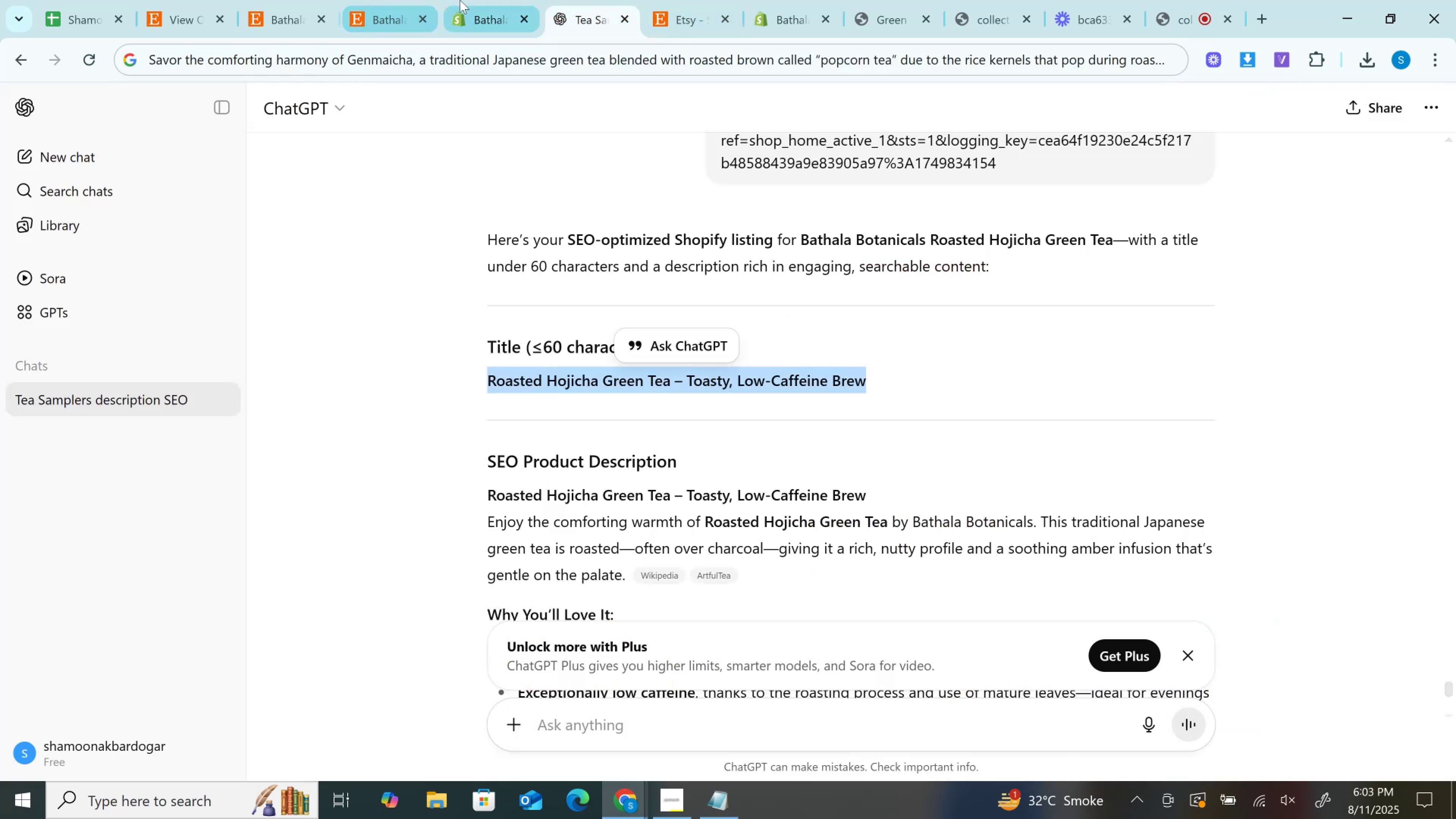 
left_click([465, 0])
 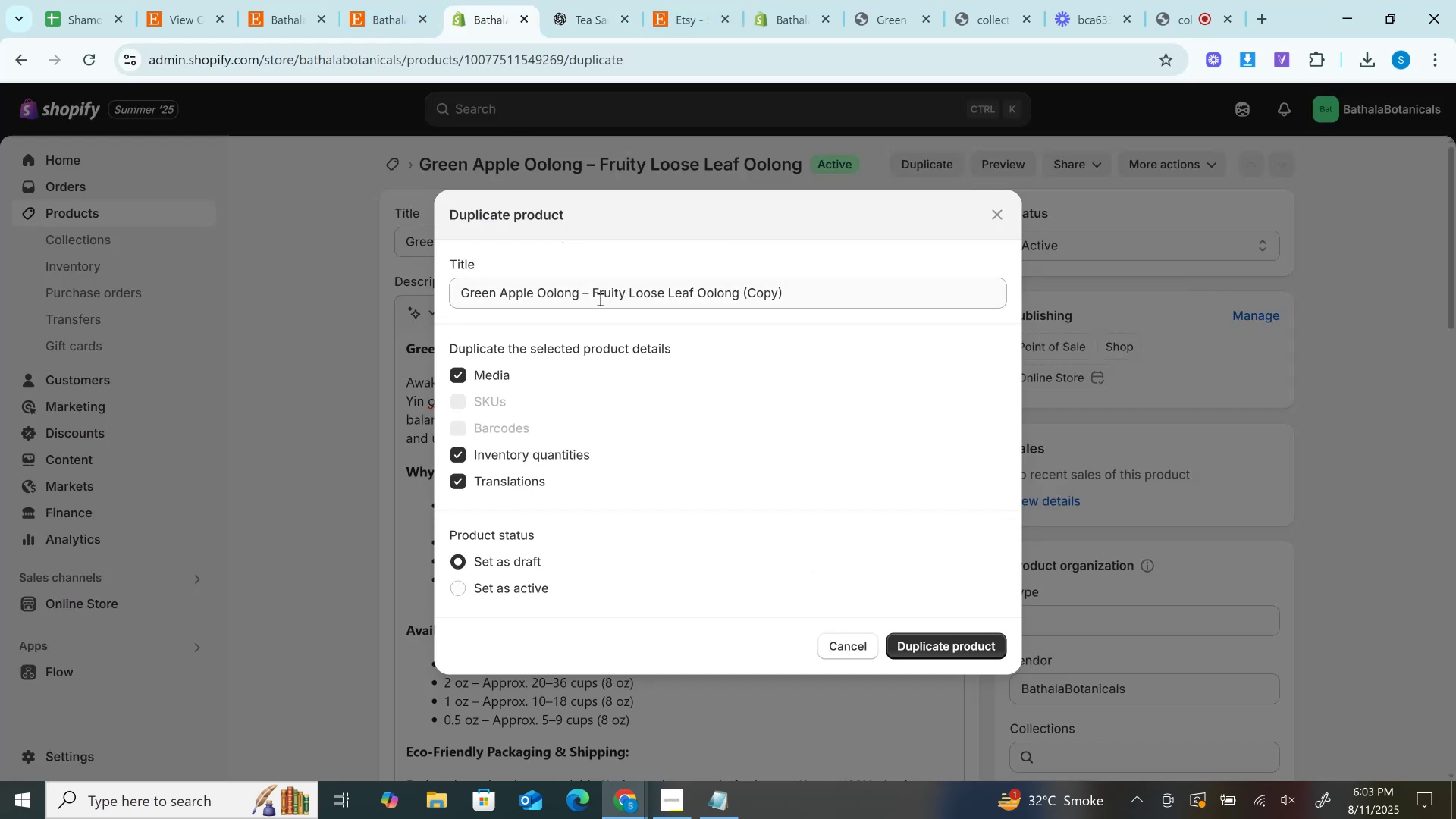 
left_click([609, 295])
 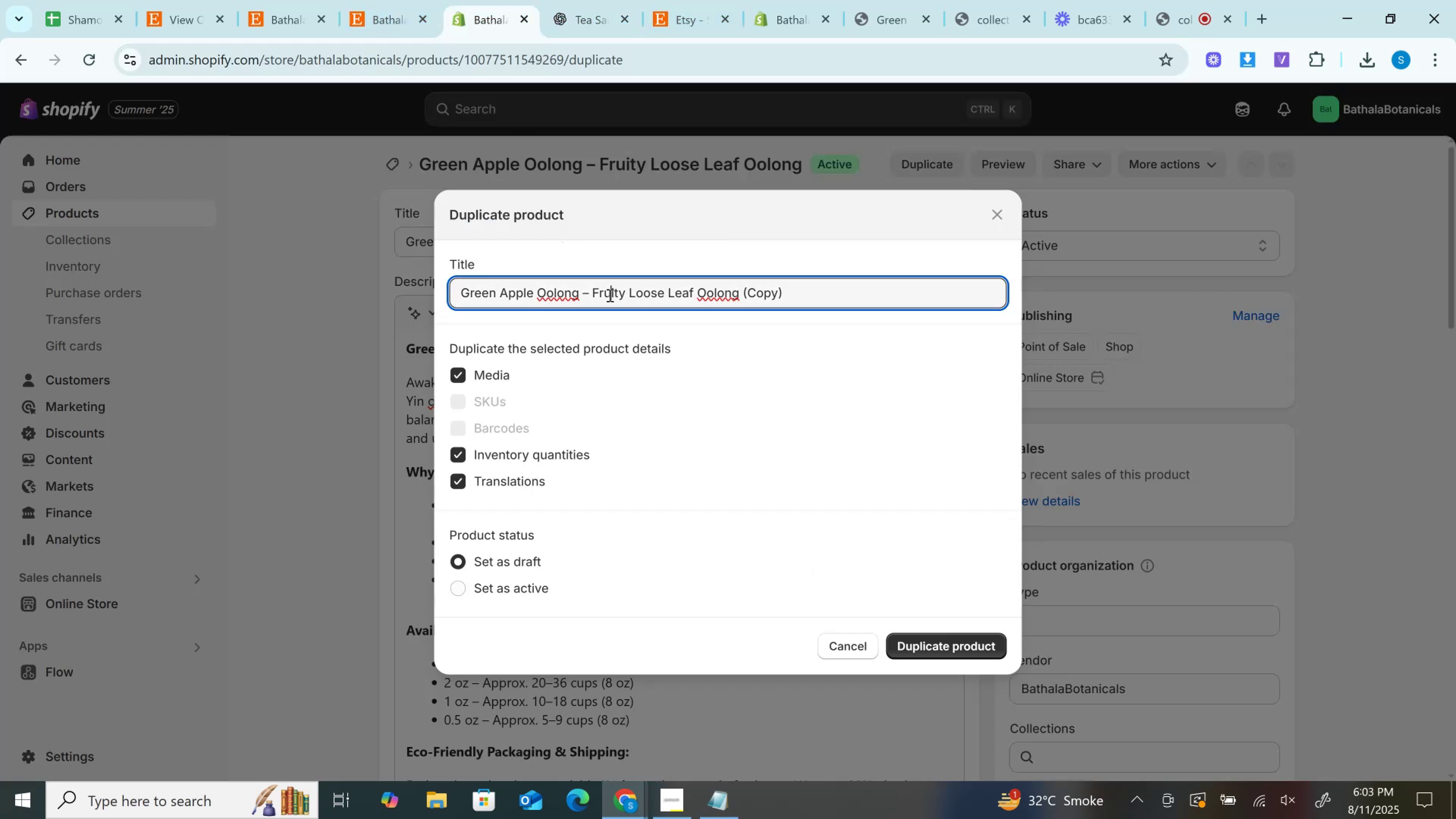 
key(Control+A)
 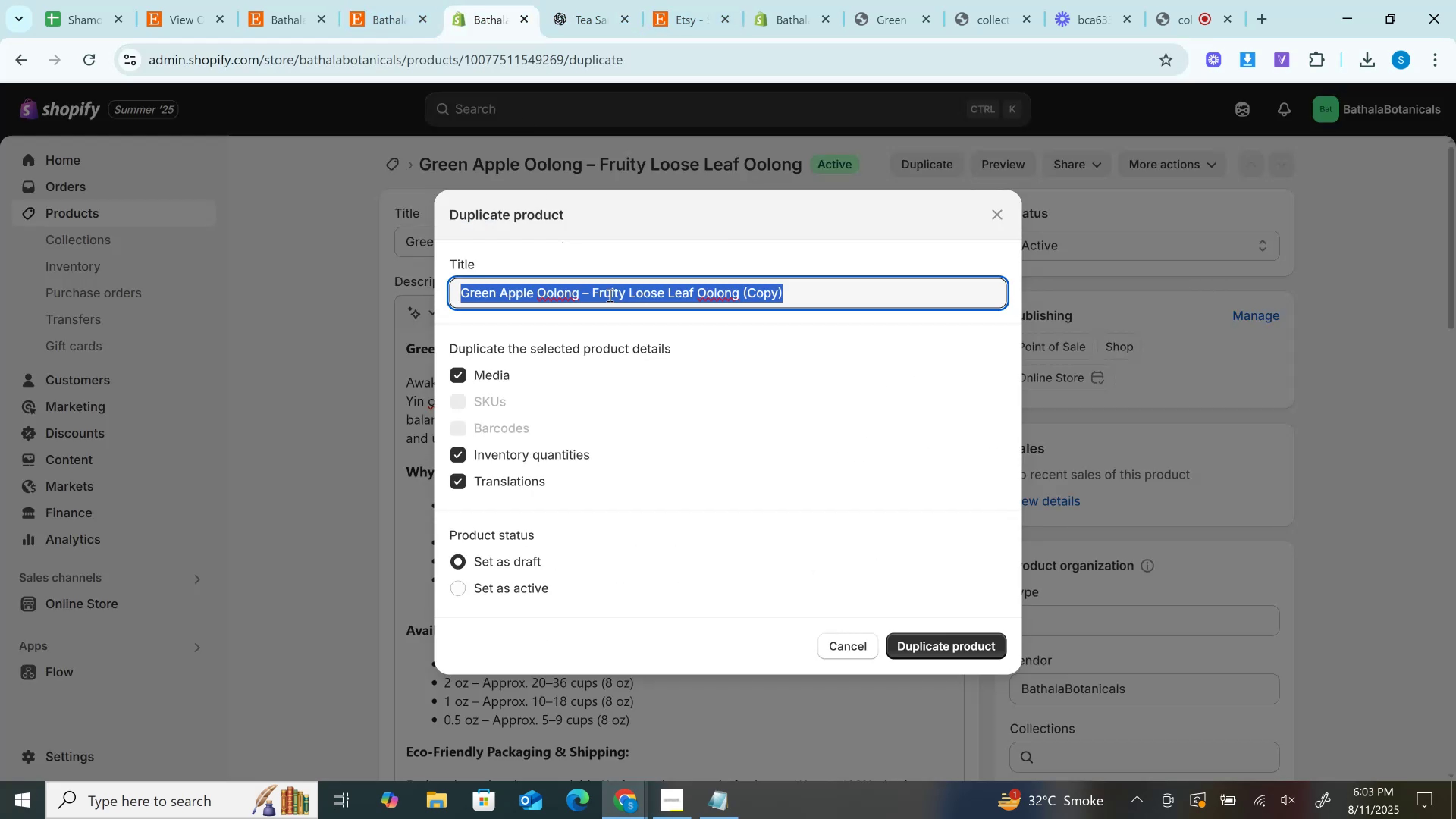 
key(Control+V)
 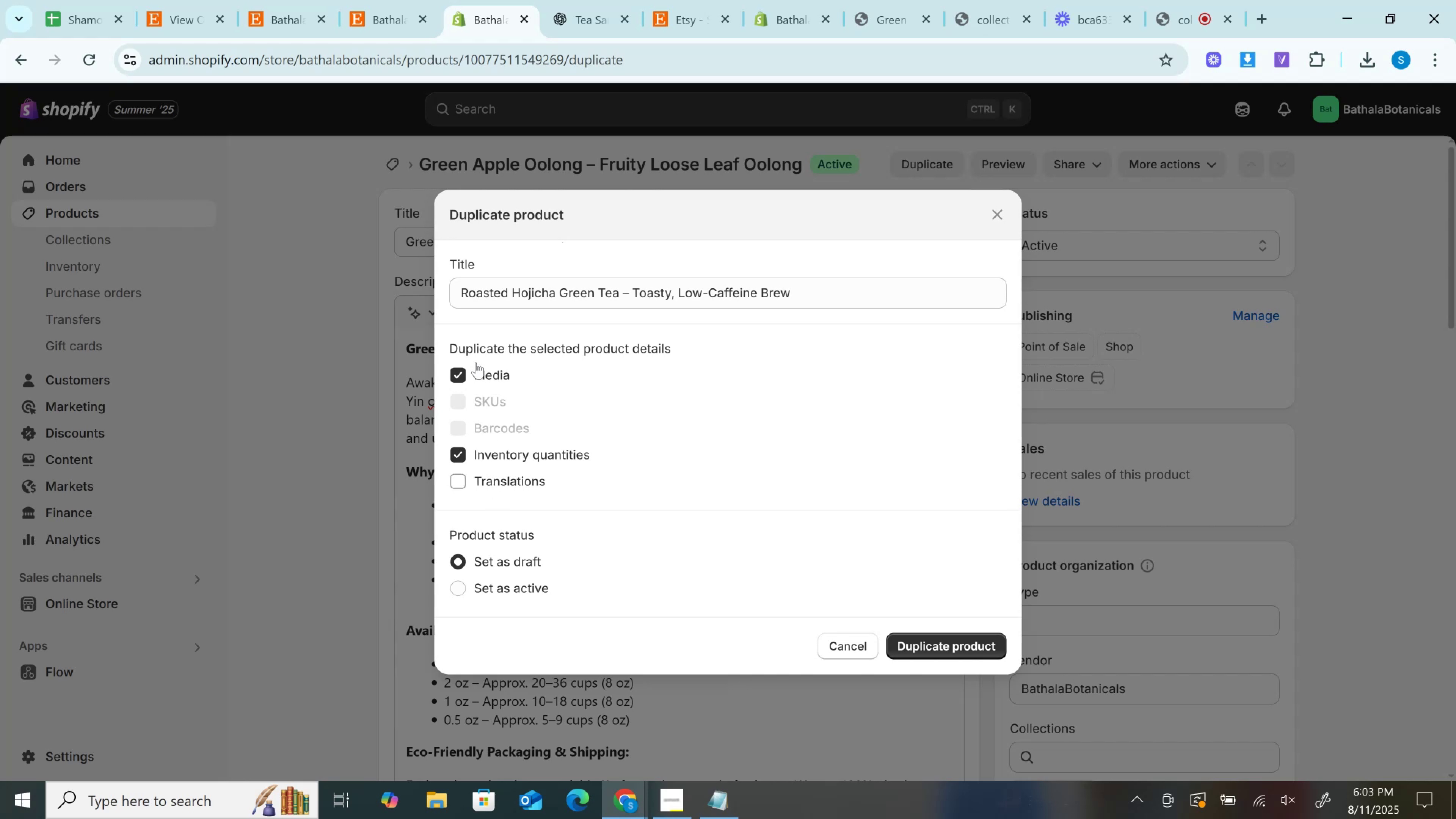 
double_click([476, 361])
 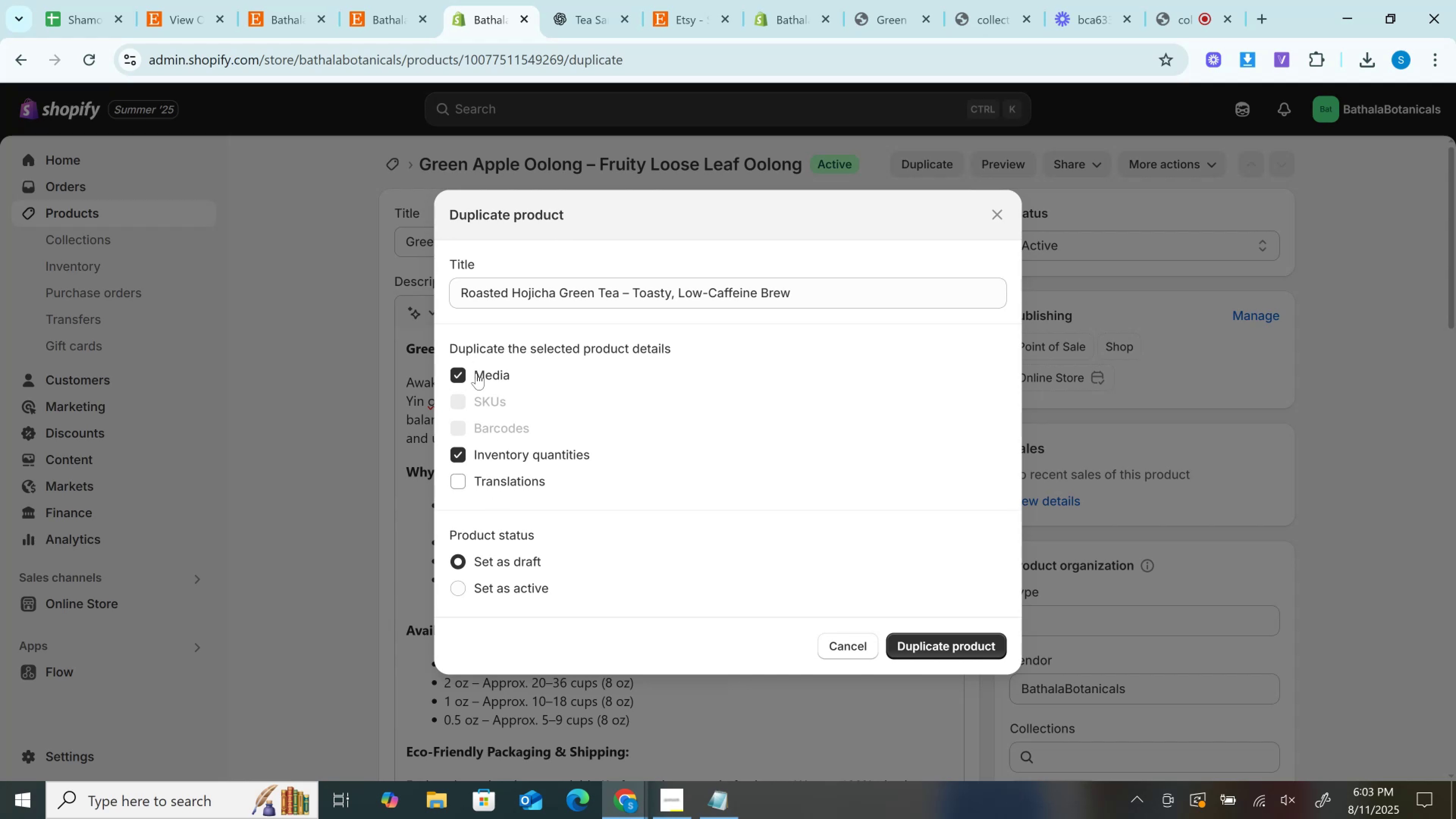 
triple_click([476, 373])
 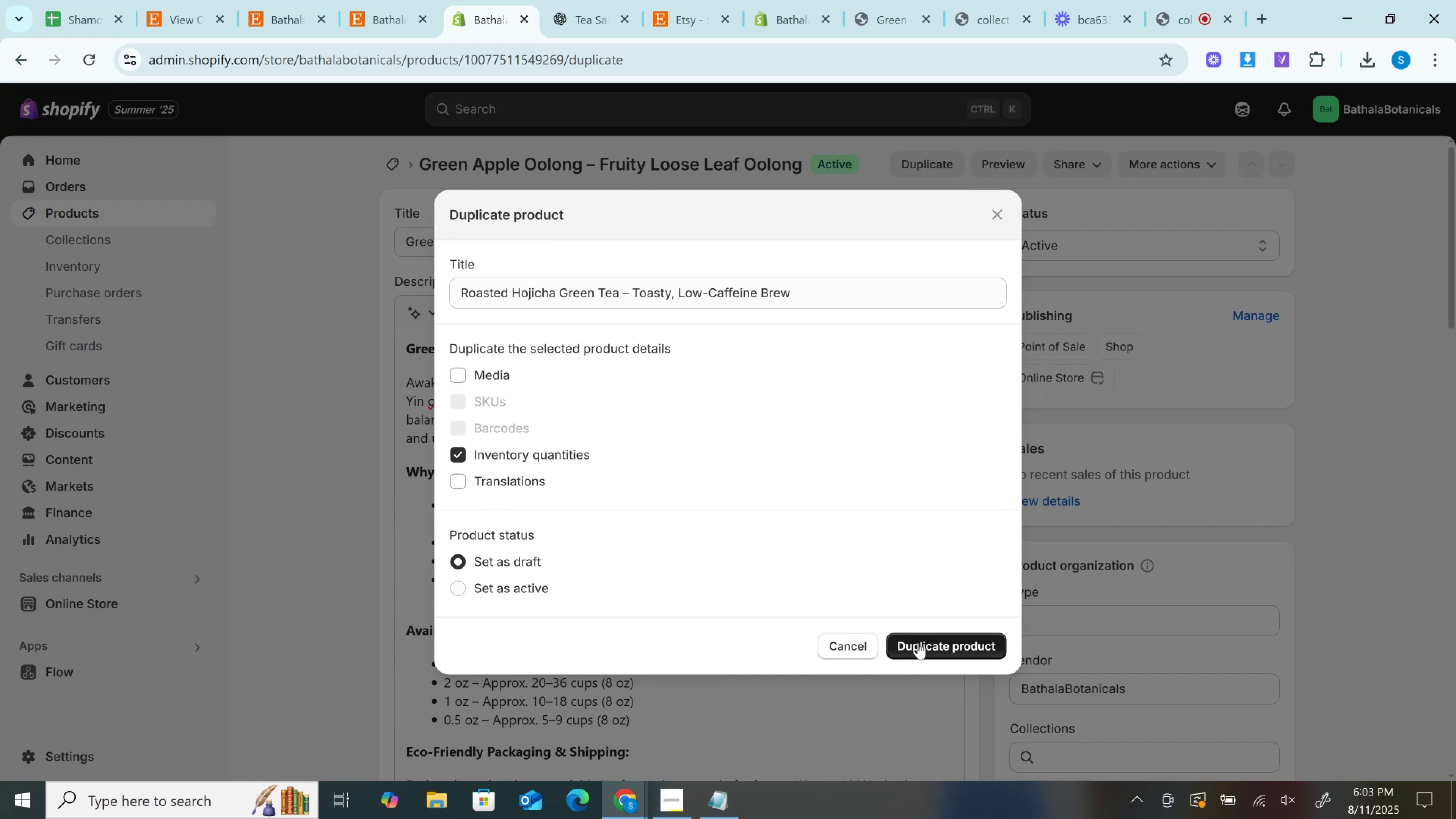 
left_click([921, 646])
 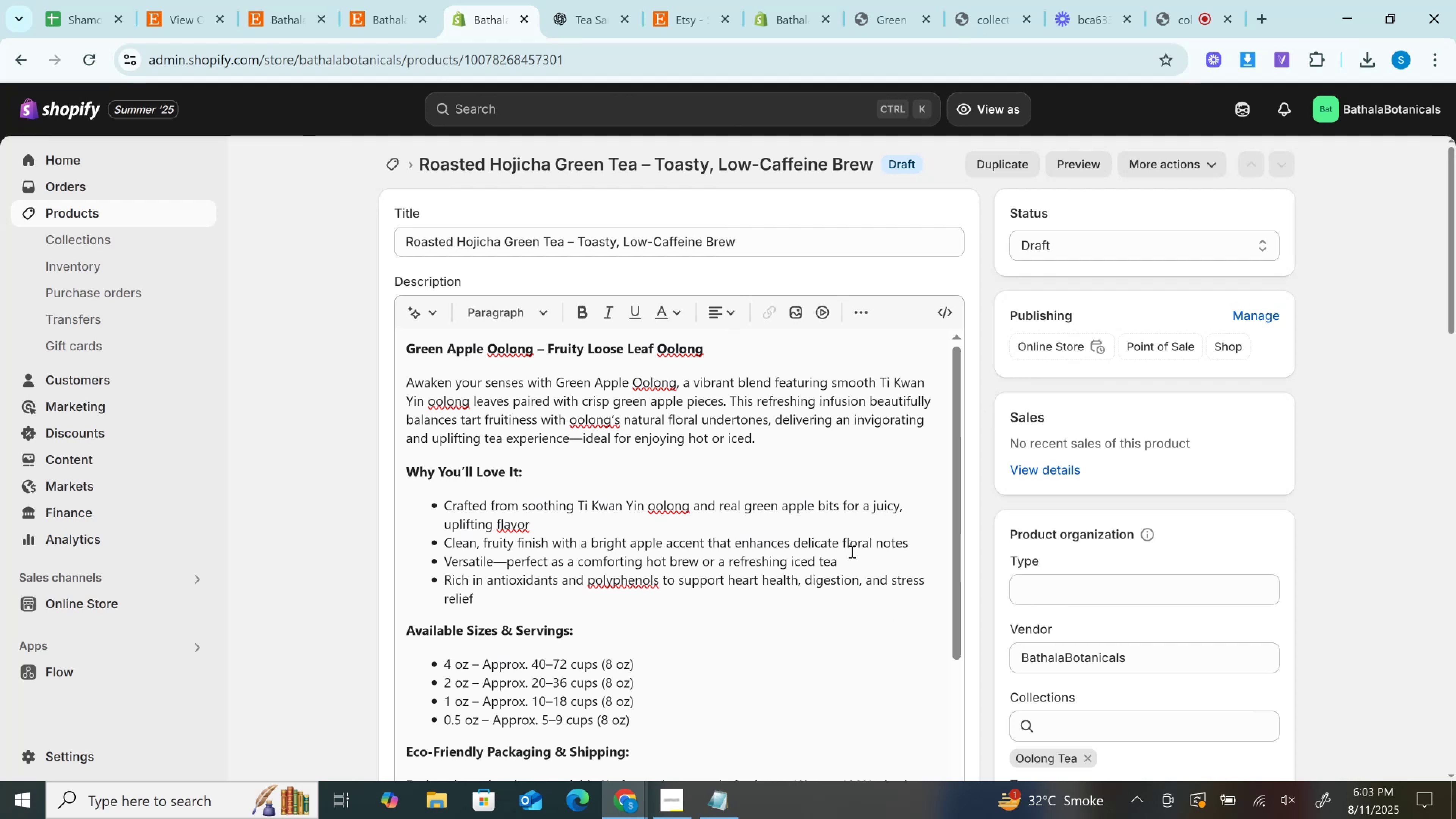 
wait(17.61)
 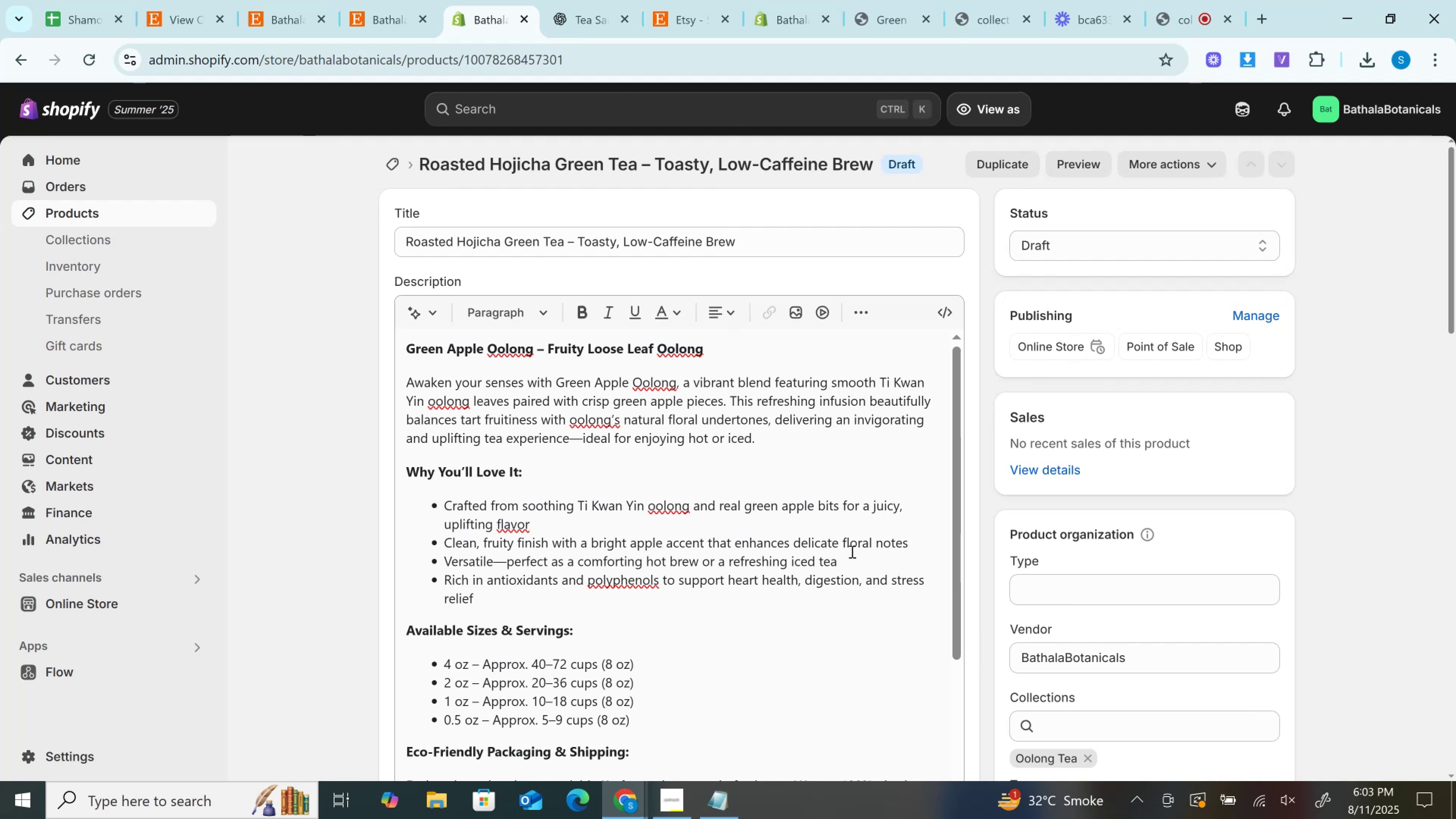 
left_click([392, 0])
 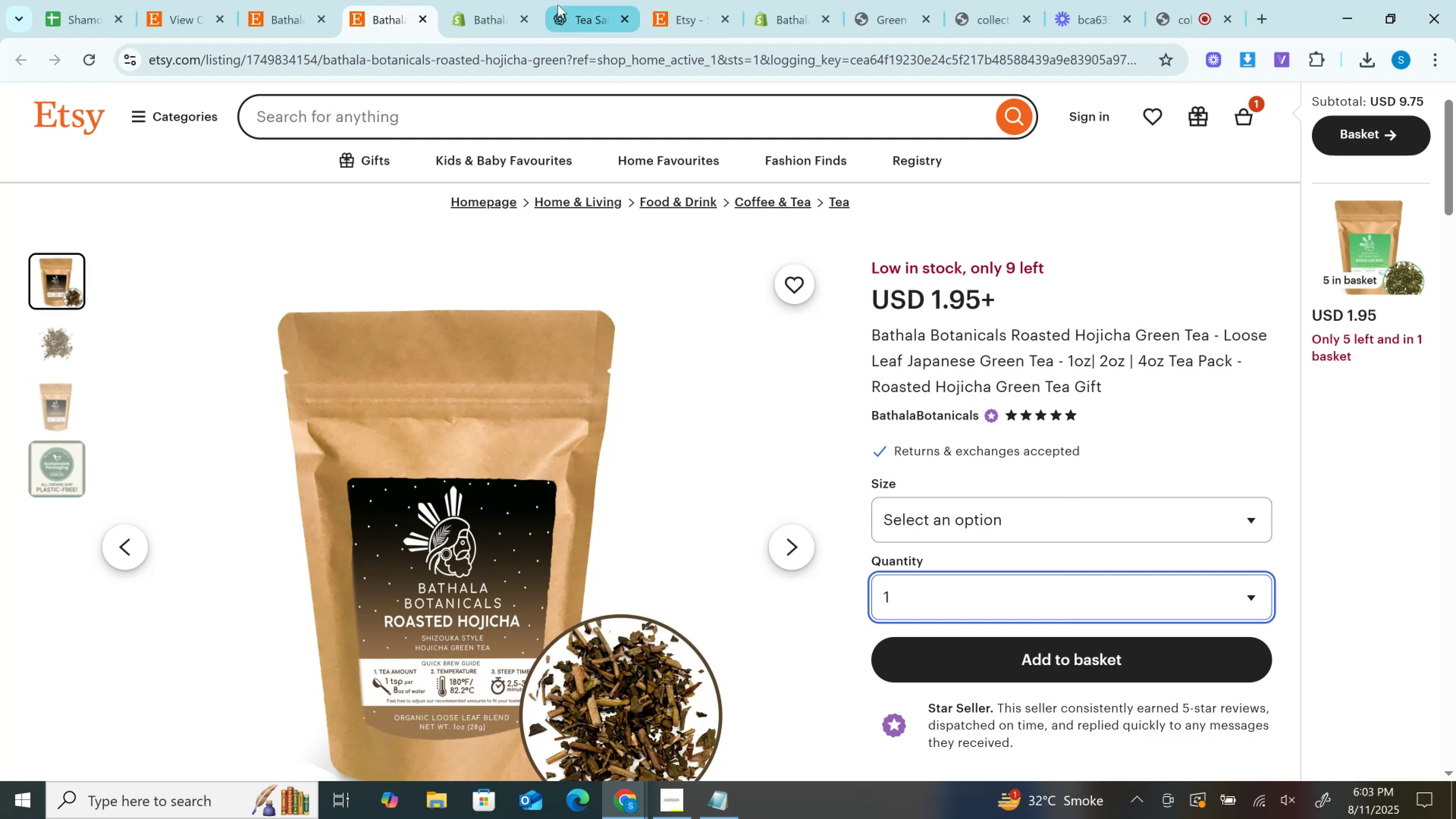 
left_click([565, 5])
 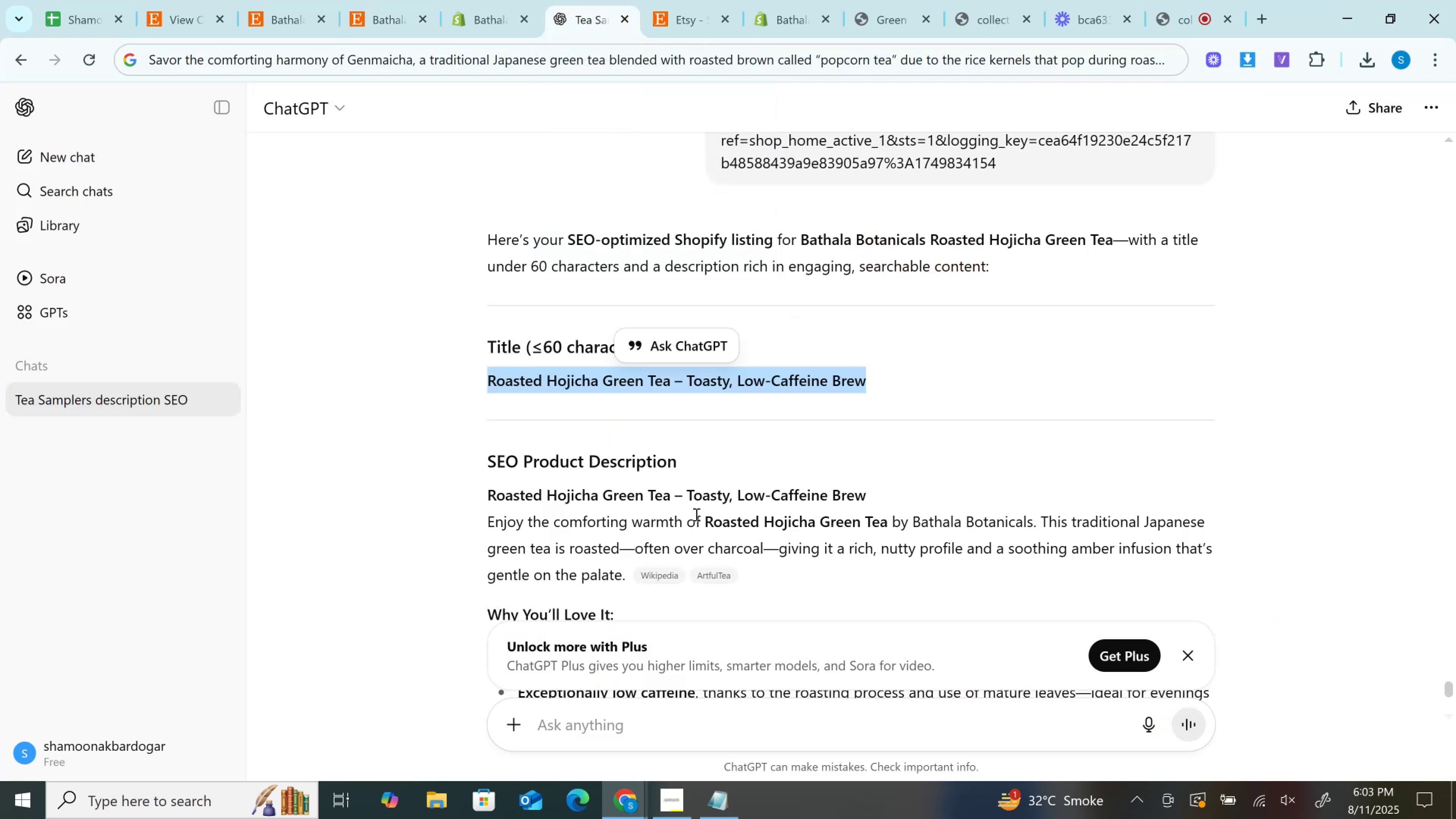 
scroll: coordinate [678, 514], scroll_direction: down, amount: 2.0
 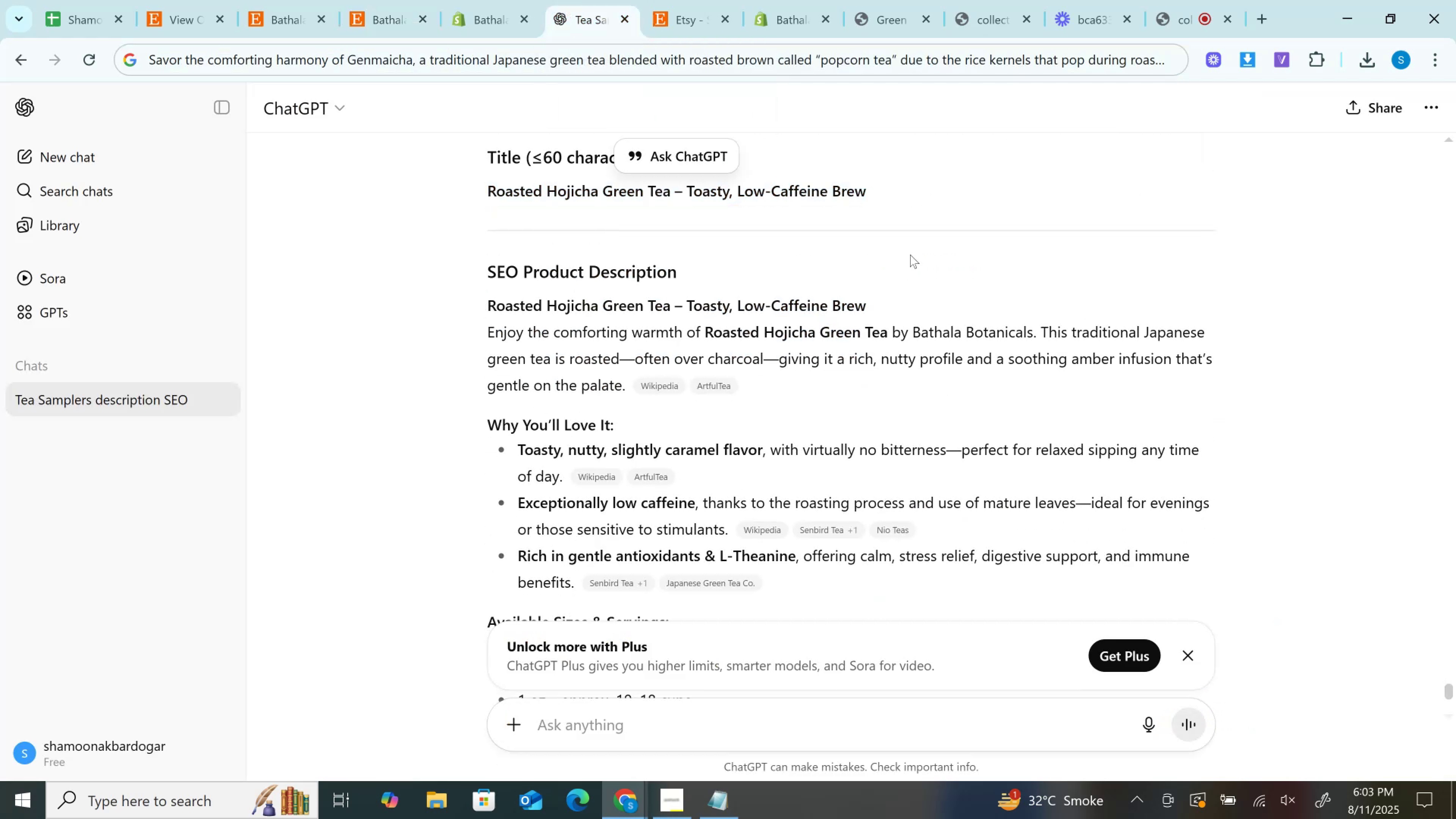 
key(Control+C)
 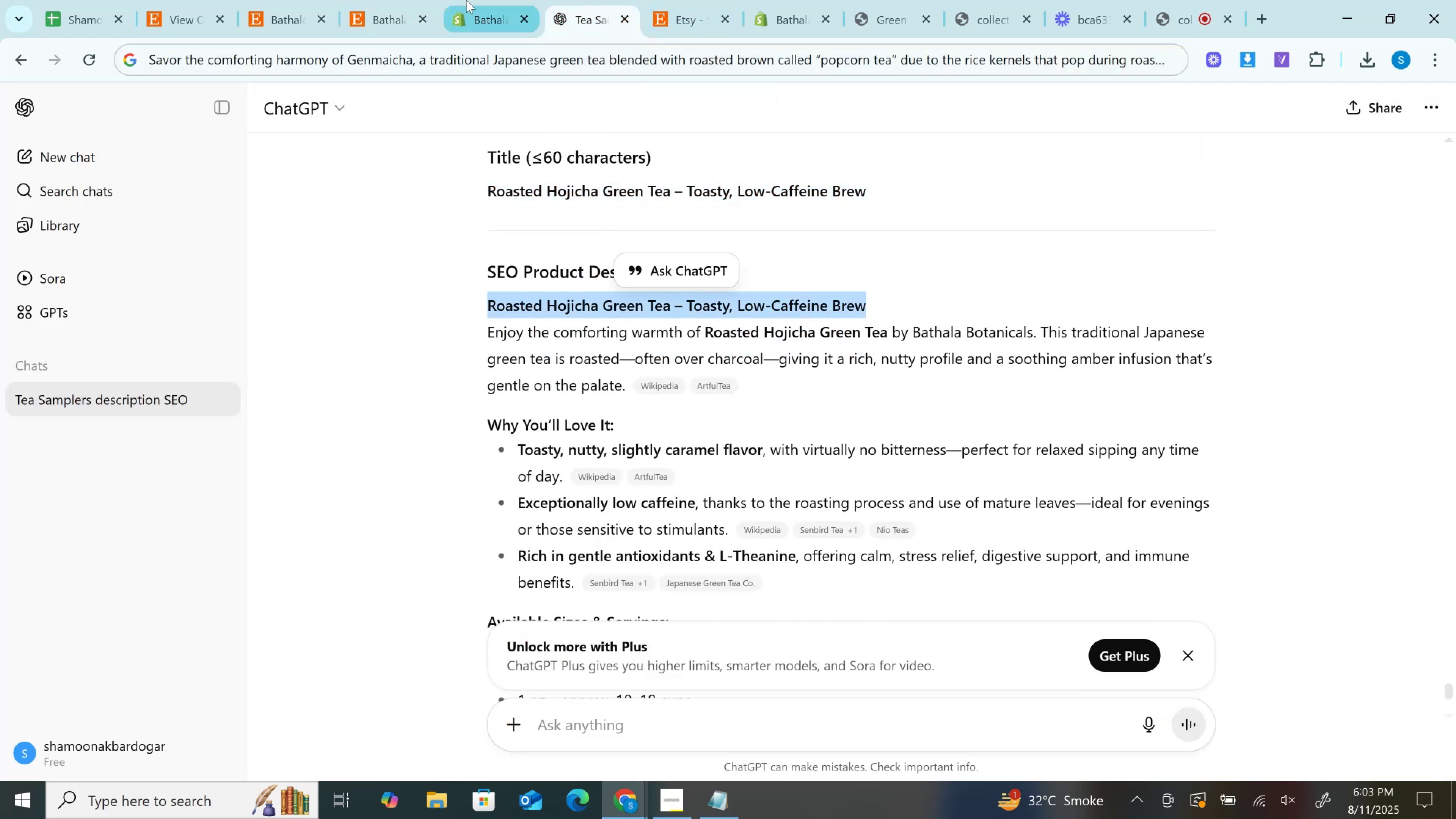 
left_click([518, 0])
 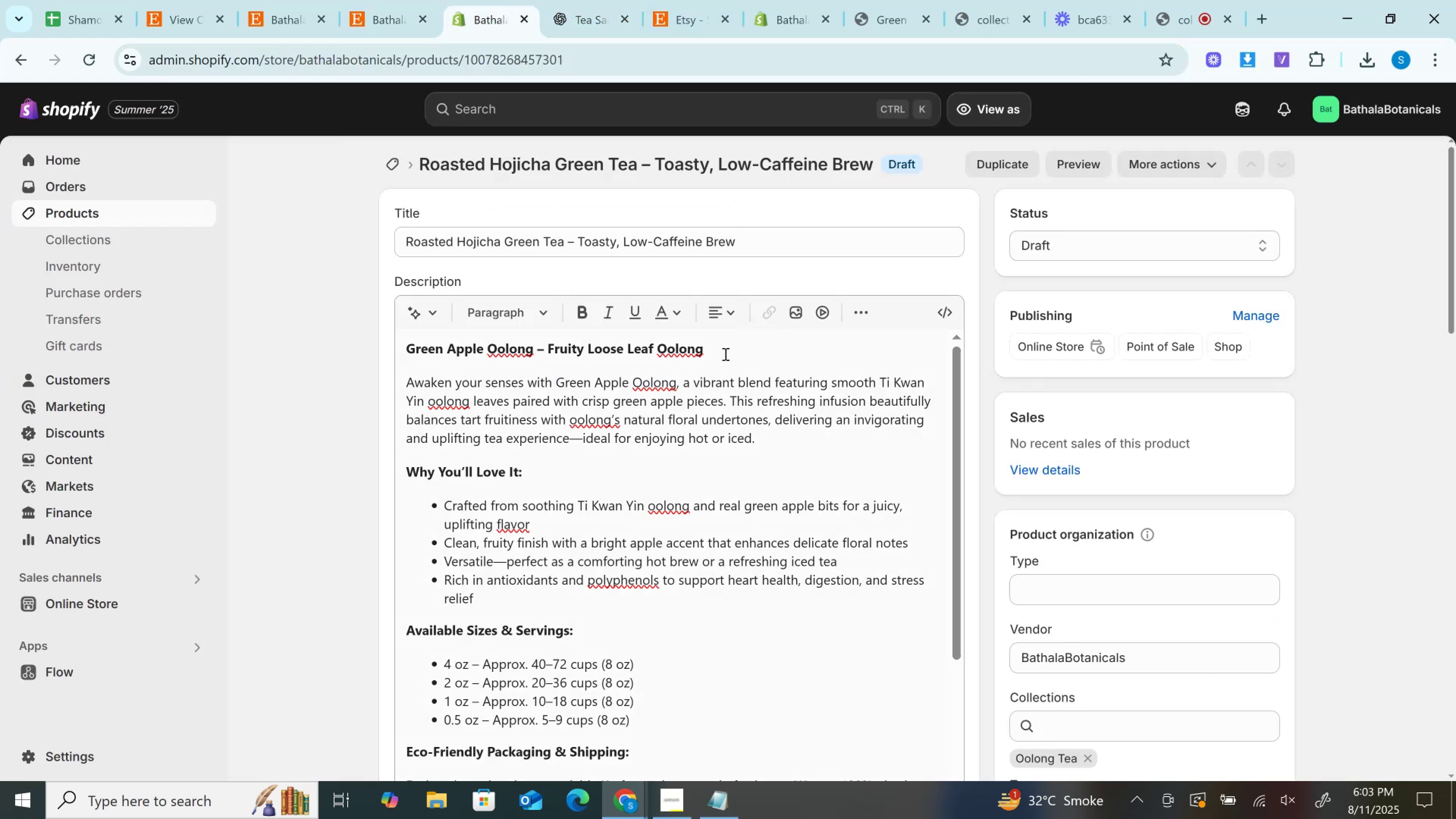 
key(Control+V)
 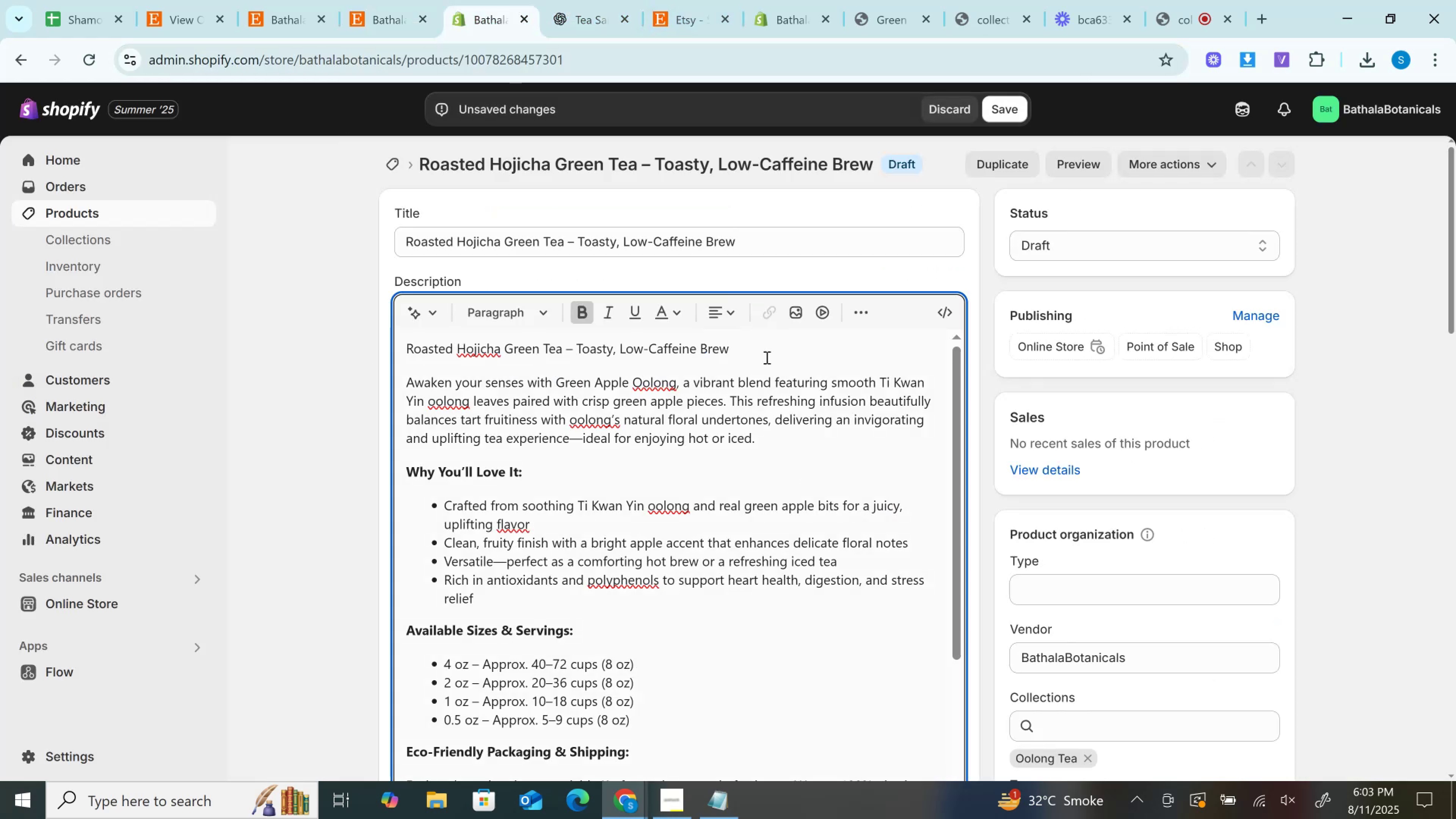 
key(Control+ControlLeft)
 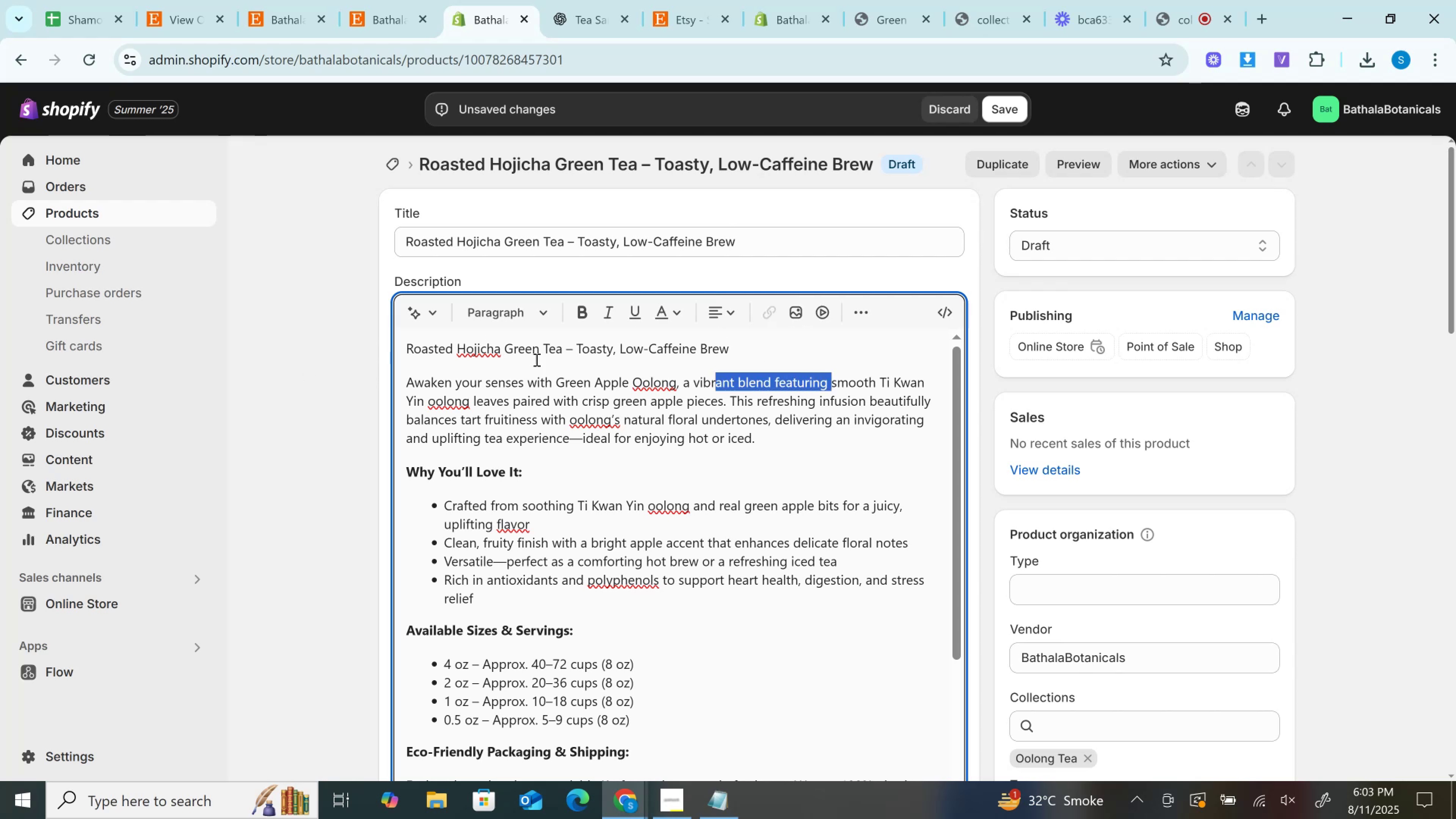 
left_click([759, 359])
 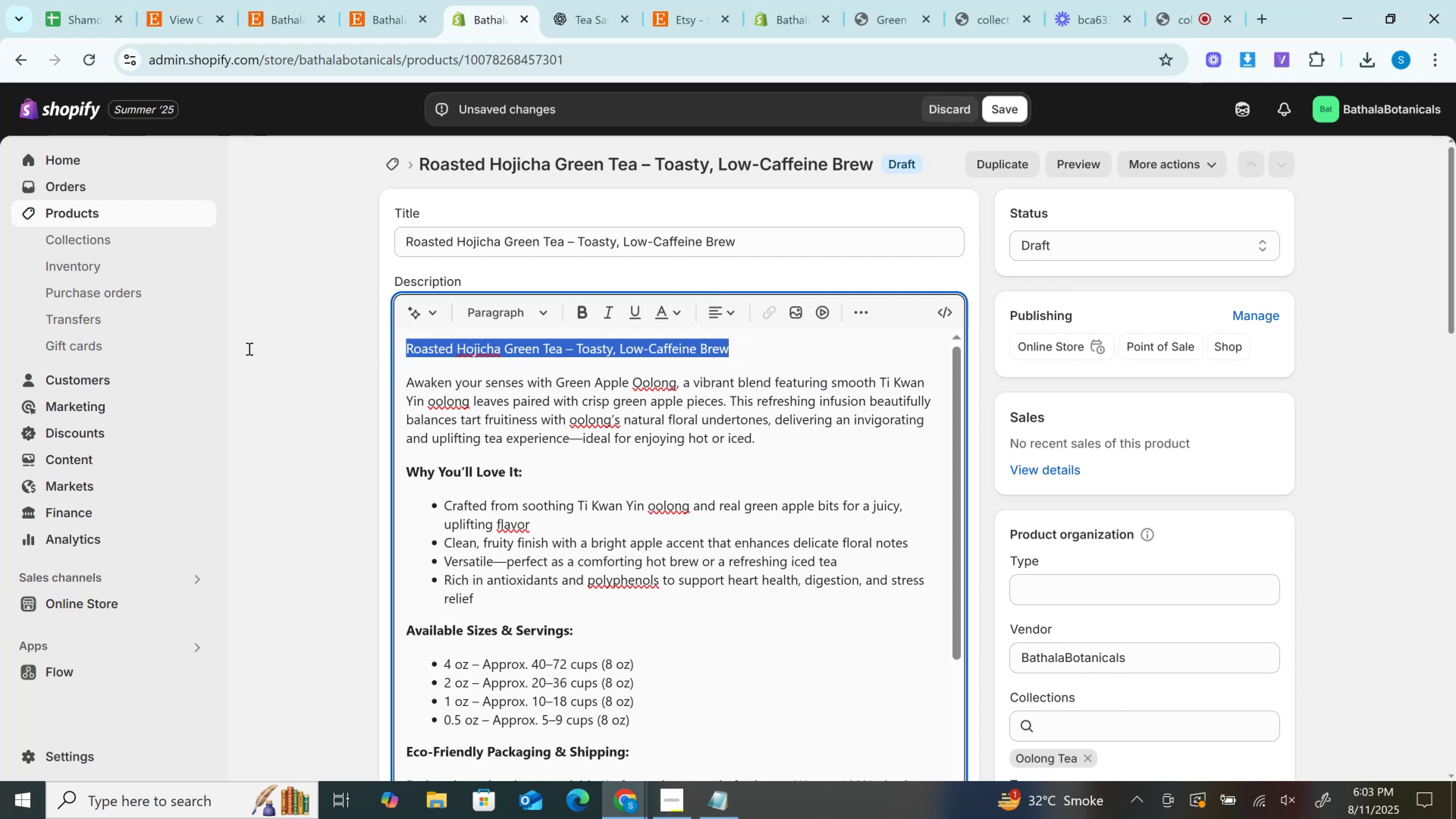 
key(Control+B)
 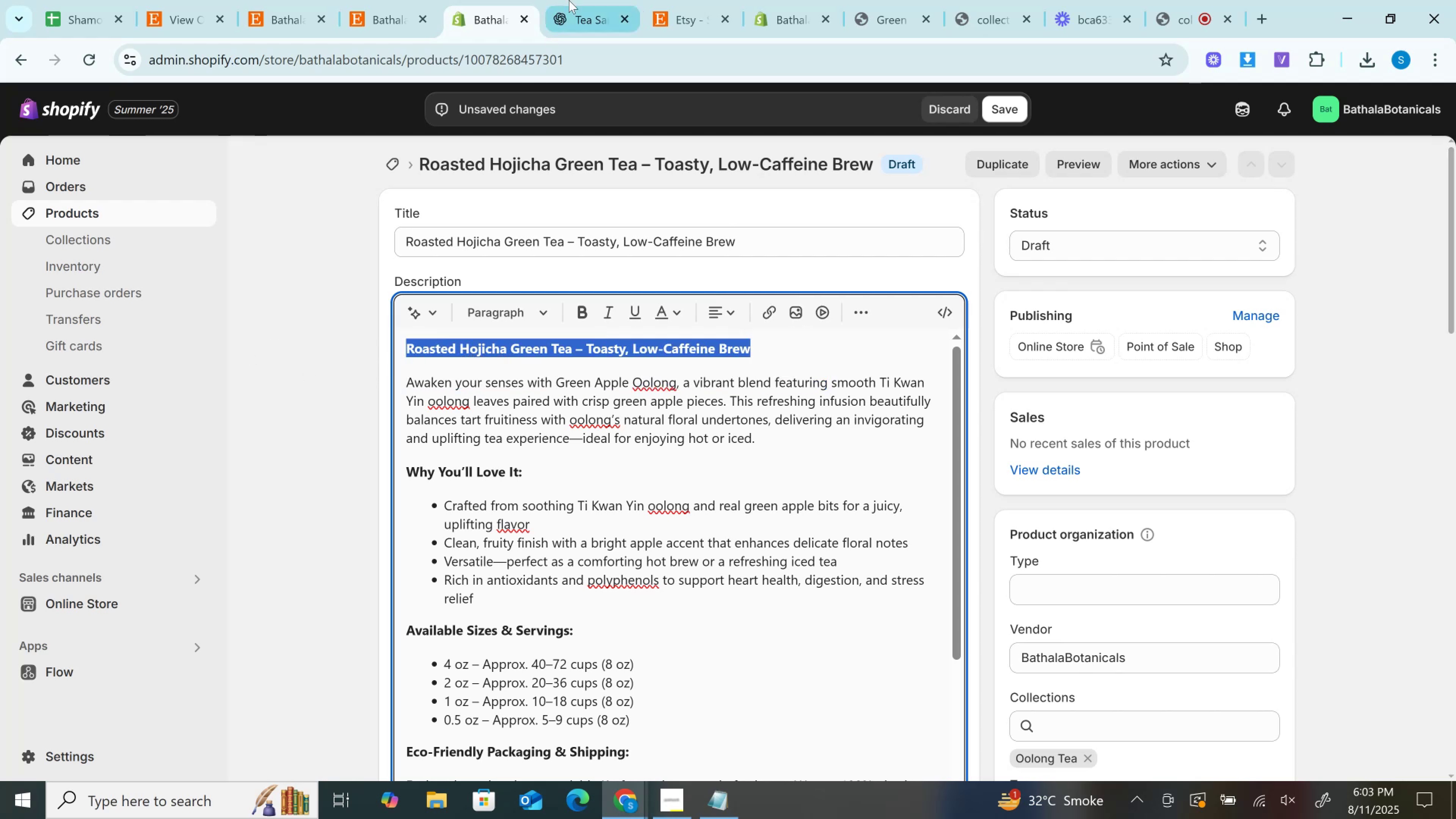 
left_click([569, 0])
 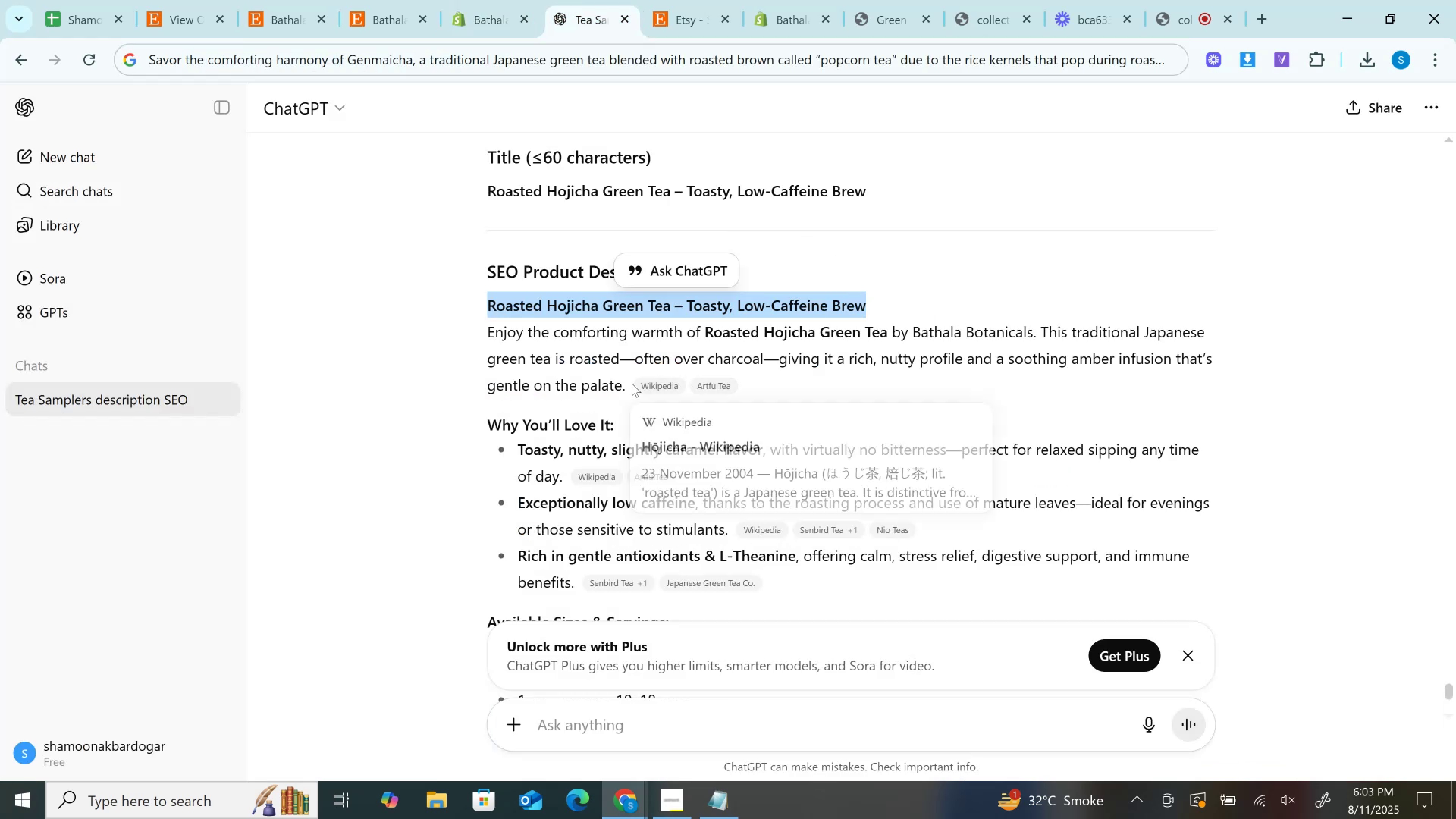 
wait(5.53)
 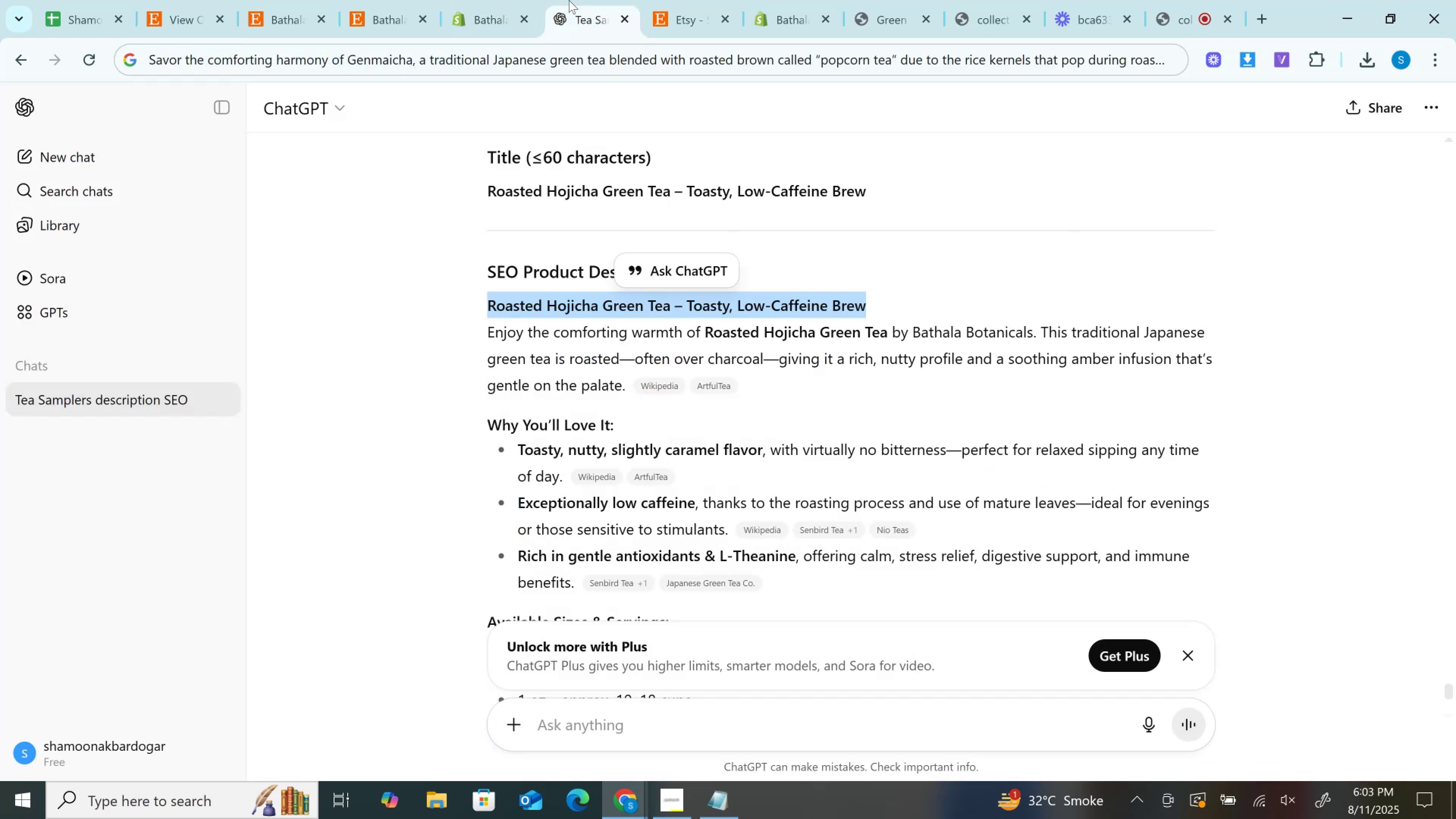 
key(Control+C)
 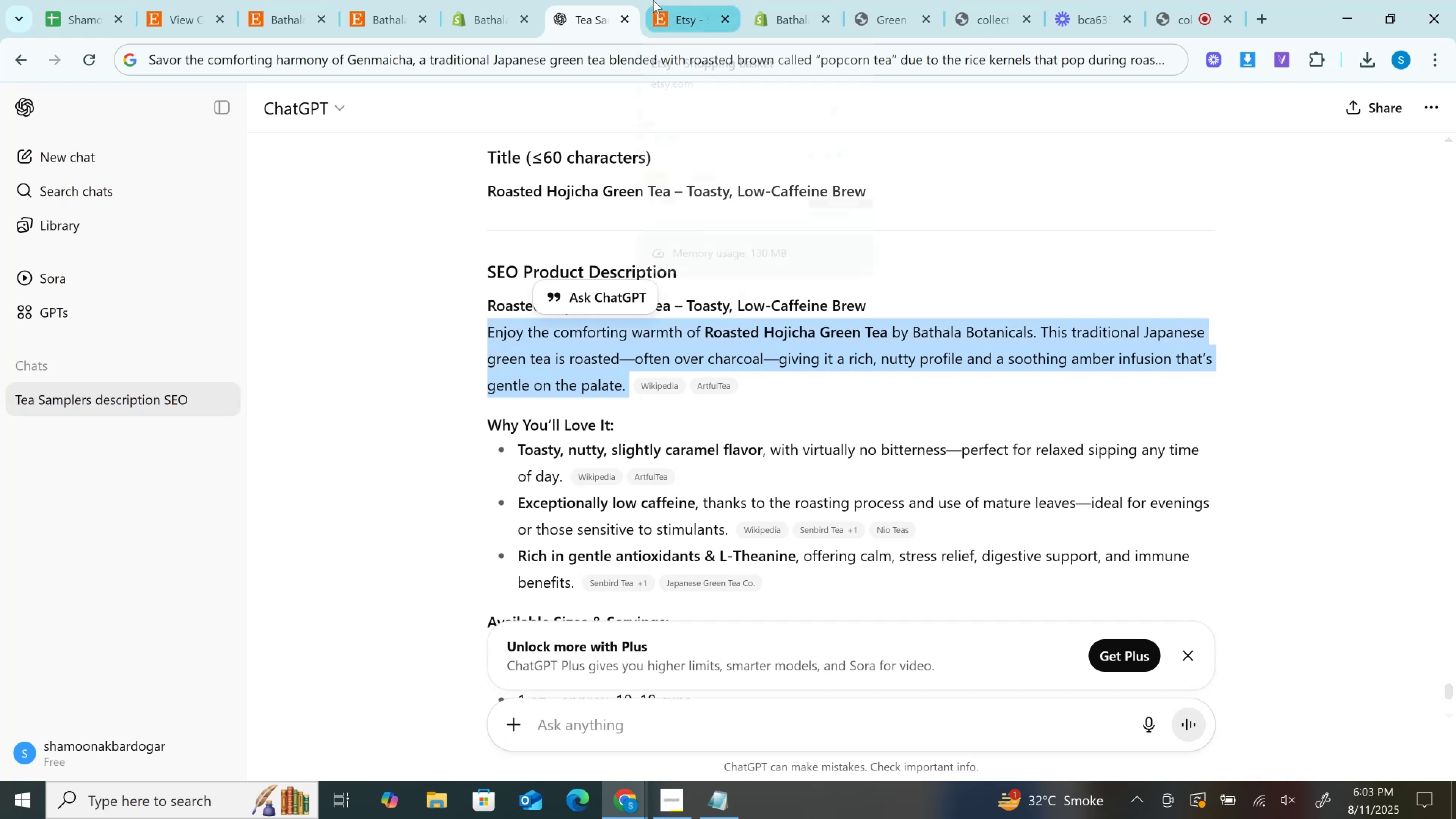 
left_click([653, 0])
 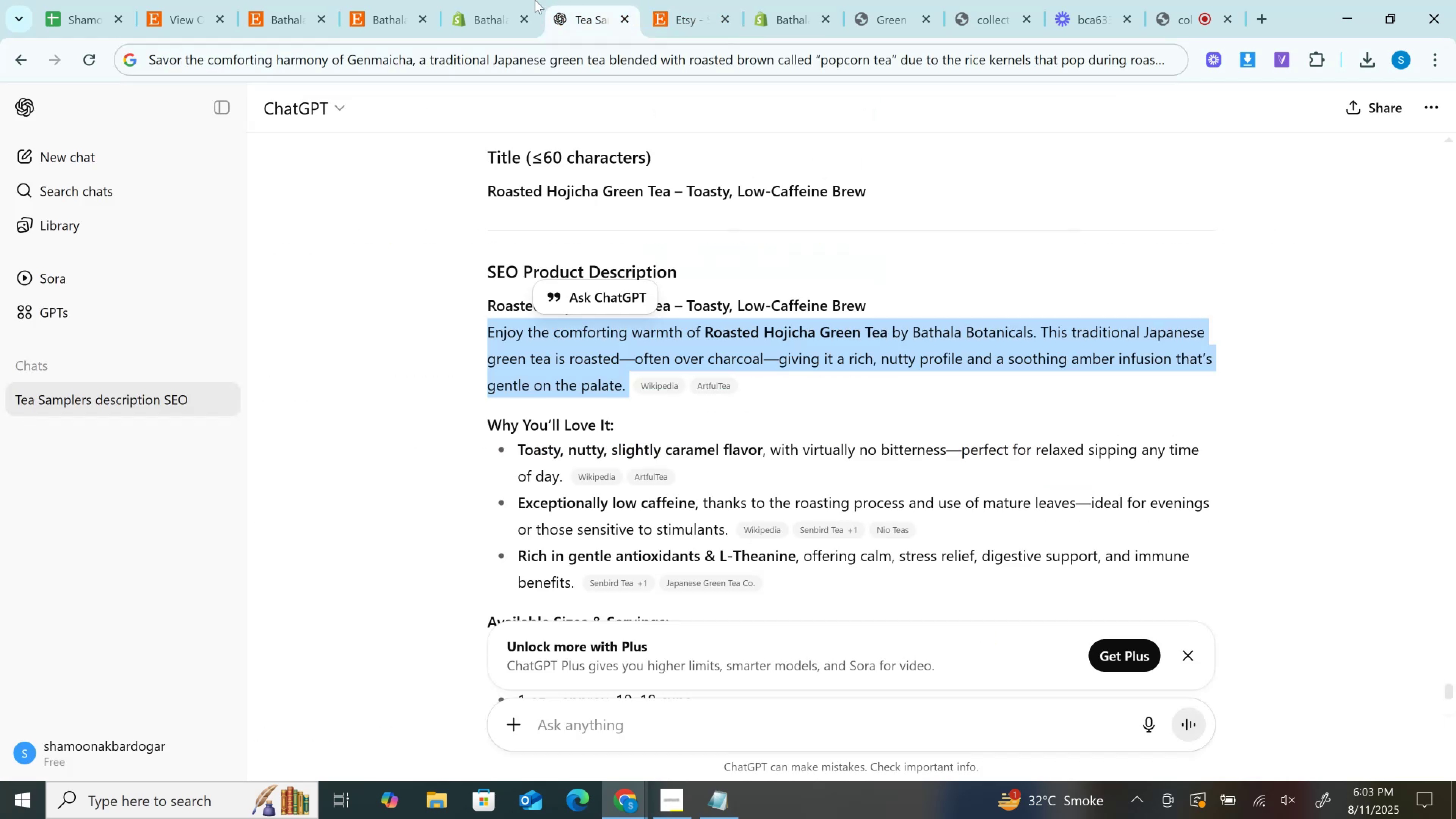 
double_click([504, 0])
 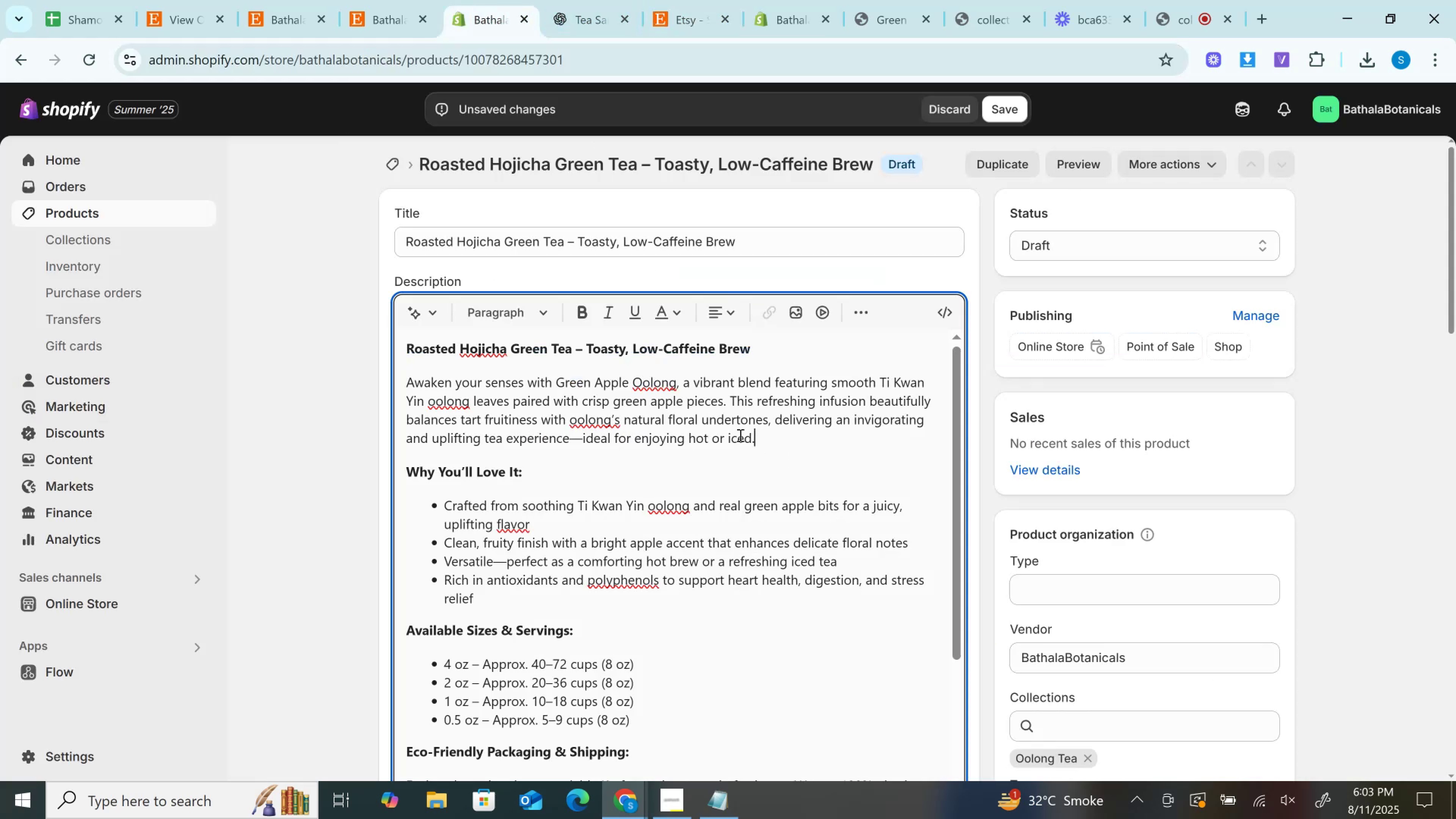 
key(Control+V)
 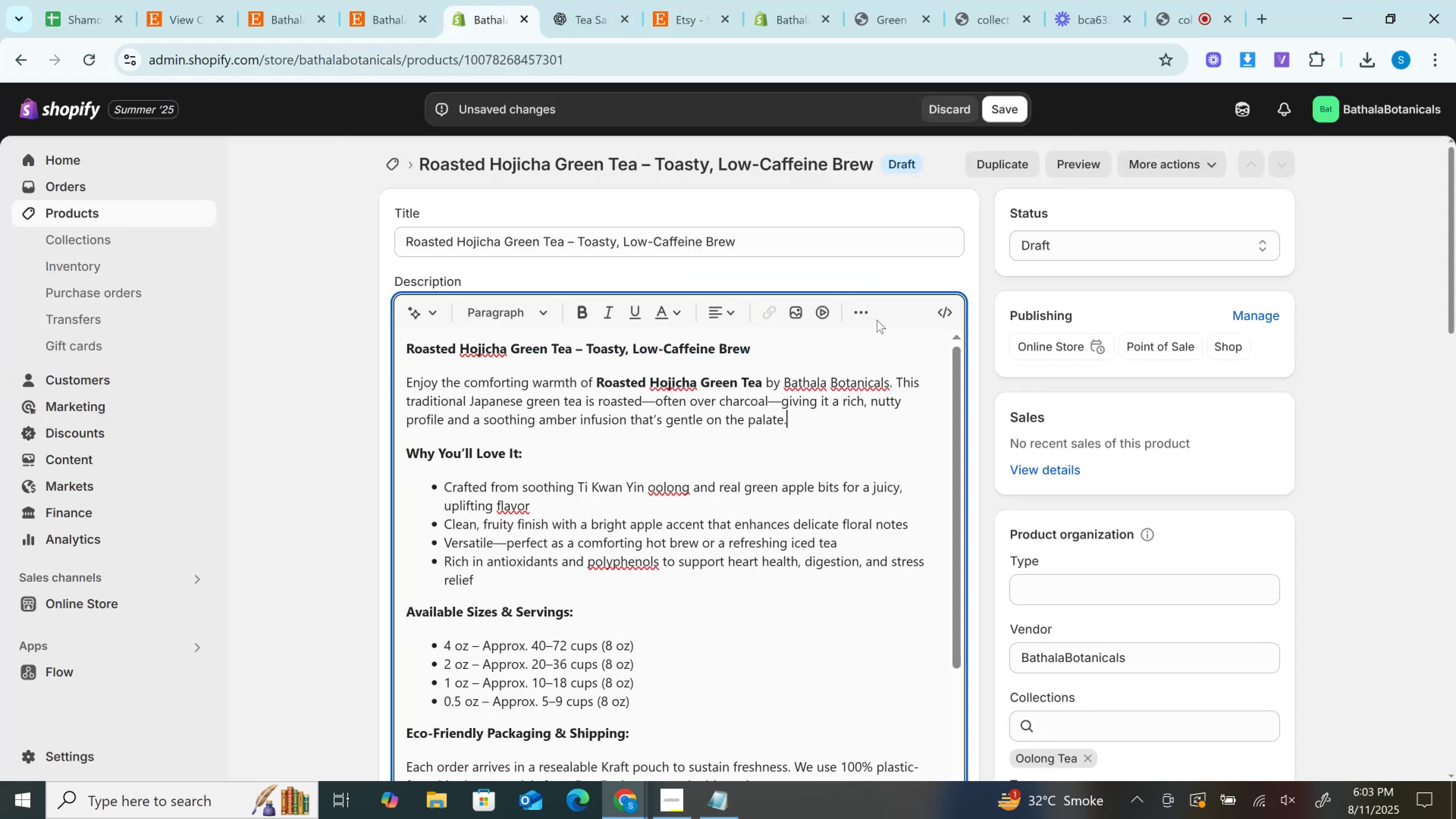 
left_click([948, 309])
 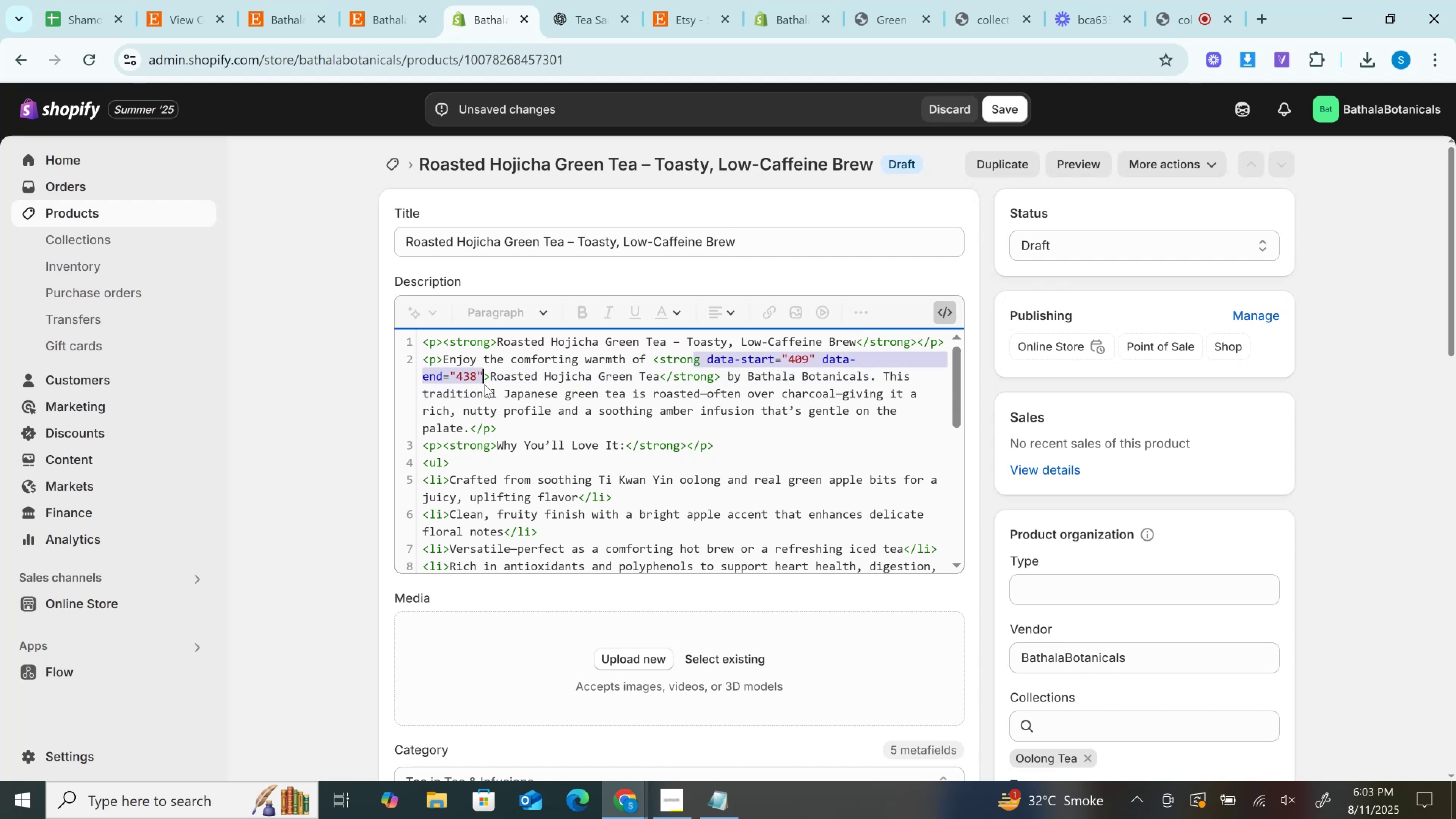 
key(Backspace)
 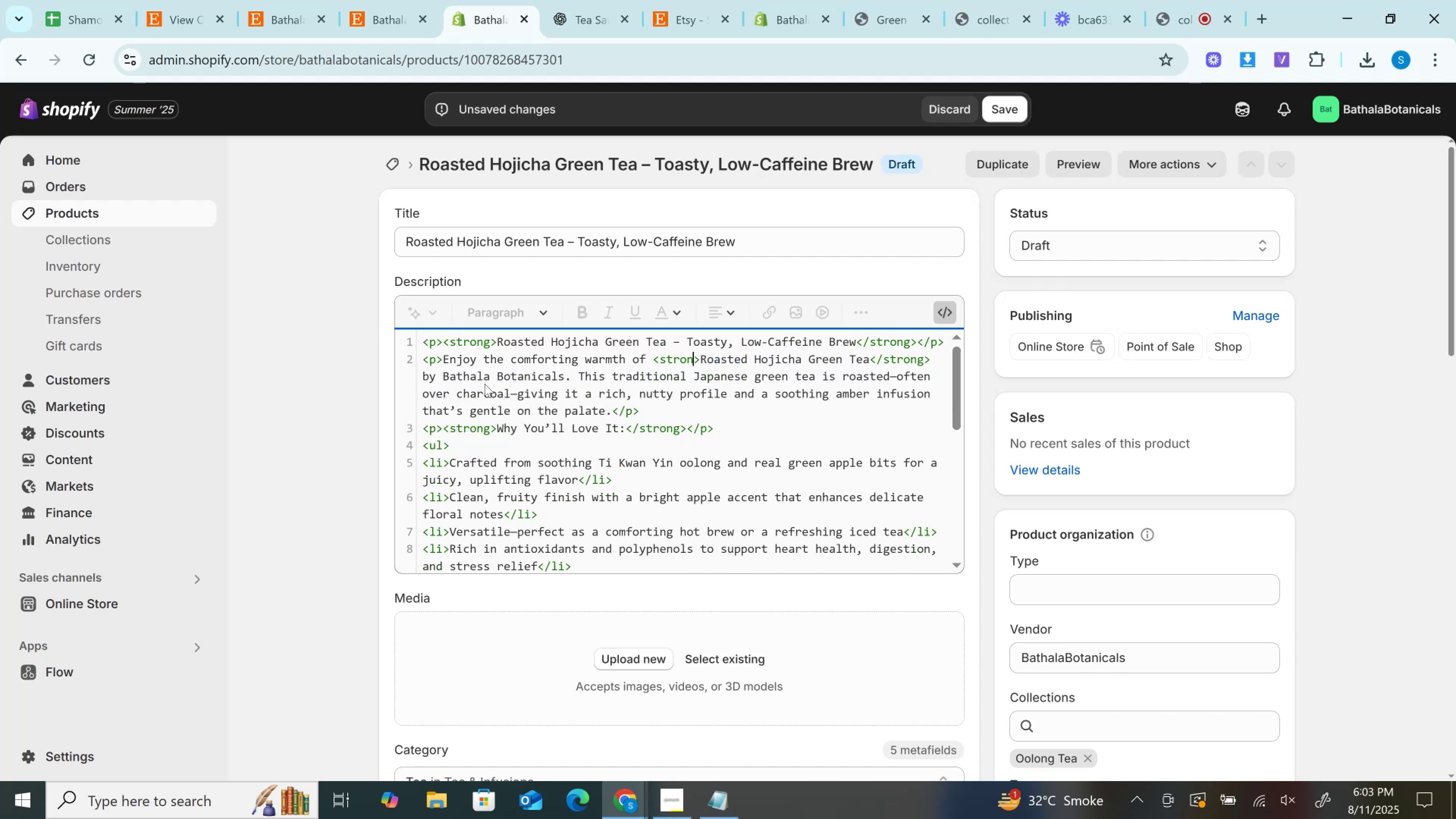 
key(Control+Z)
 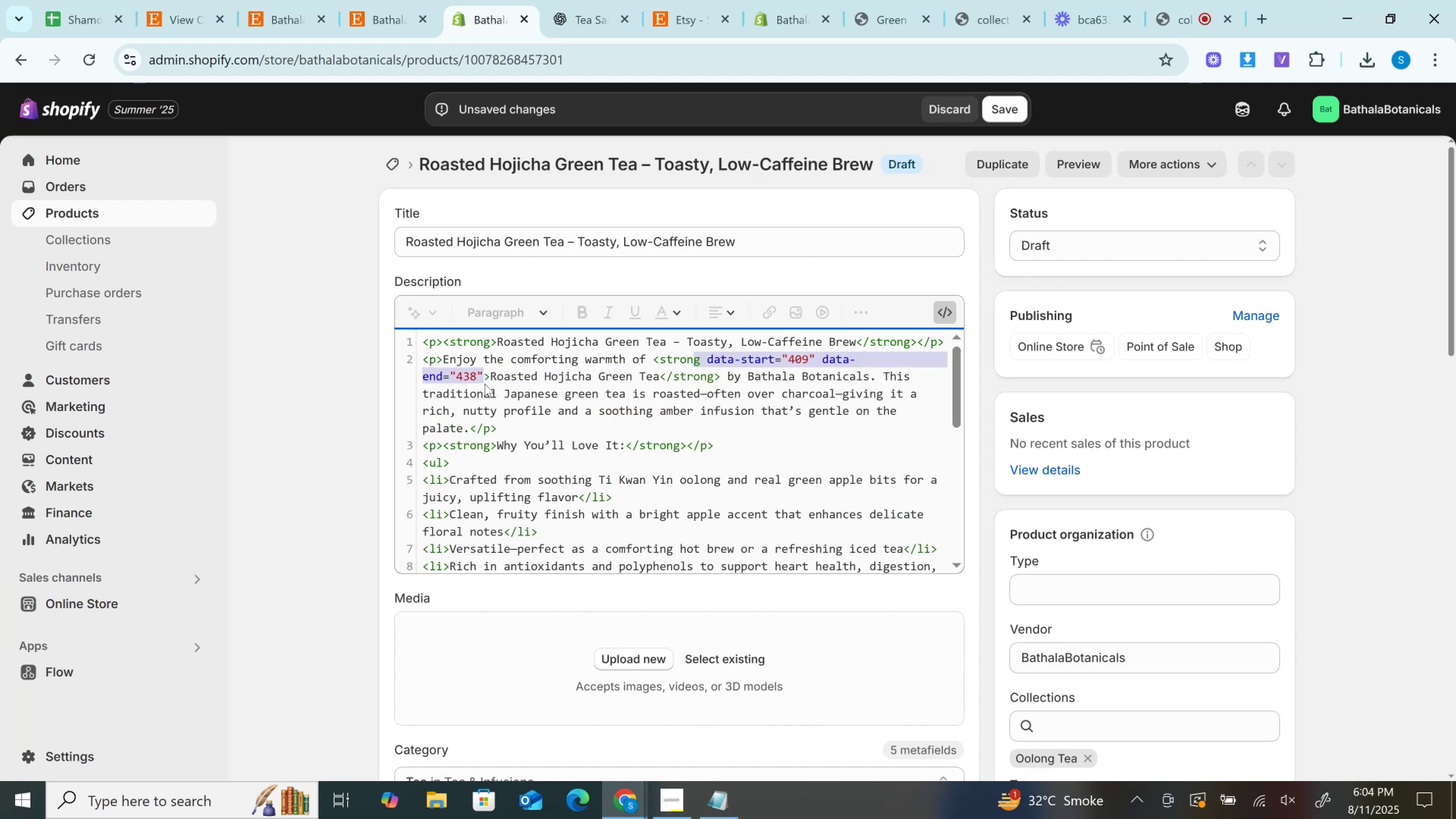 
key(Shift+ShiftRight)
 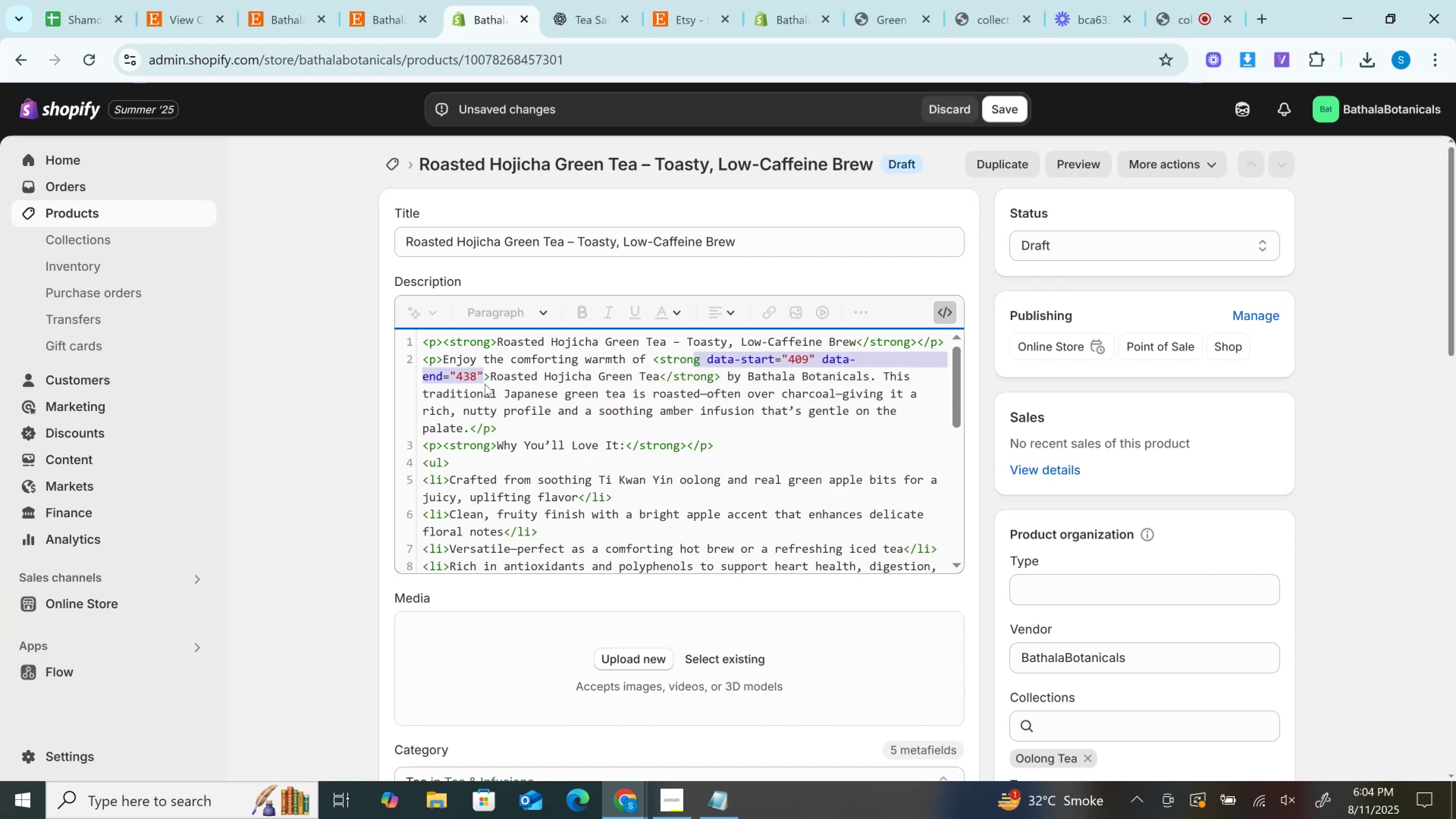 
key(ArrowRight)
 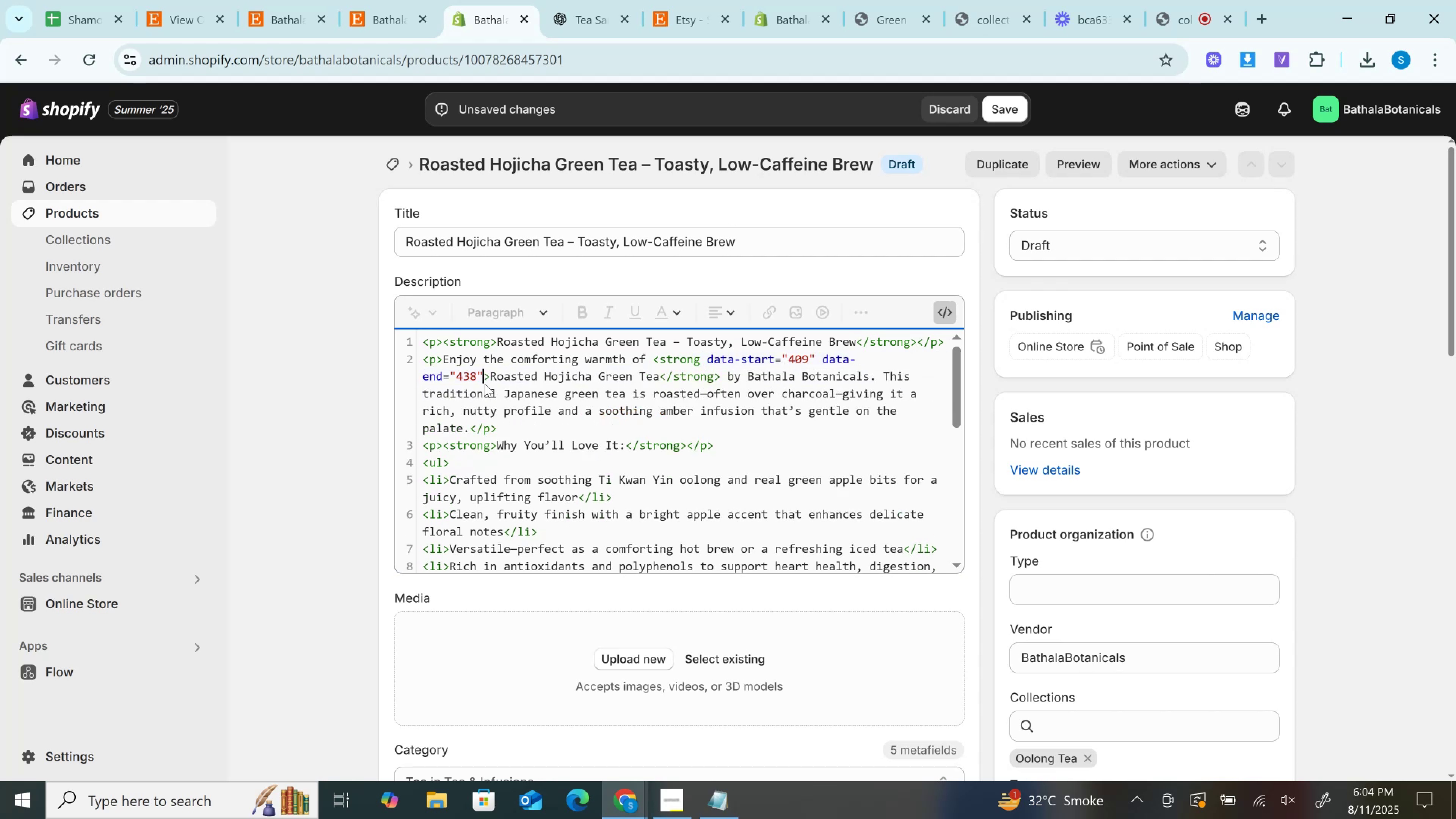 
hold_key(key=Backspace, duration=0.84)
 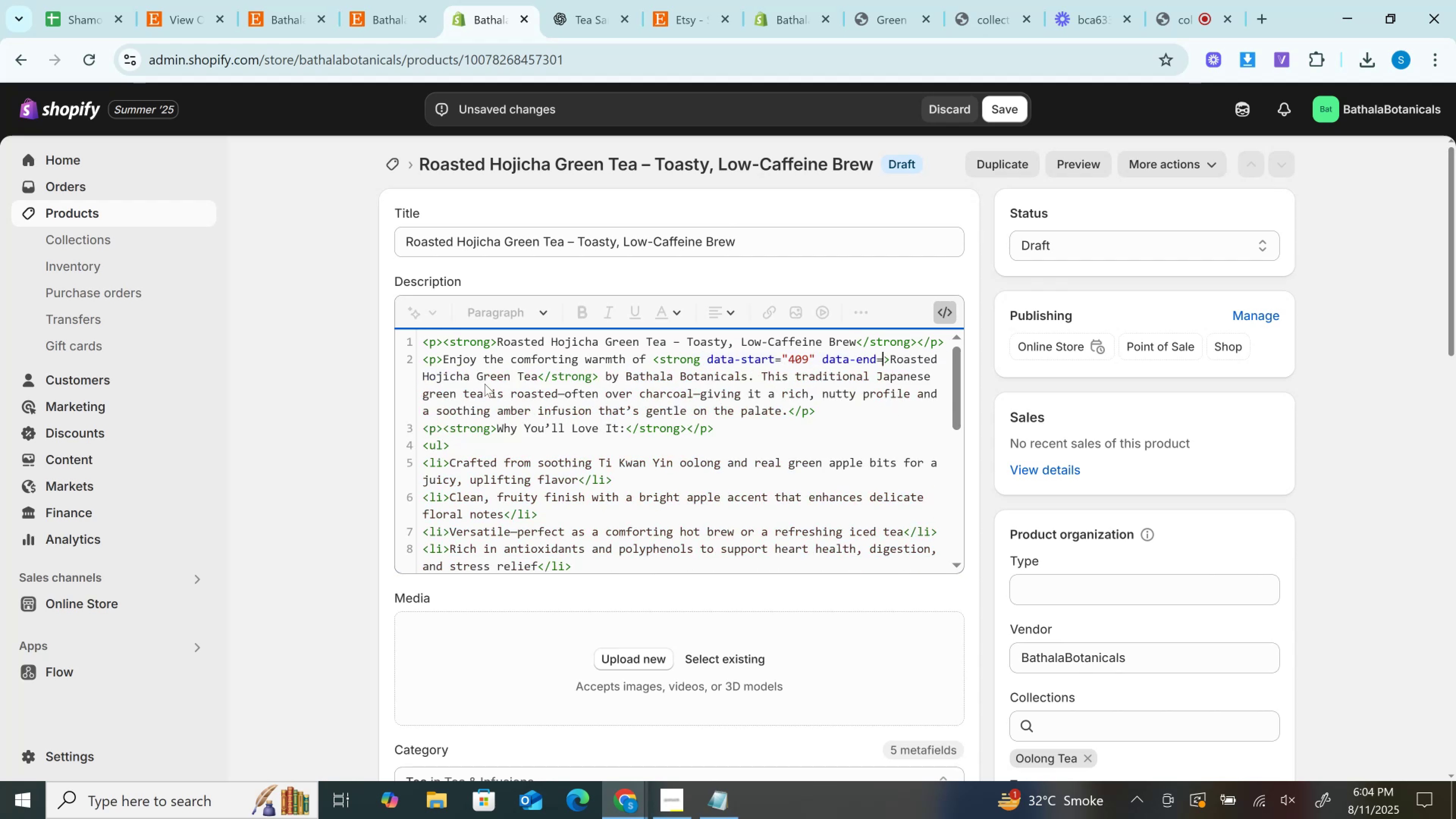 
key(Backspace)
 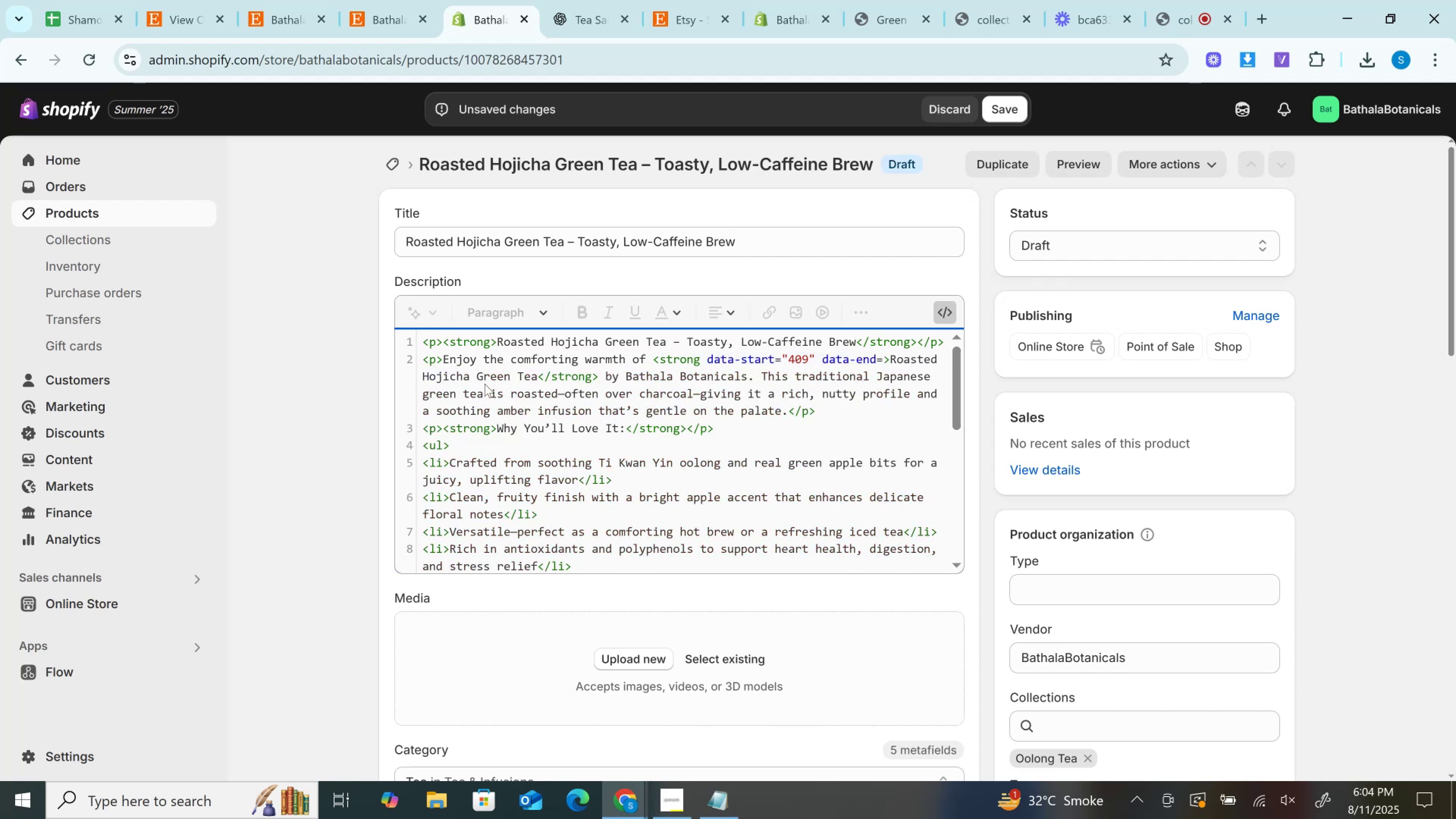 
key(Backspace)
 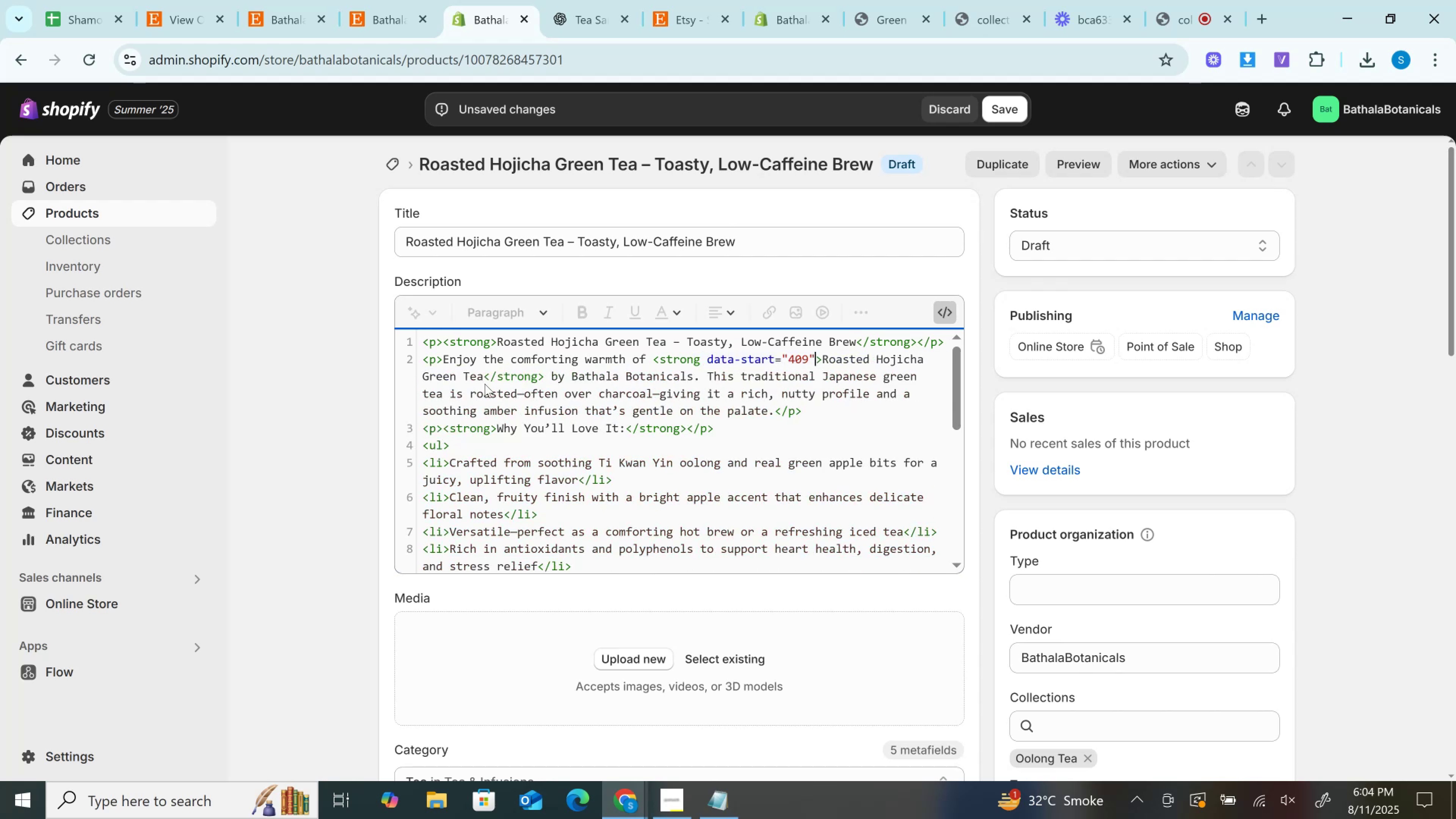 
key(Backspace)
 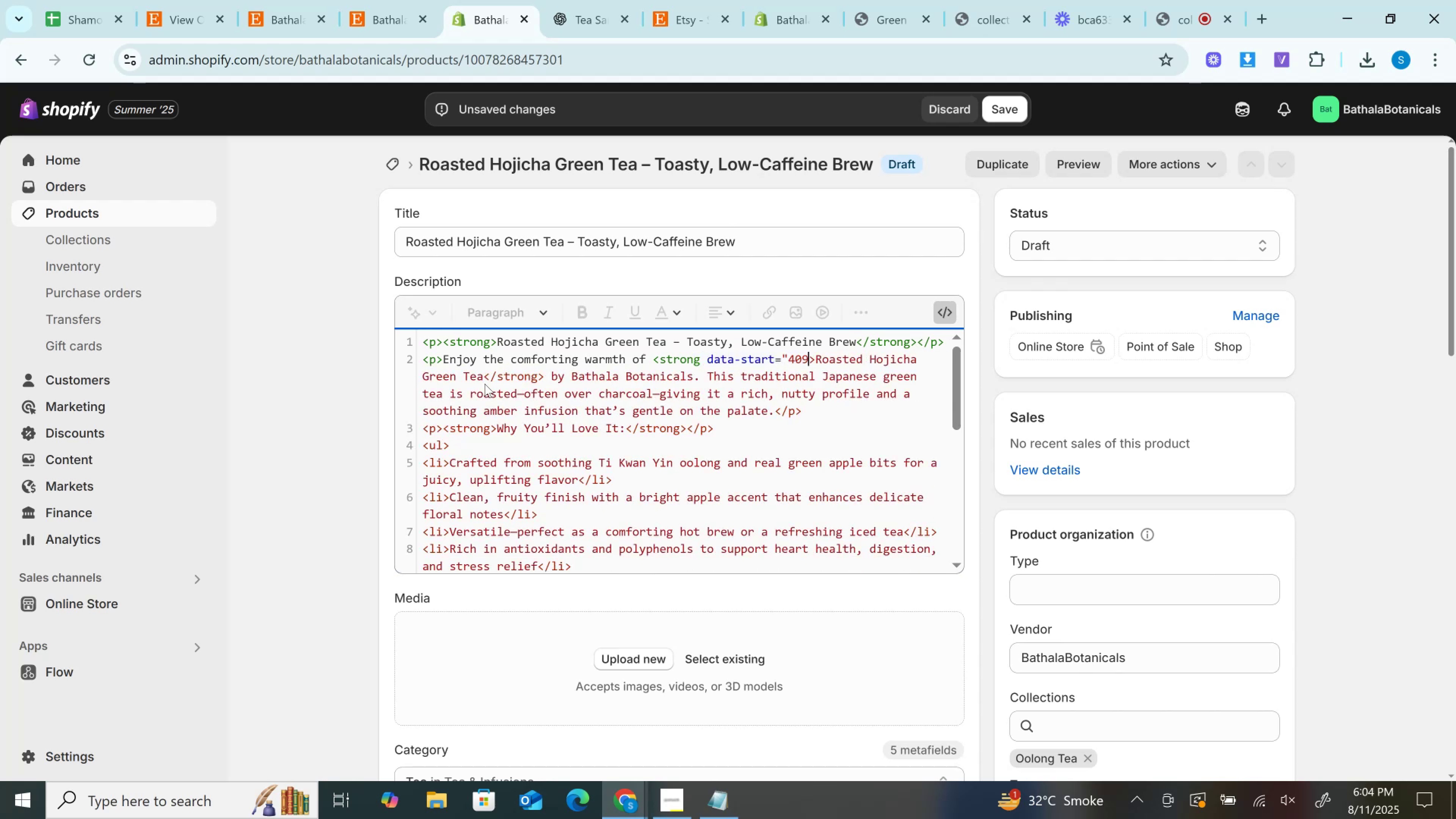 
key(Backspace)
 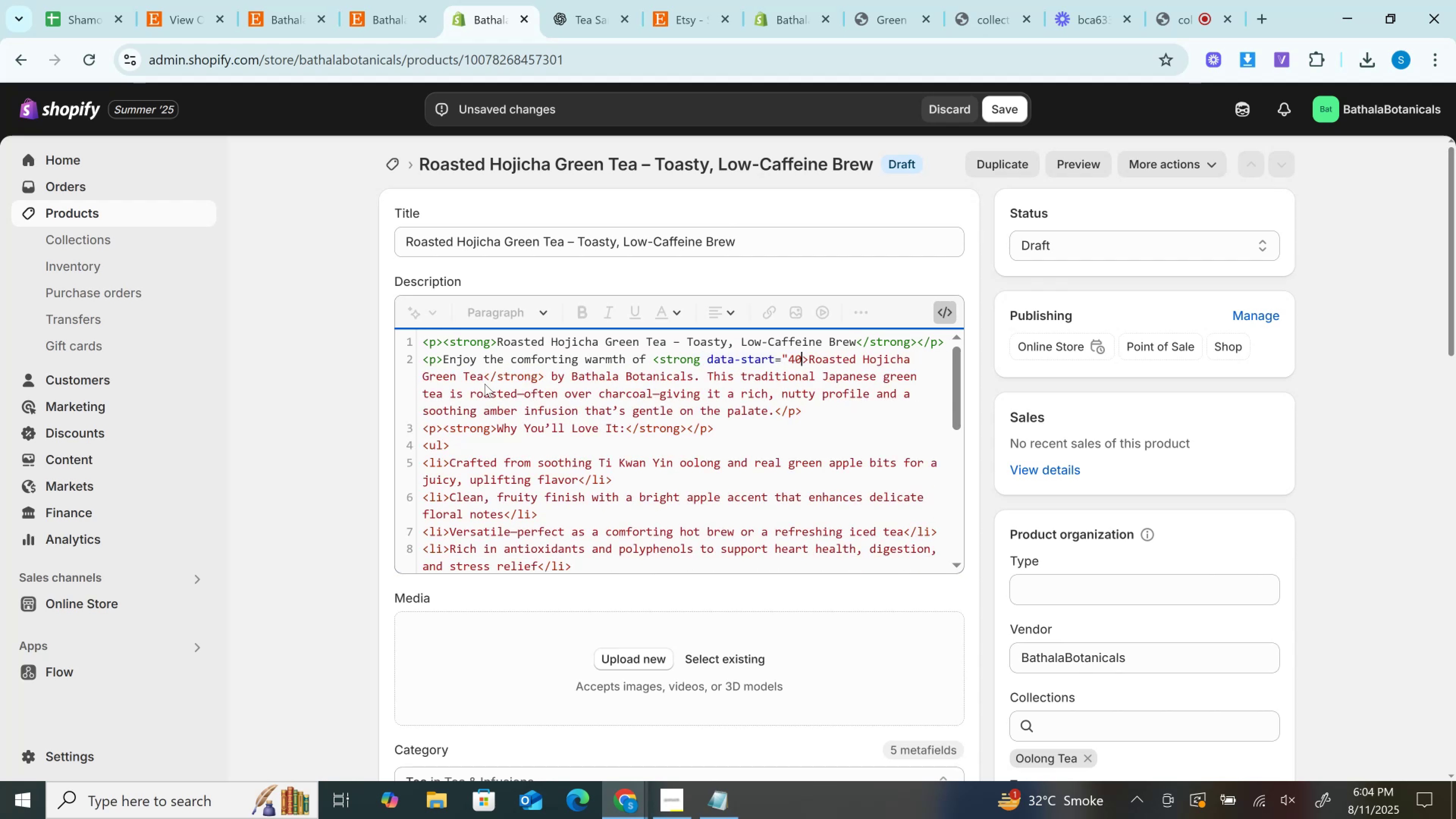 
key(Backspace)
 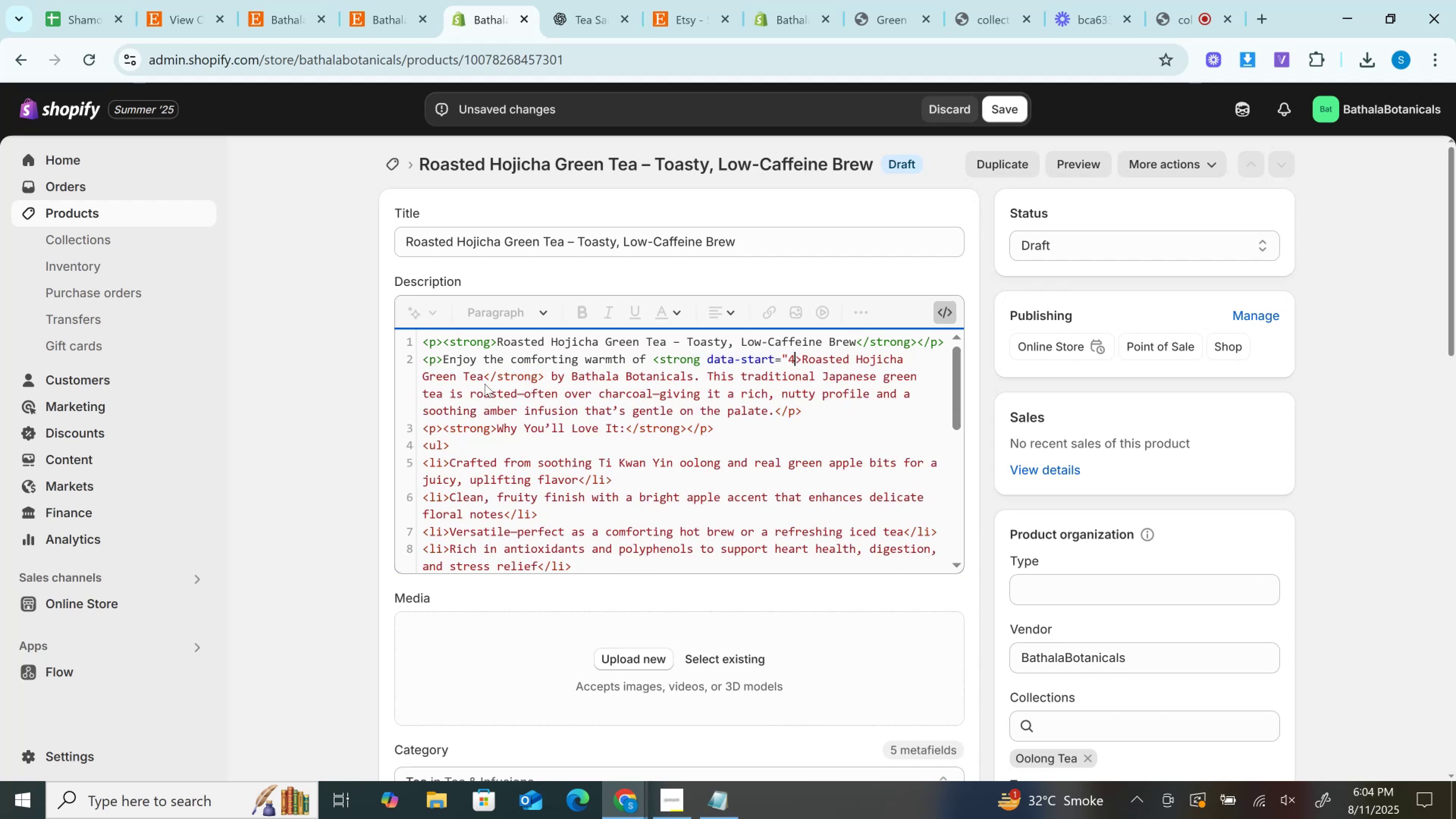 
key(Backspace)
 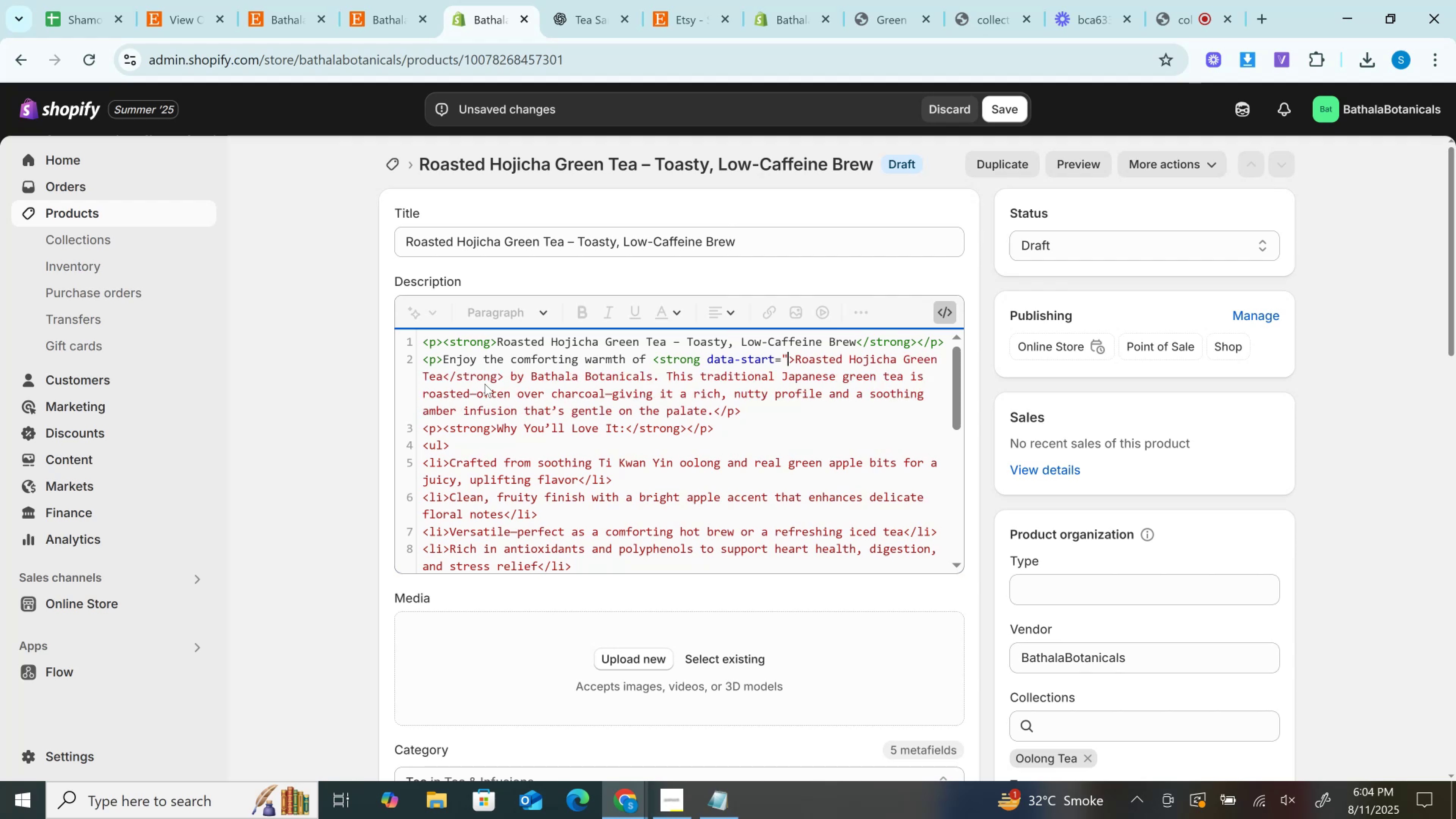 
key(Backspace)
 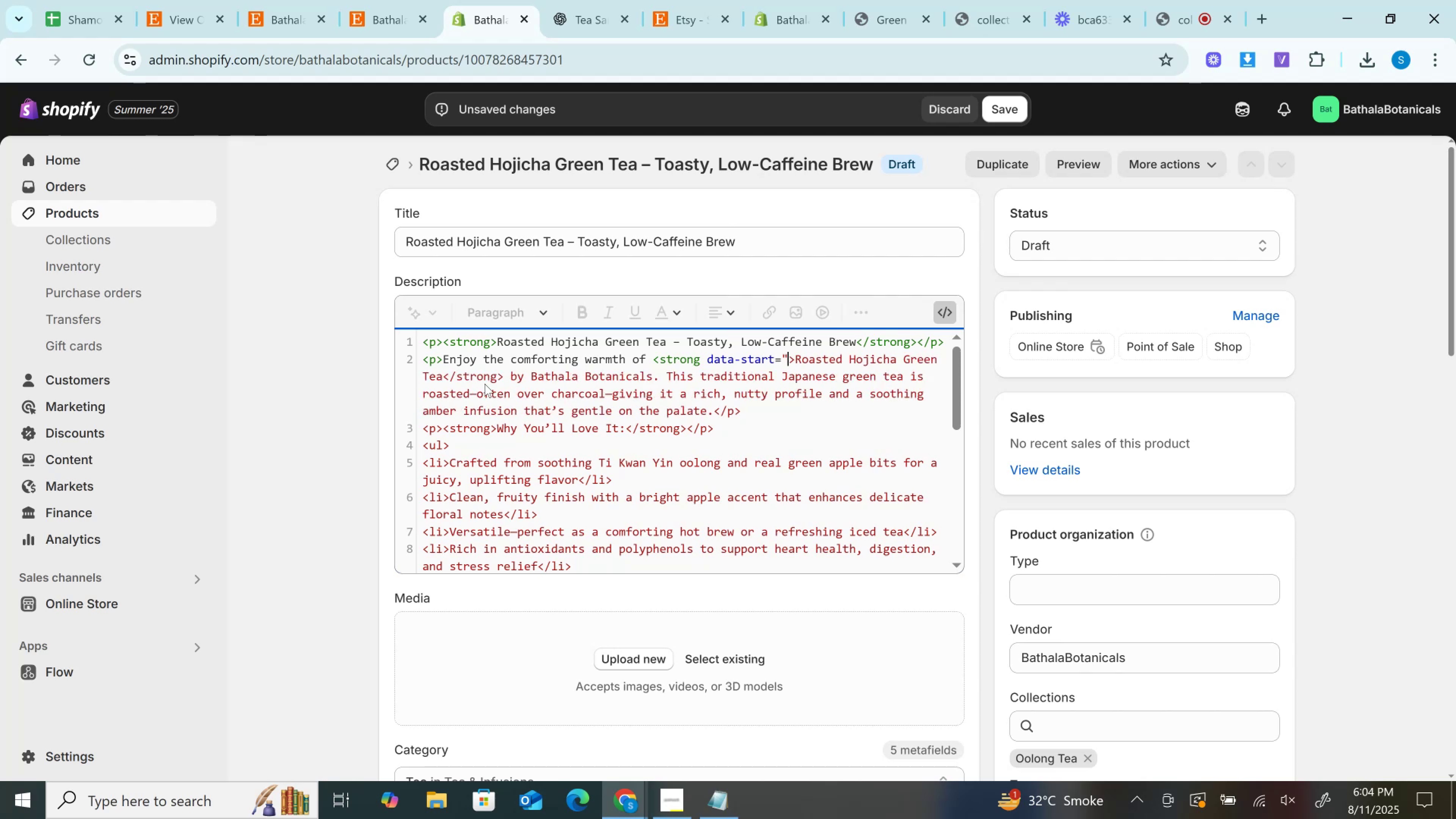 
key(Backspace)
 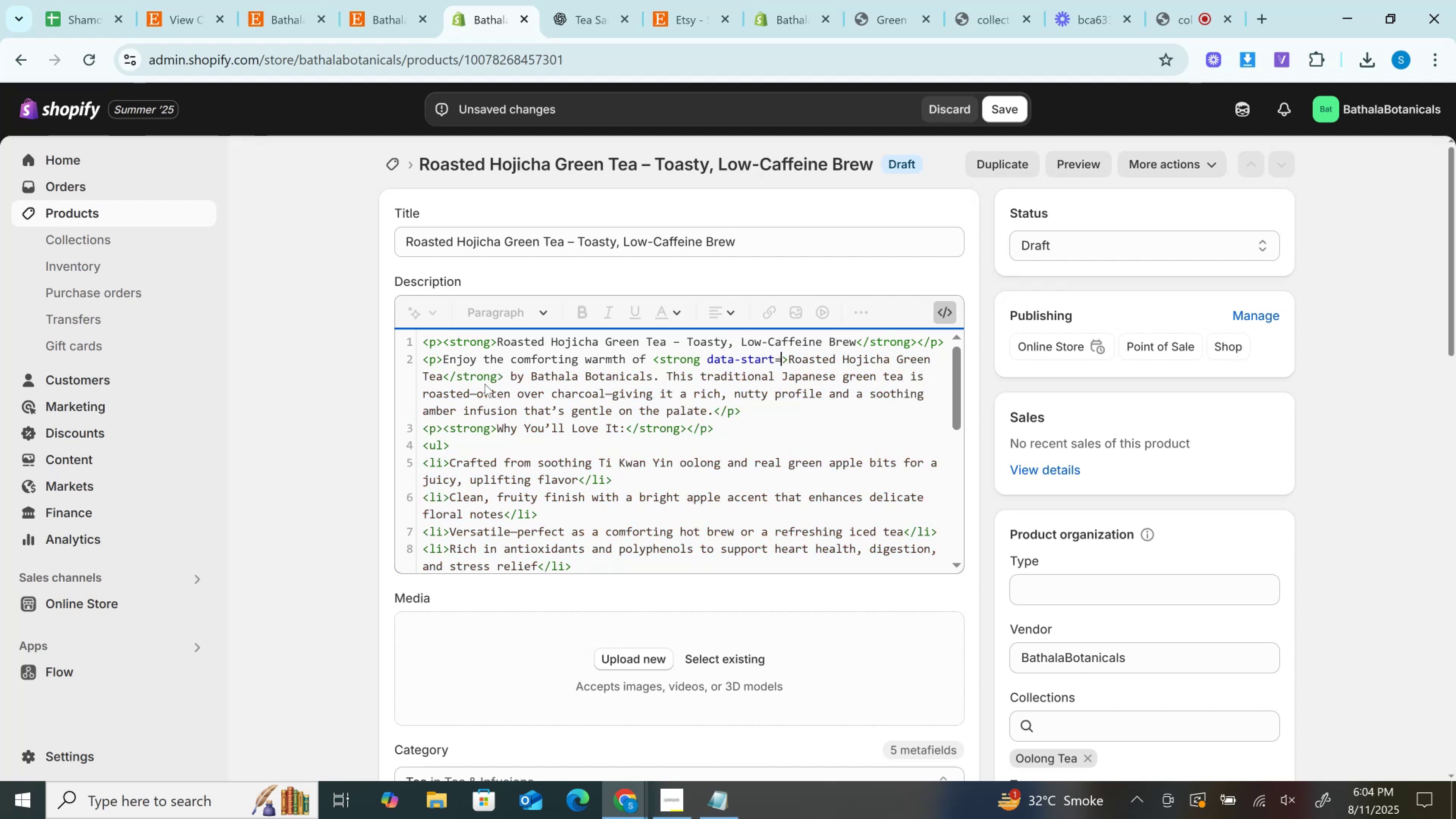 
key(Backspace)
 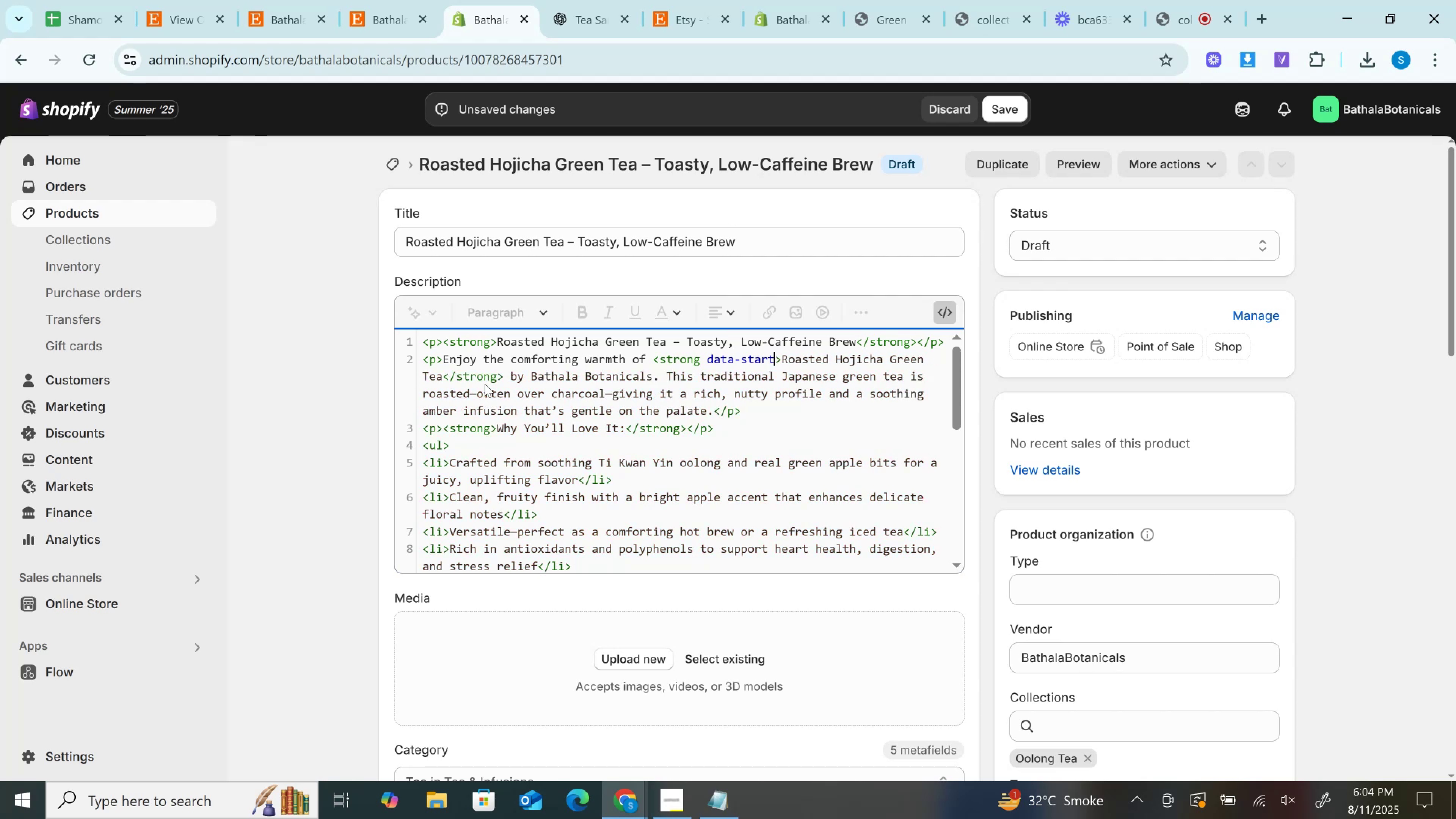 
key(Backspace)
 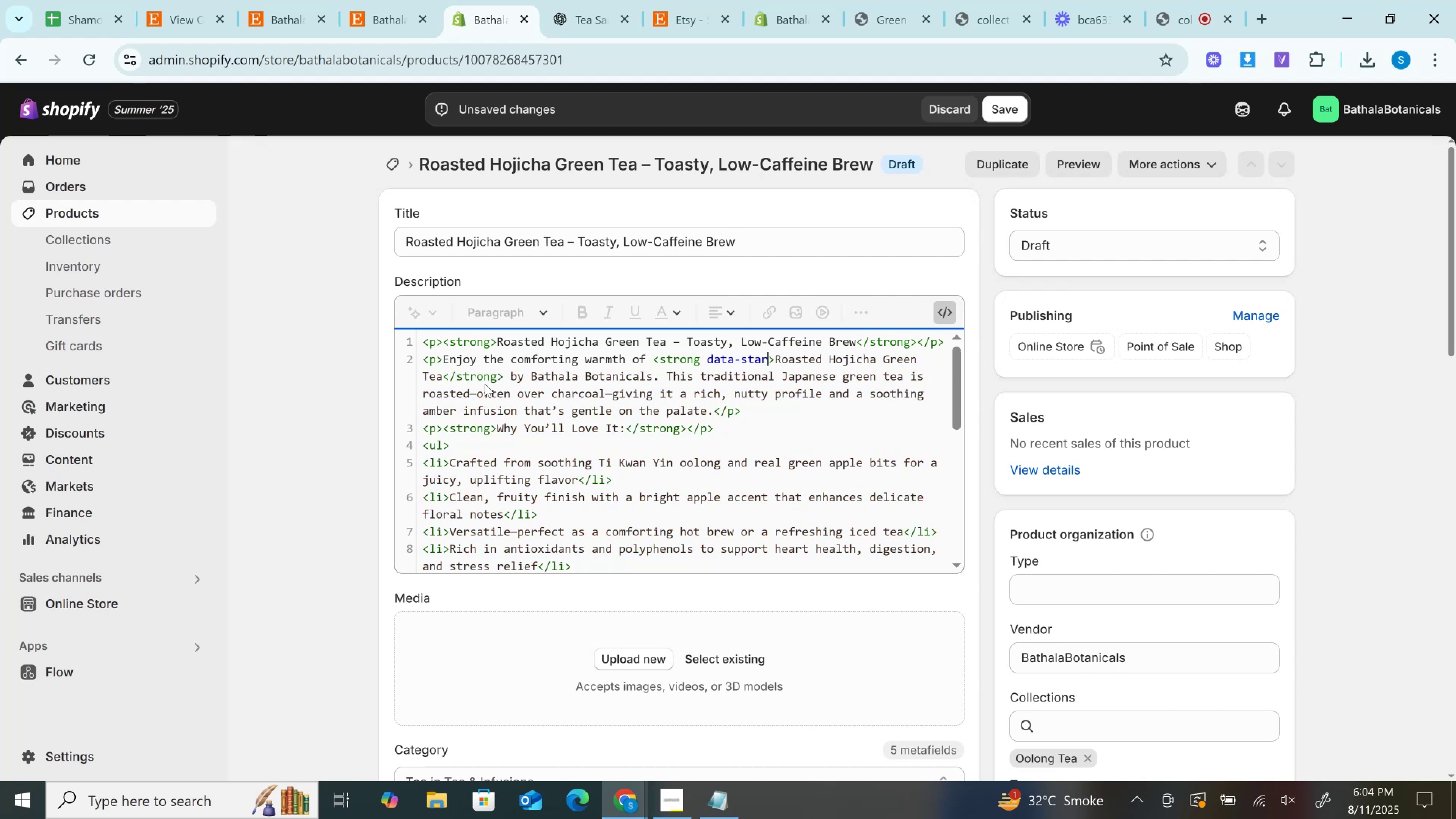 
key(Backspace)
 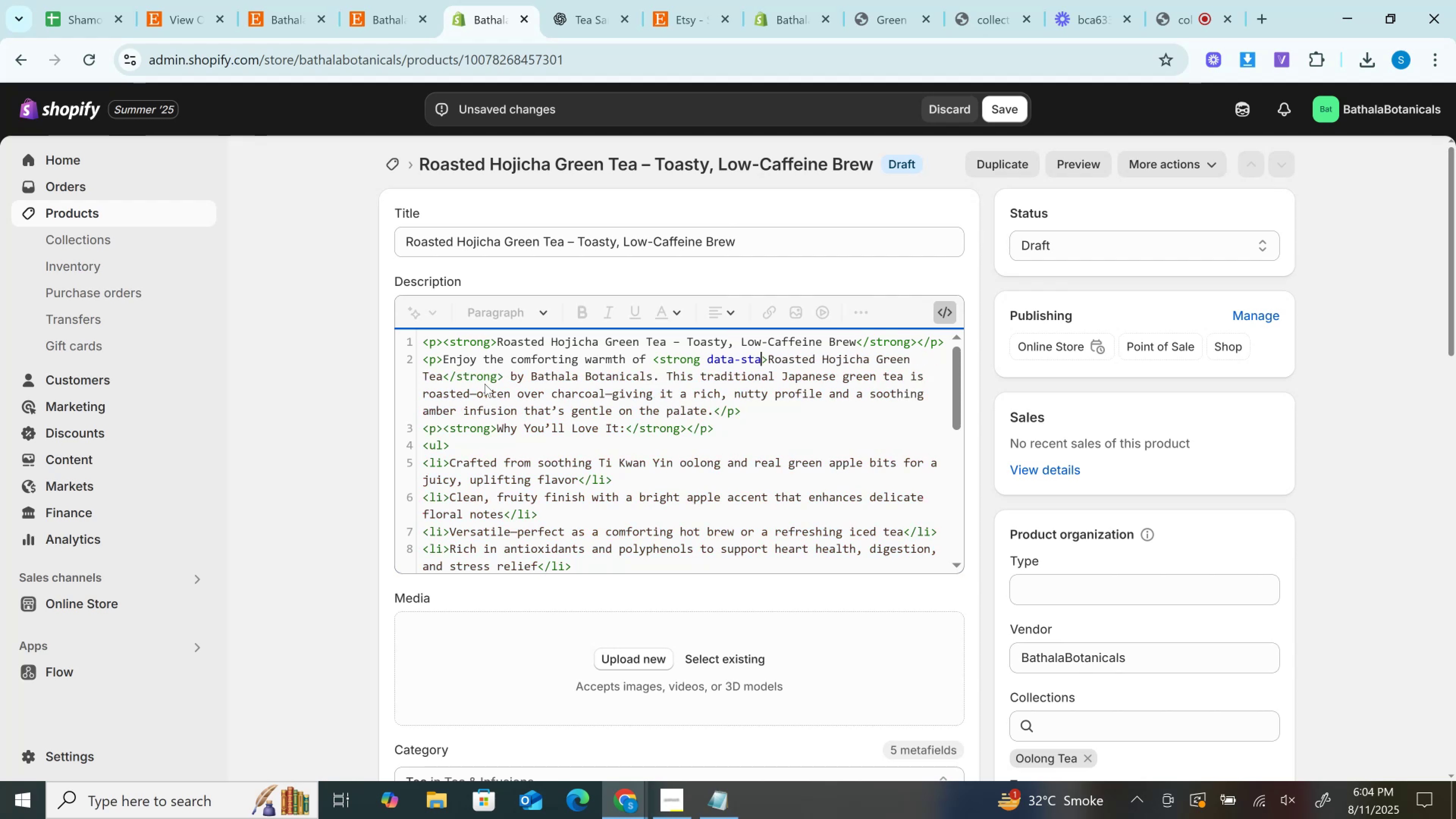 
key(Backspace)
 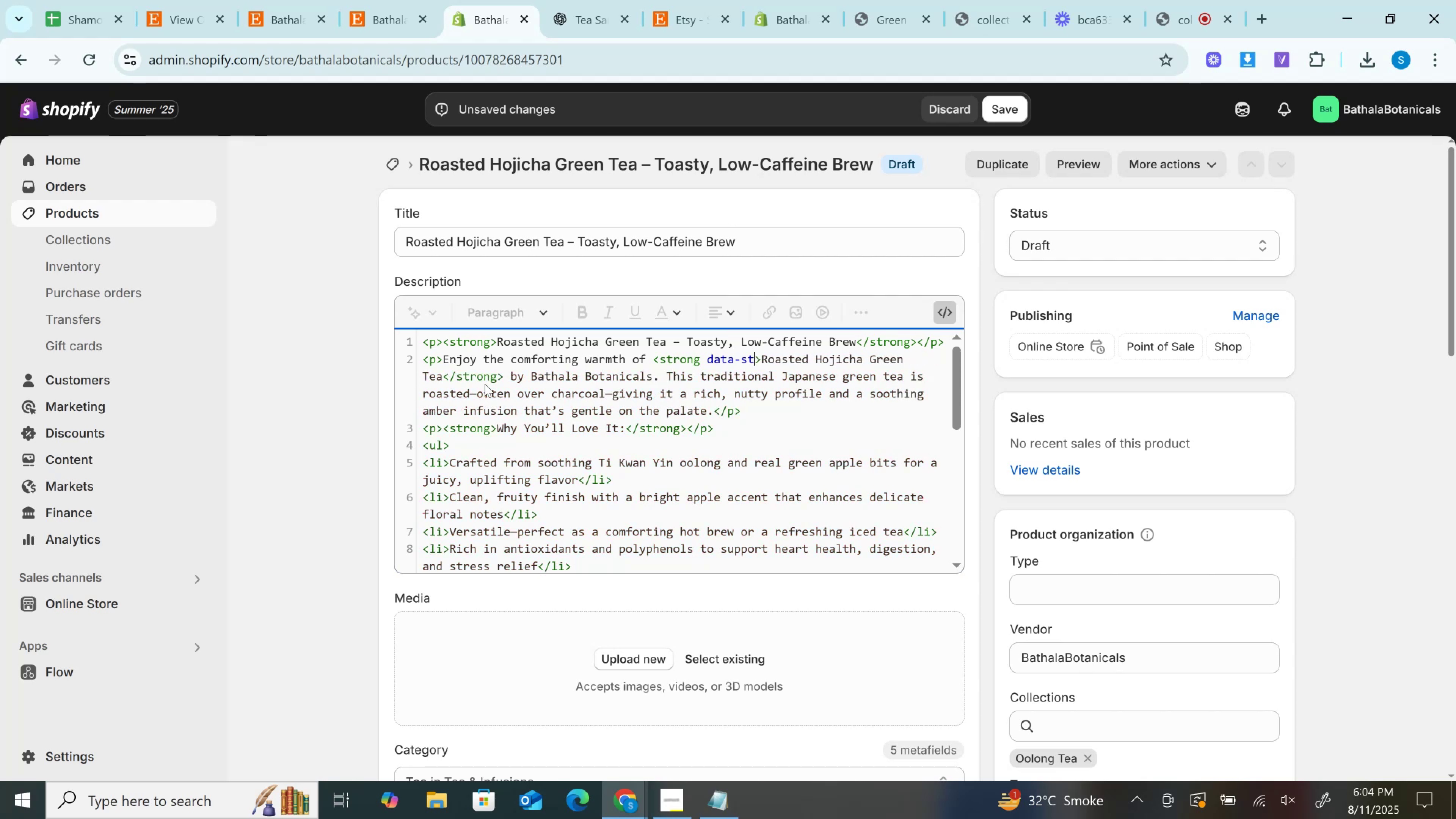 
key(Backspace)
 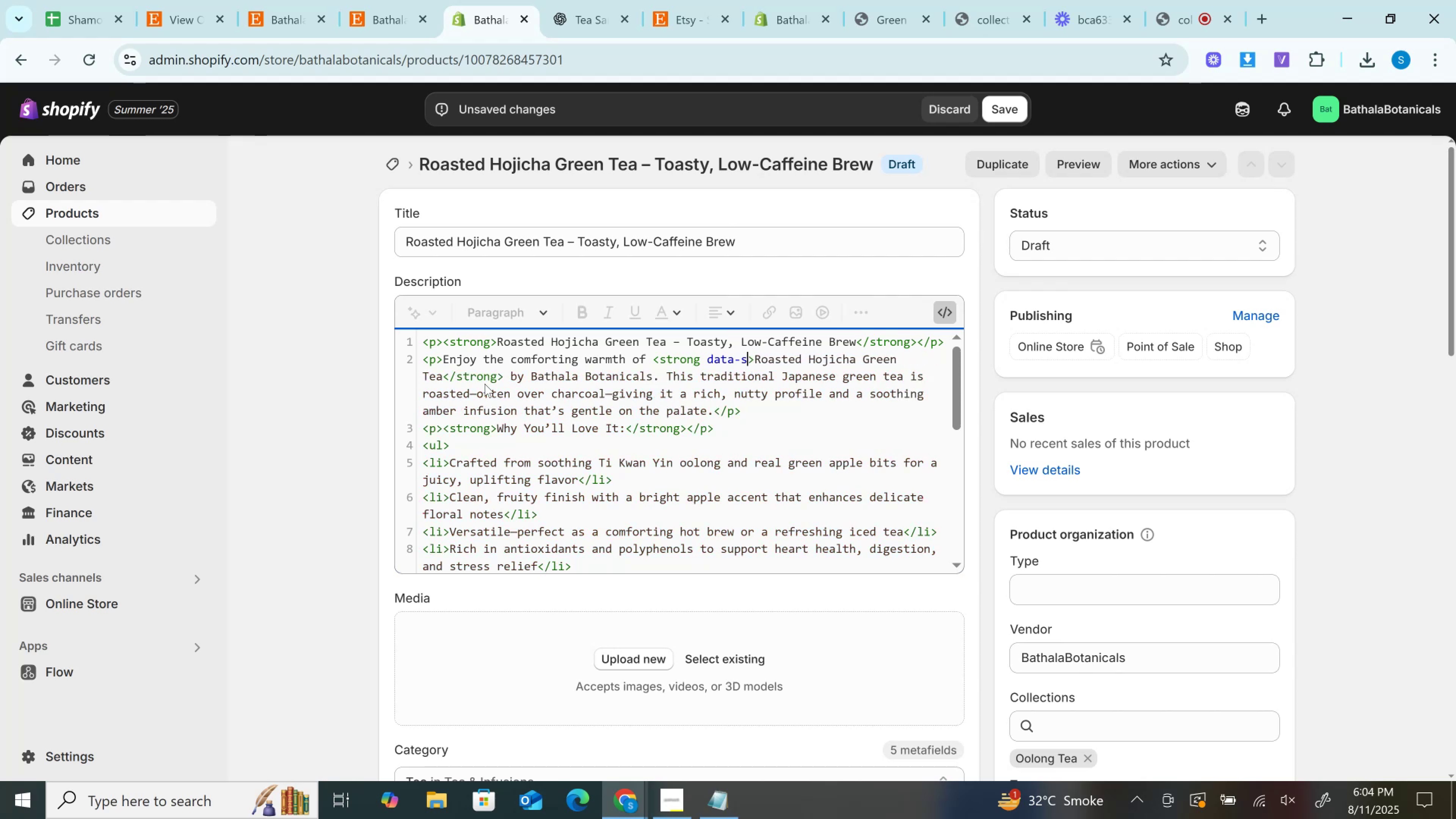 
key(Backspace)
 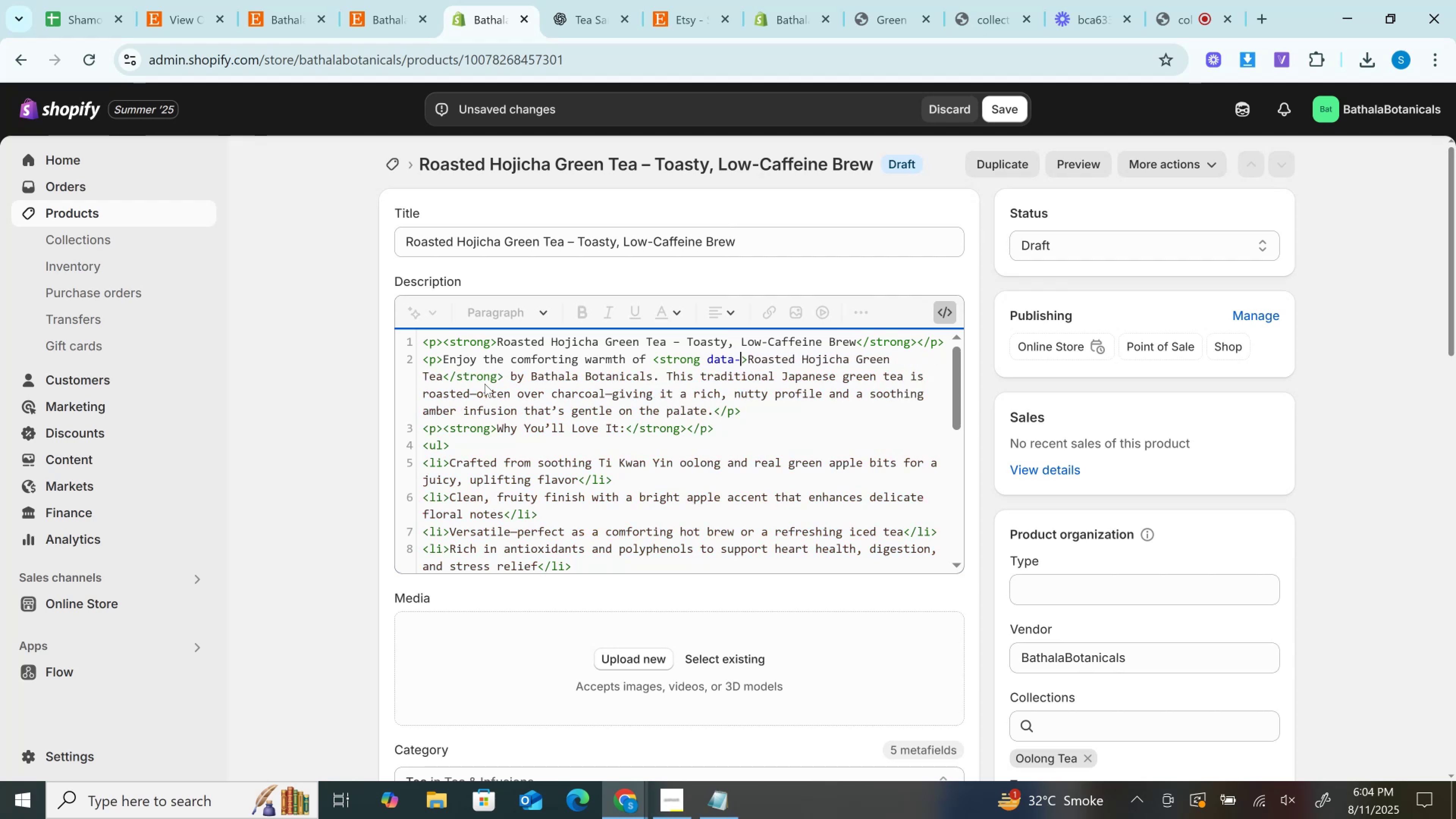 
key(Backspace)
 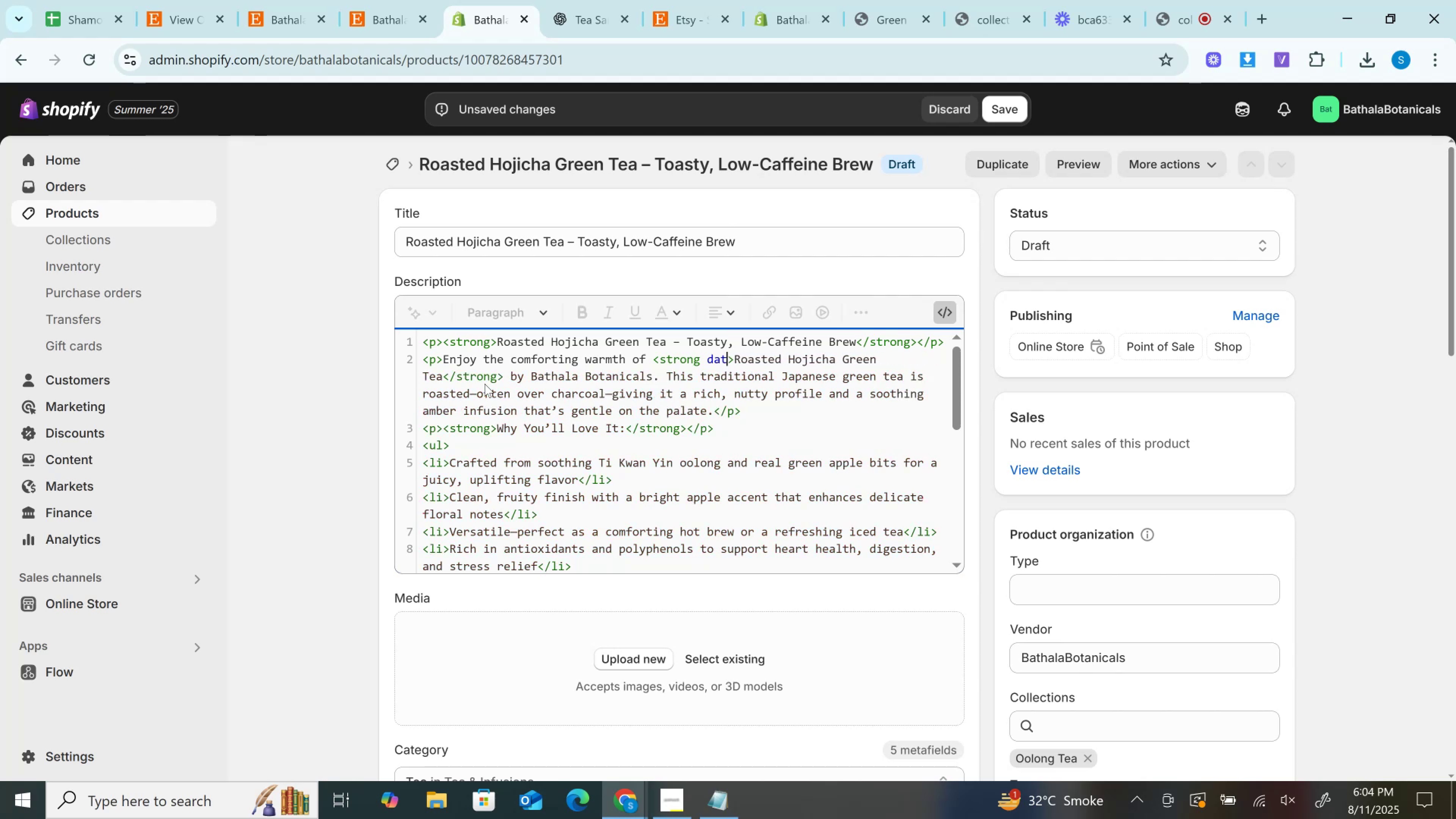 
key(Backspace)
 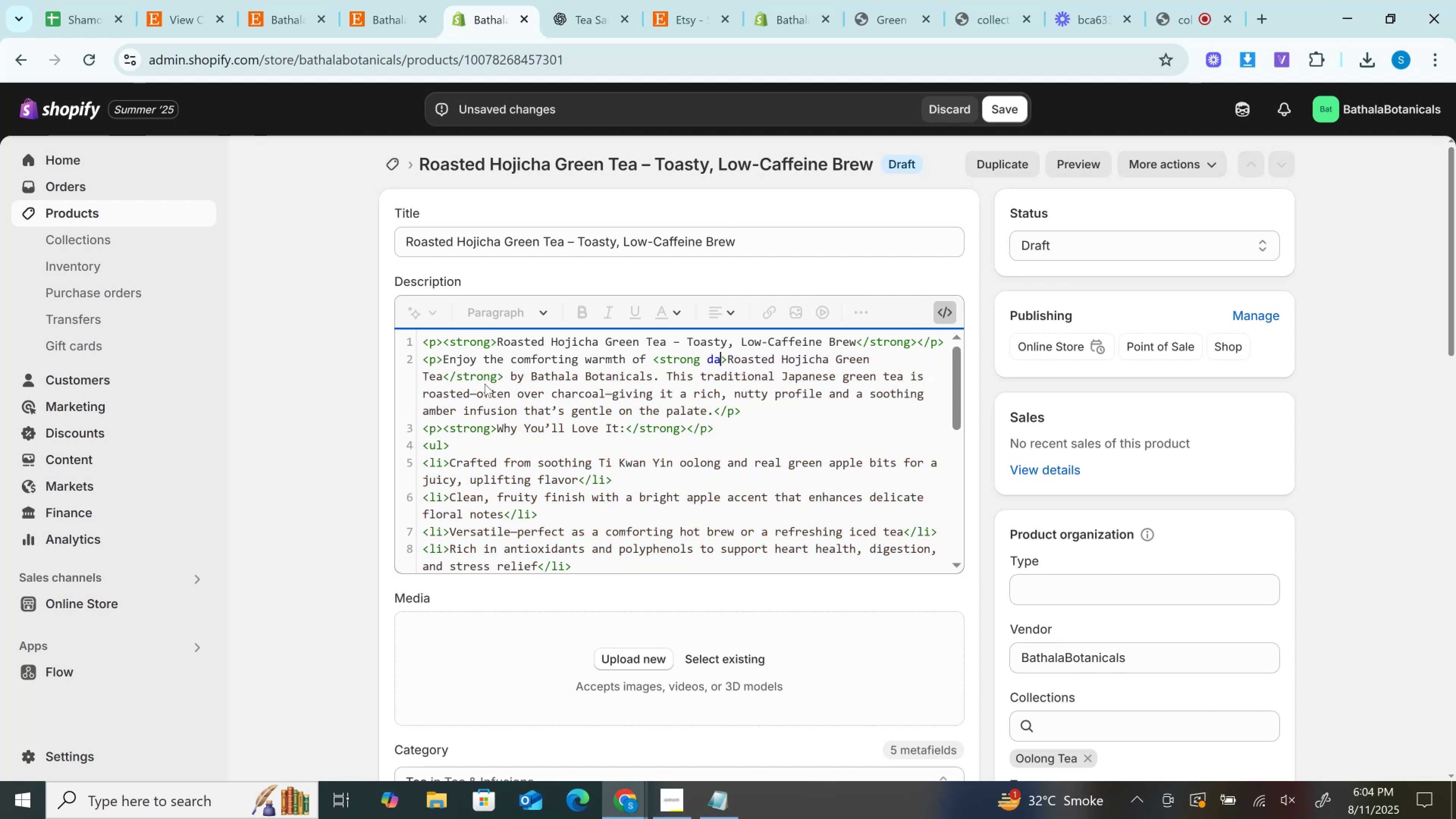 
key(Backspace)
 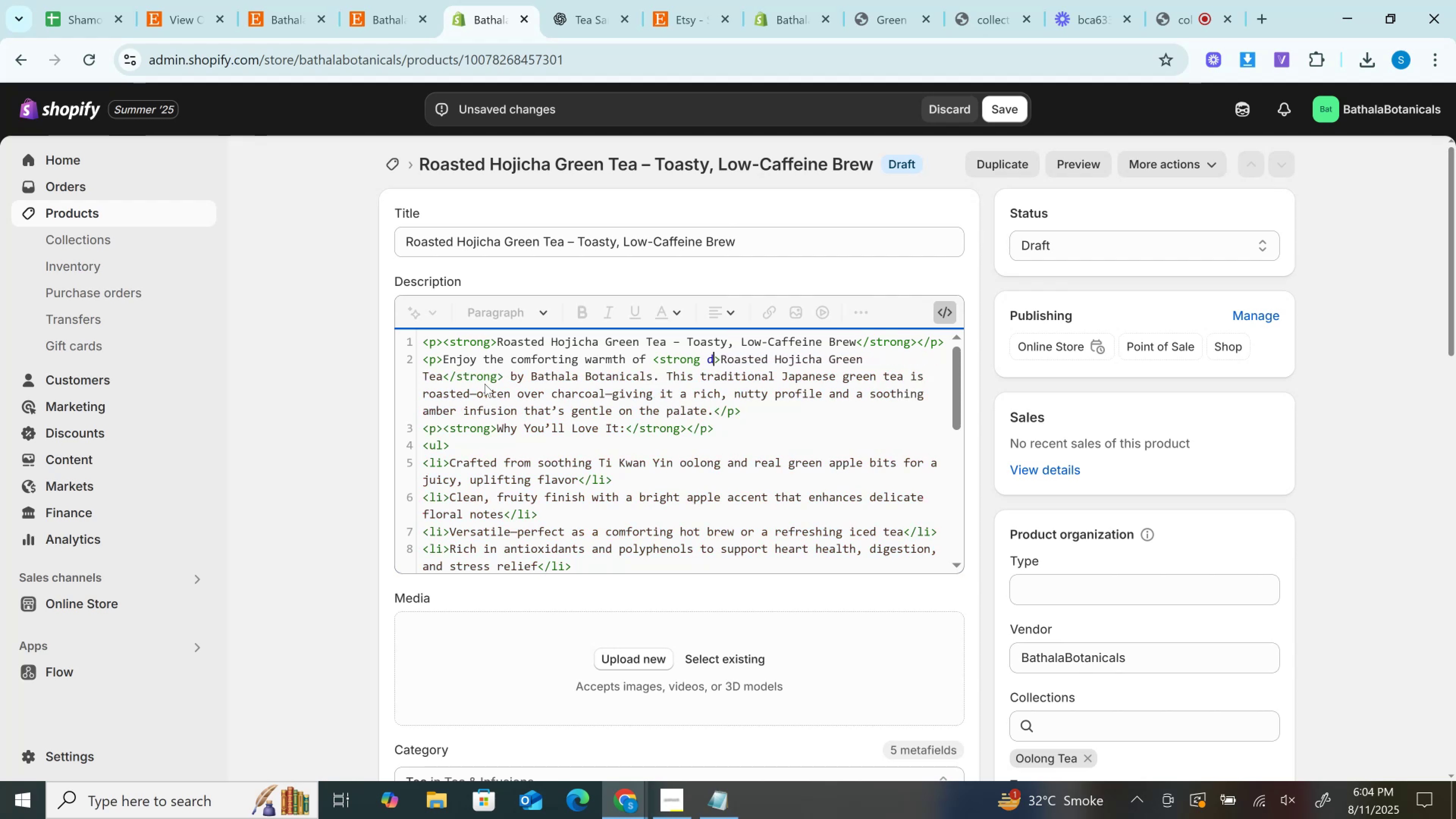 
key(Backspace)
 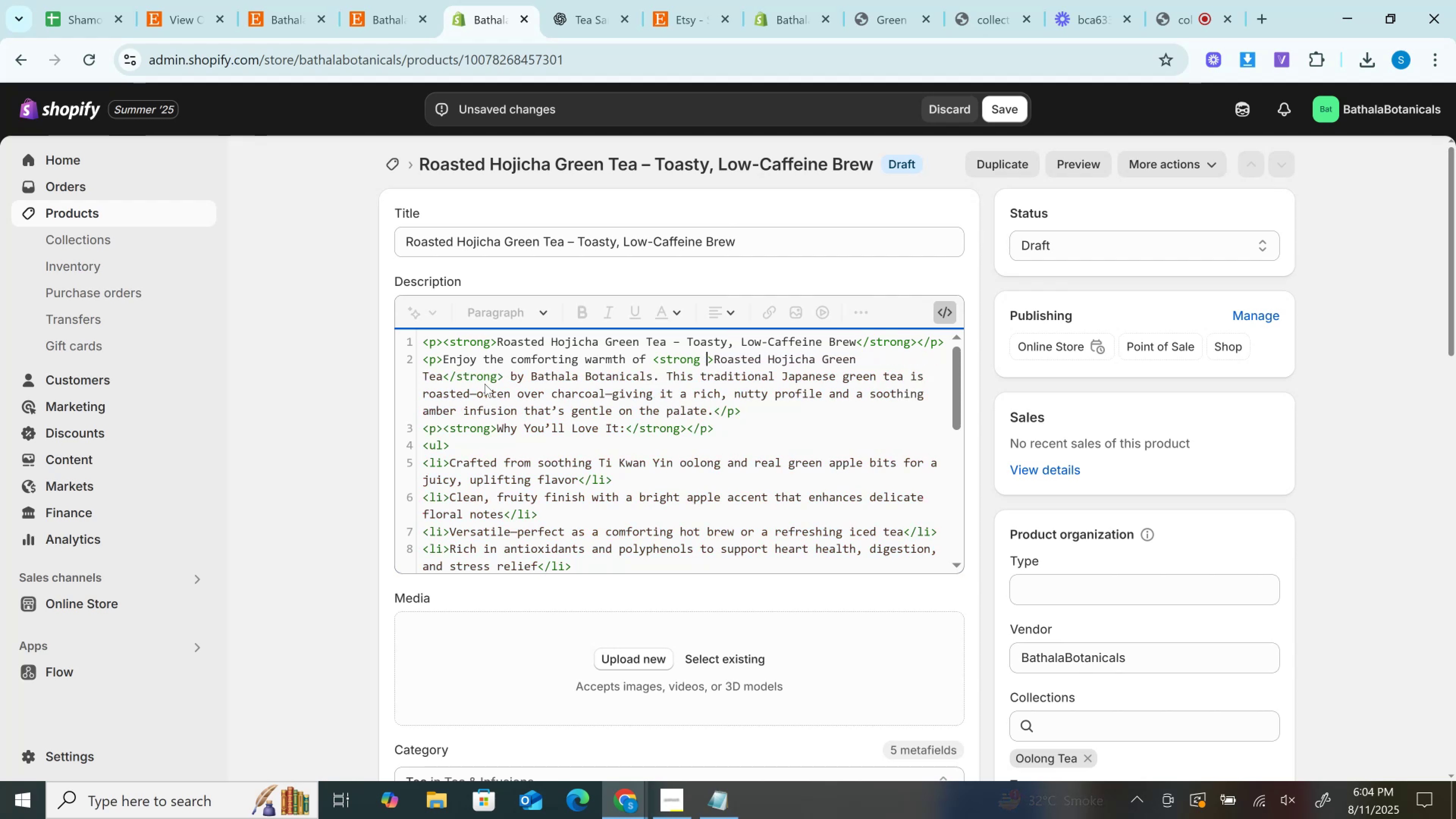 
key(Backspace)
 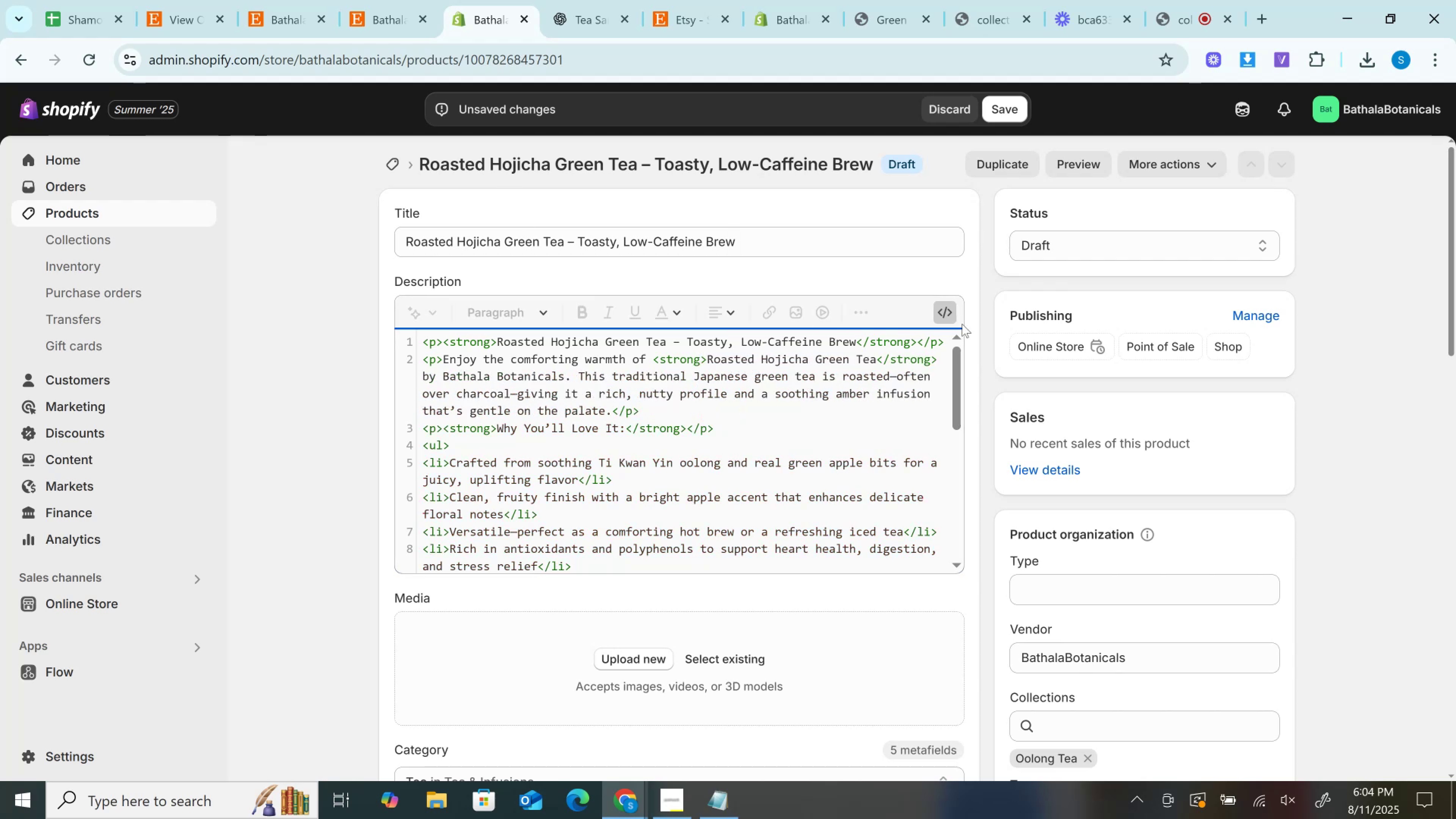 
left_click([948, 308])
 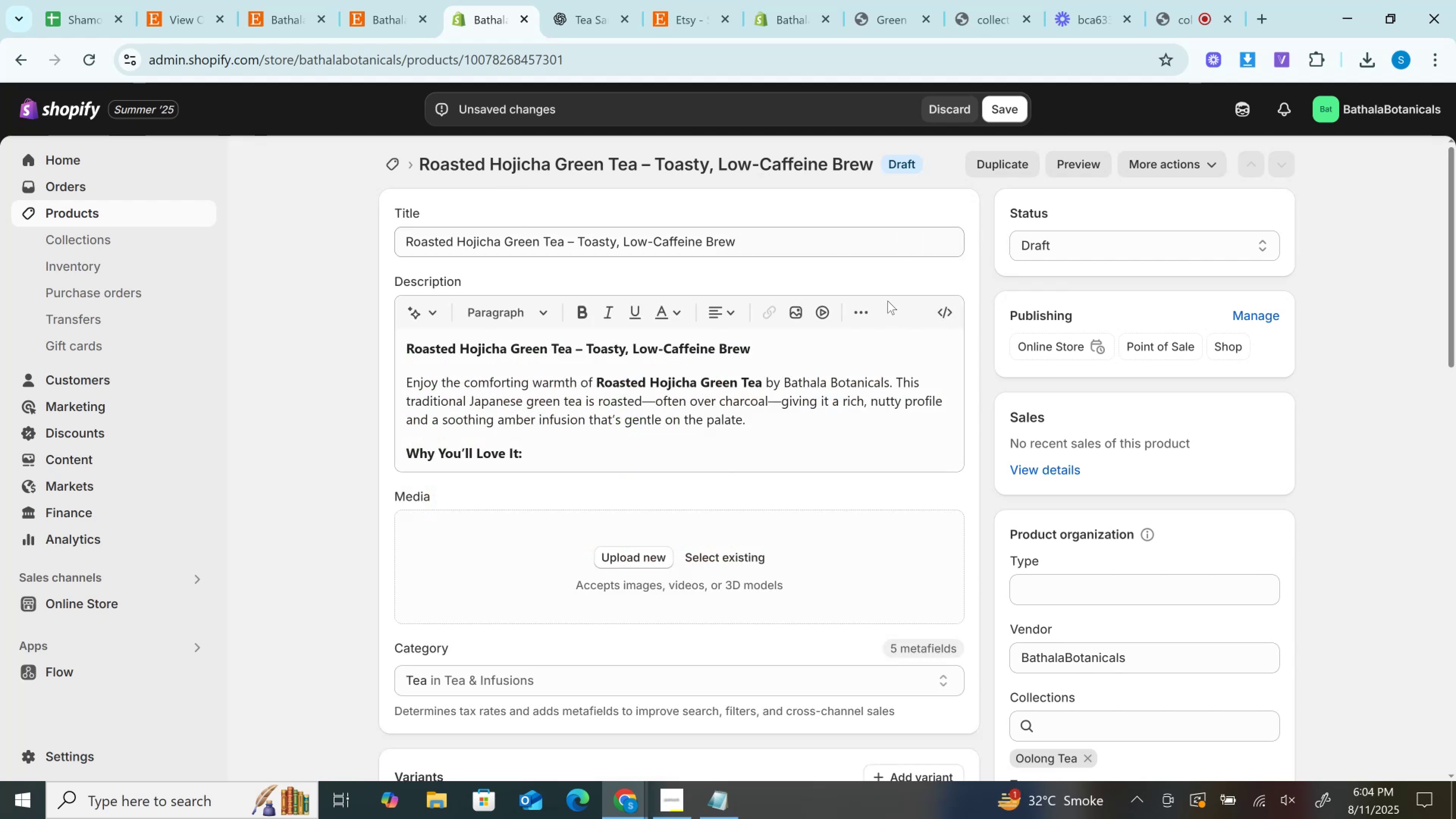 
left_click([589, 0])
 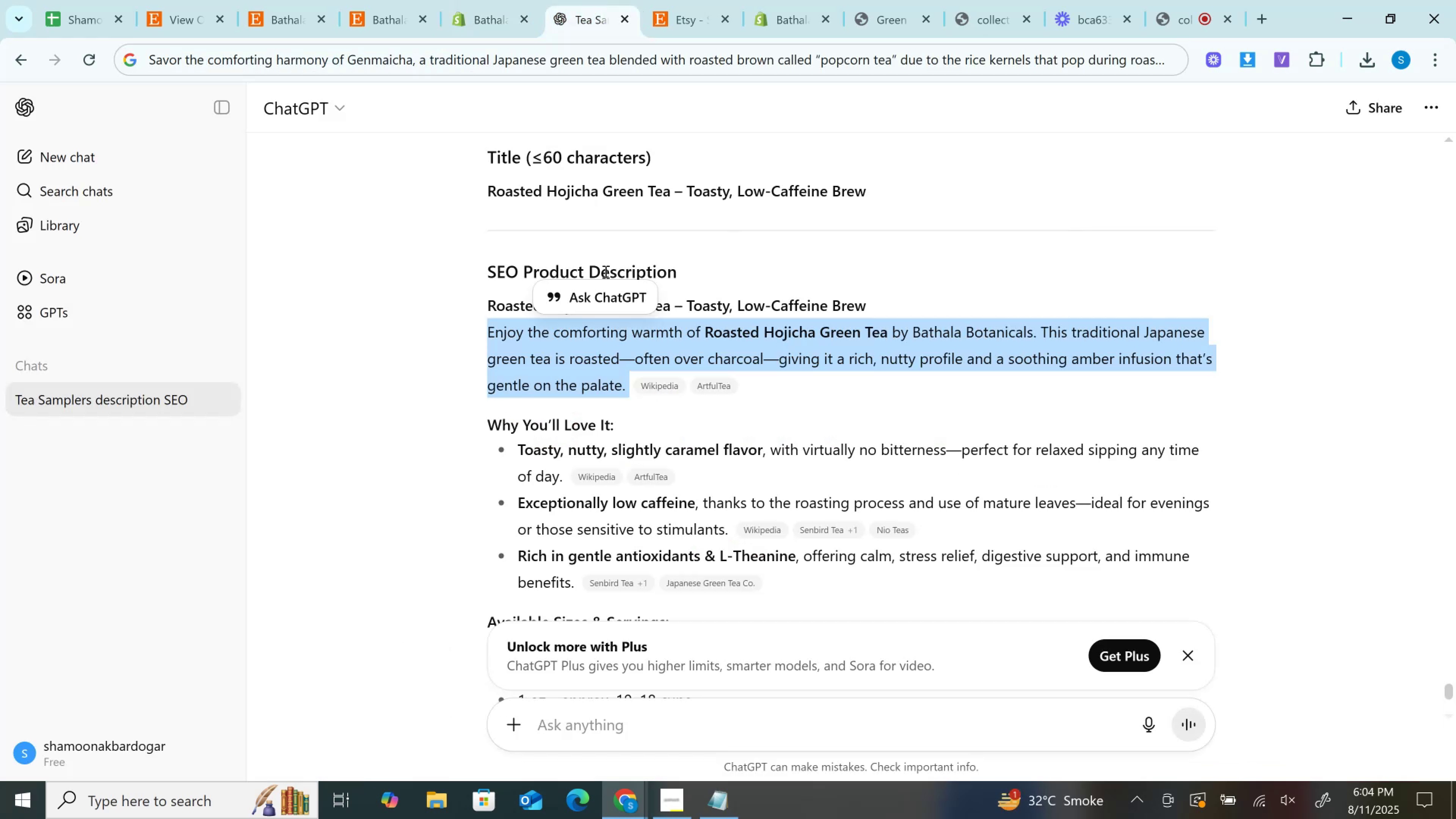 
scroll: coordinate [606, 303], scroll_direction: down, amount: 2.0
 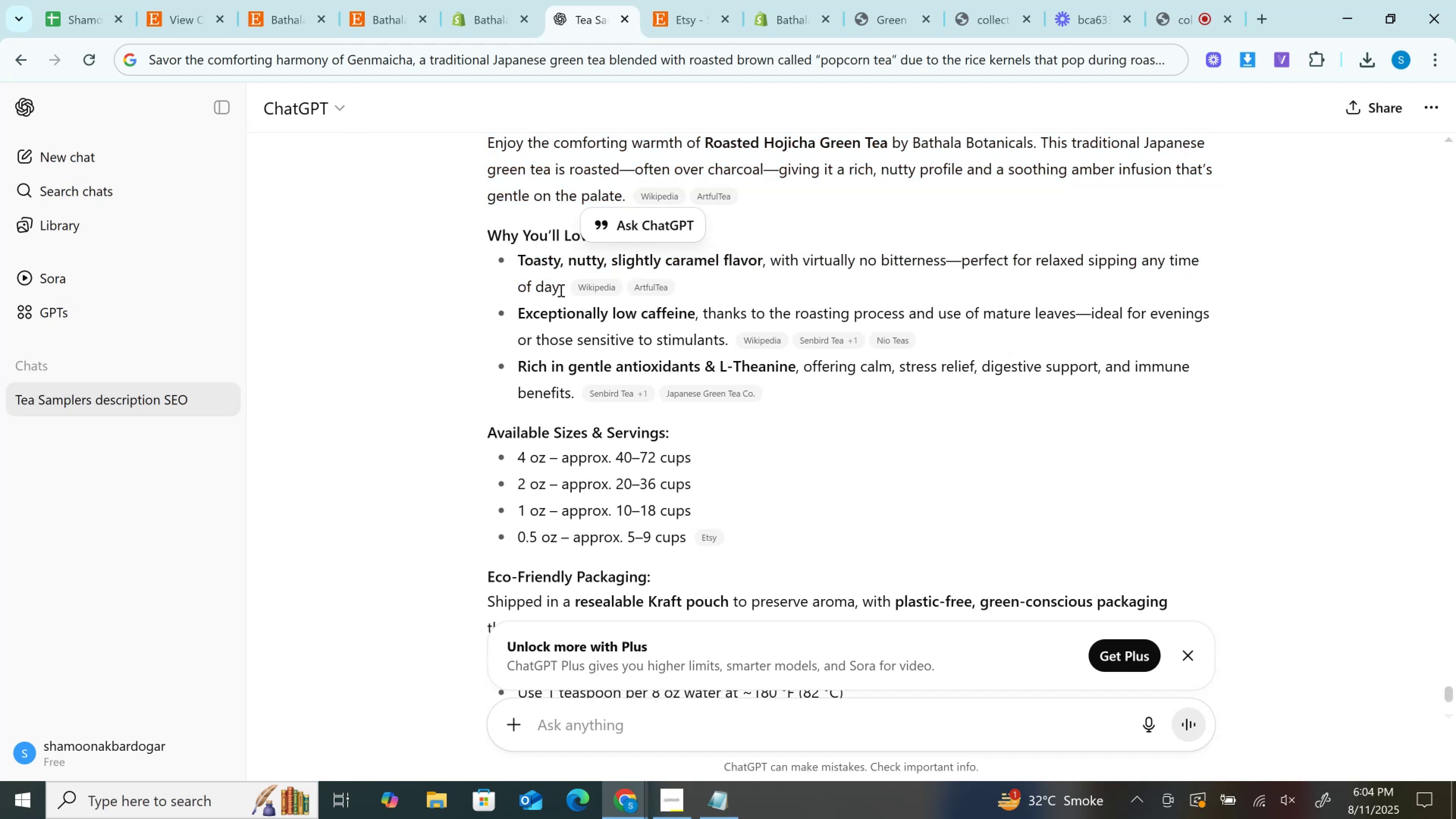 
left_click([565, 291])
 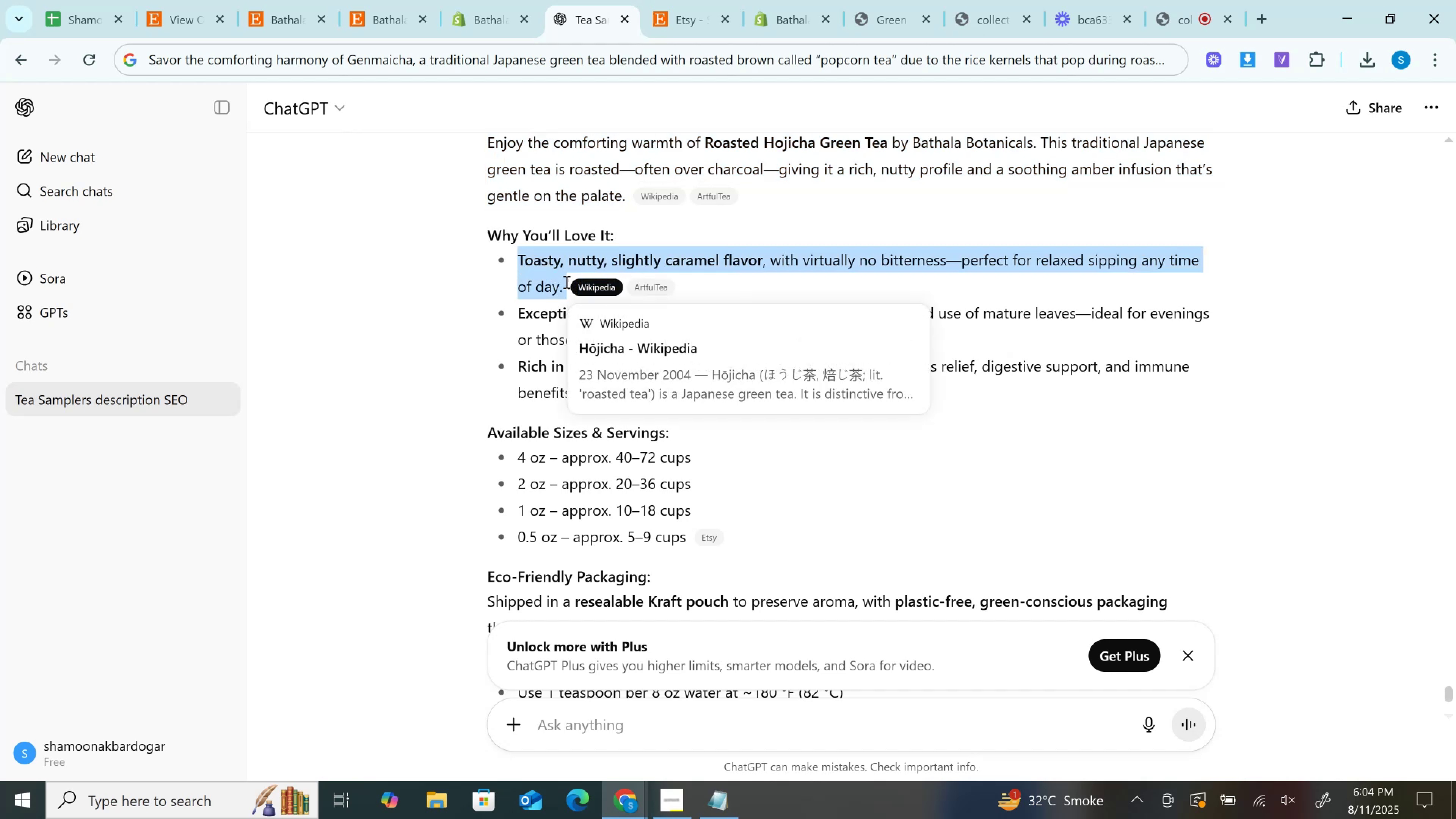 
key(Control+C)
 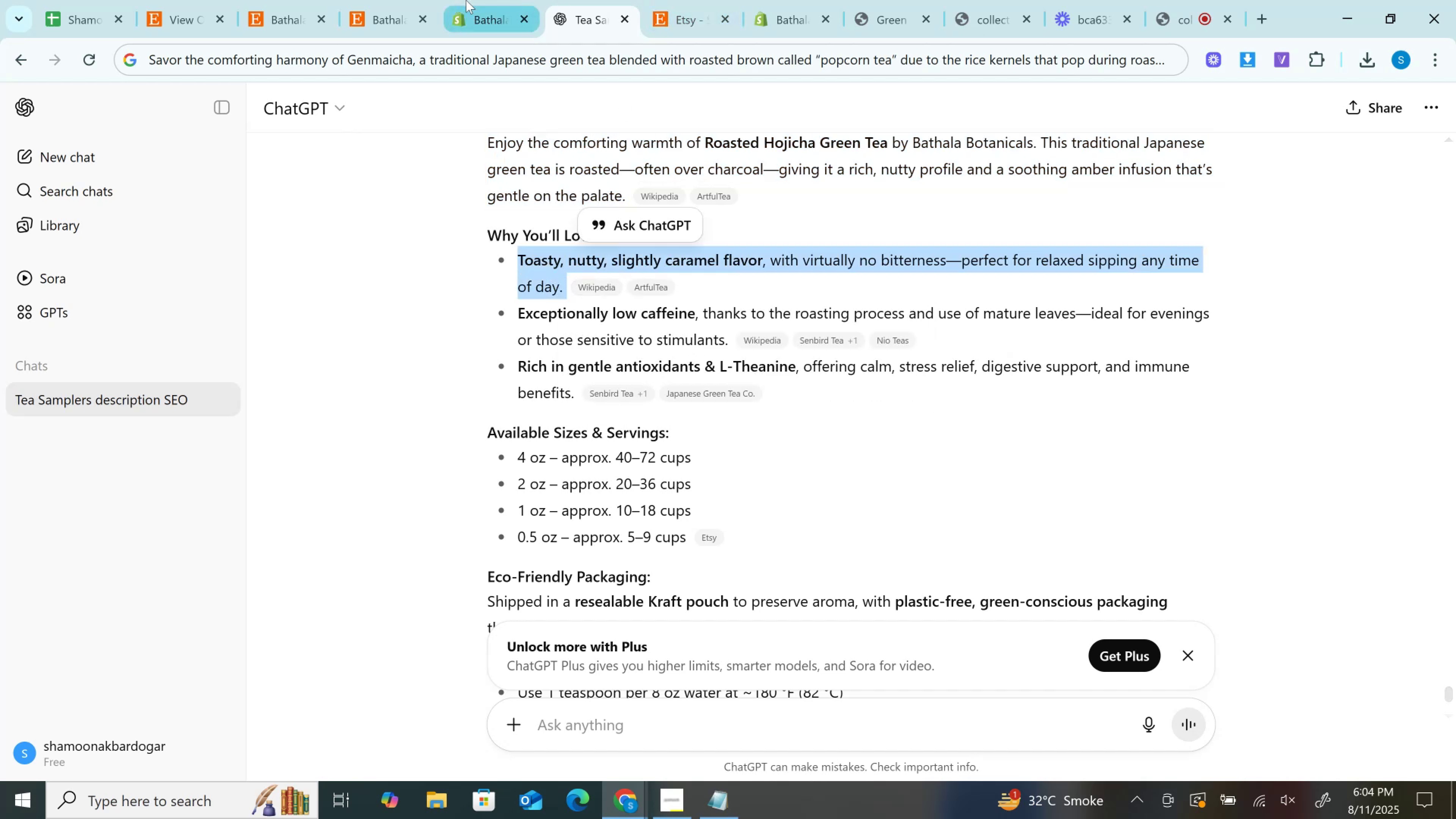 
left_click([482, 0])
 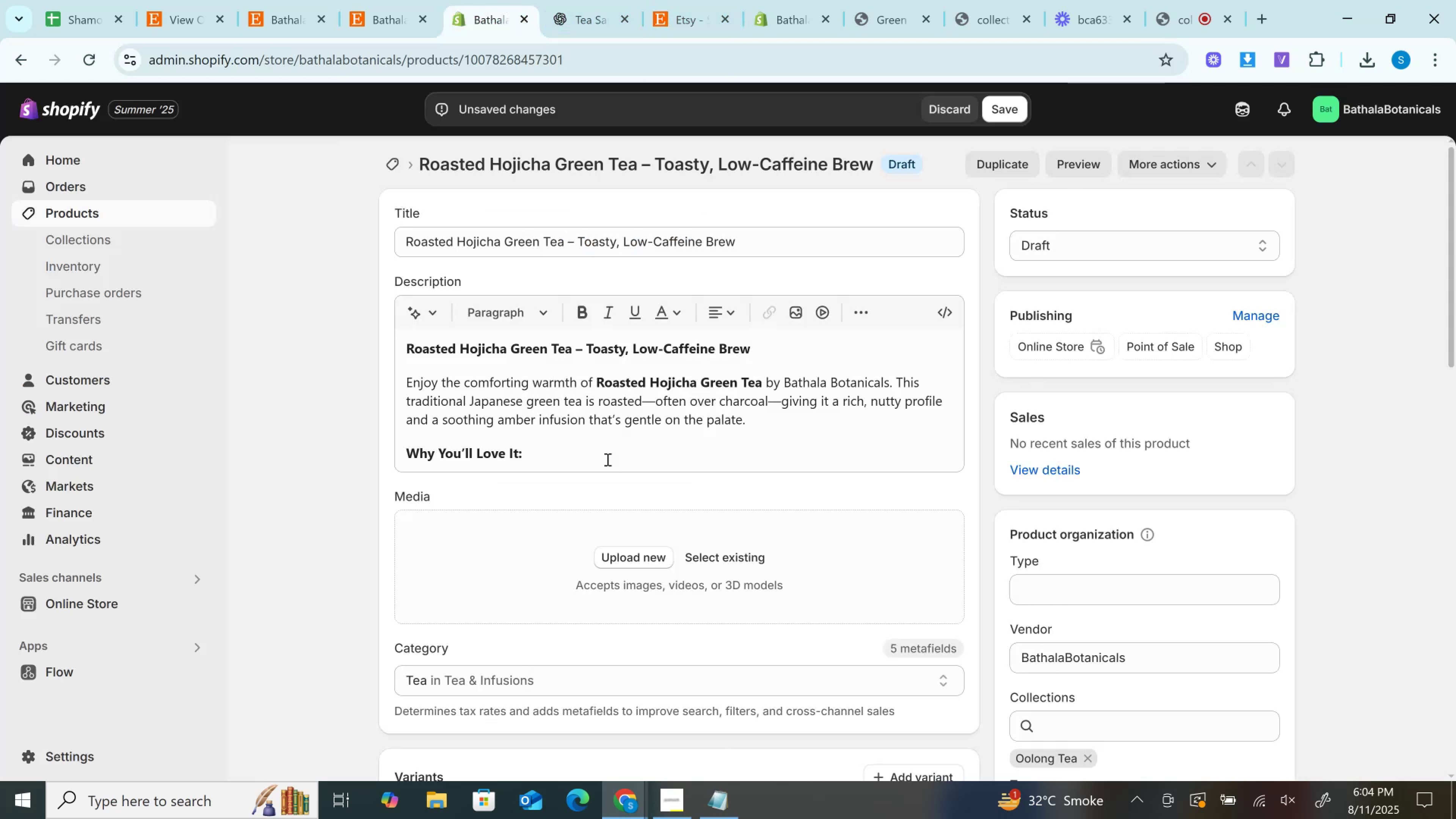 
scroll: coordinate [578, 403], scroll_direction: down, amount: 2.0
 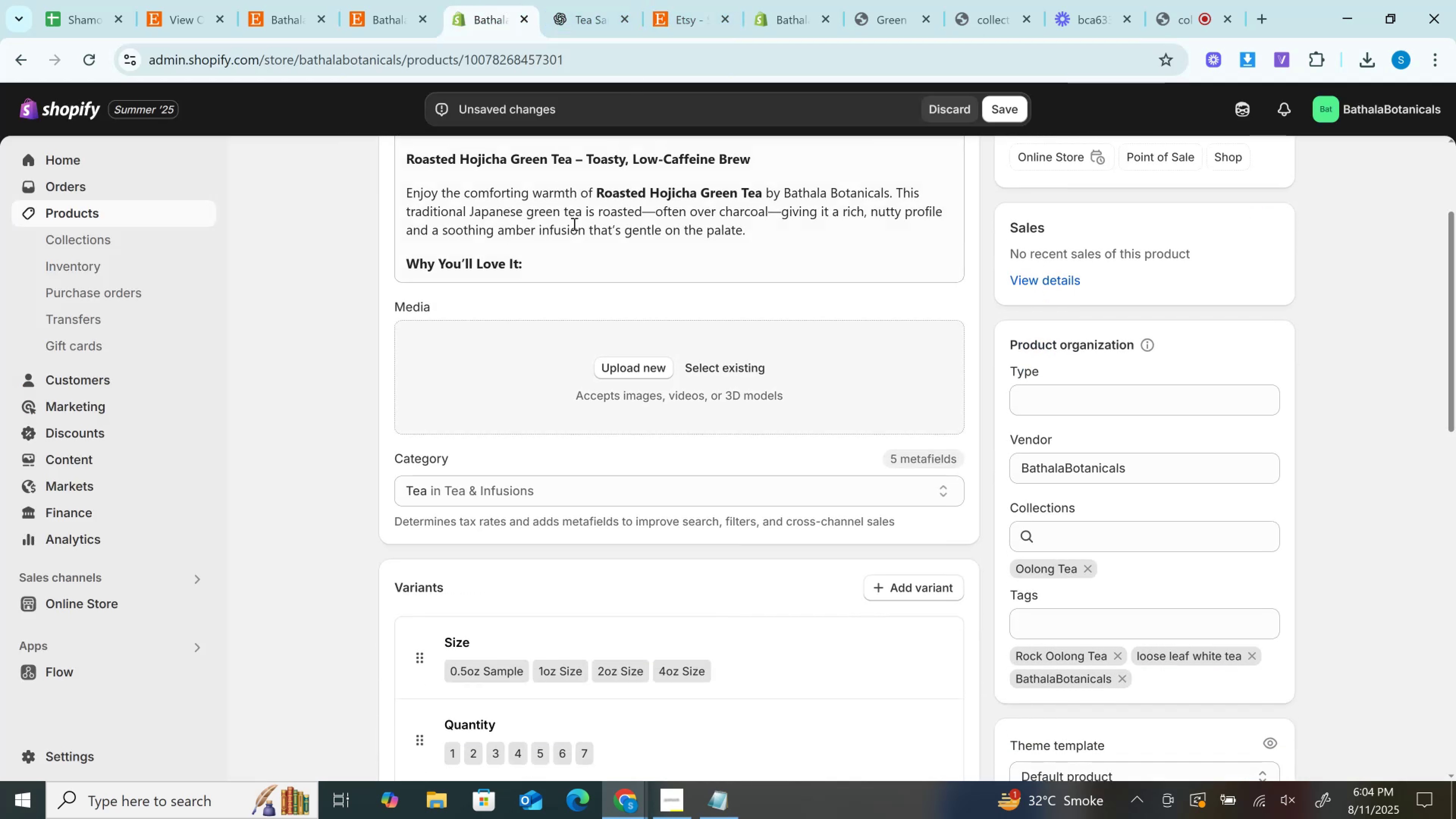 
left_click([570, 212])
 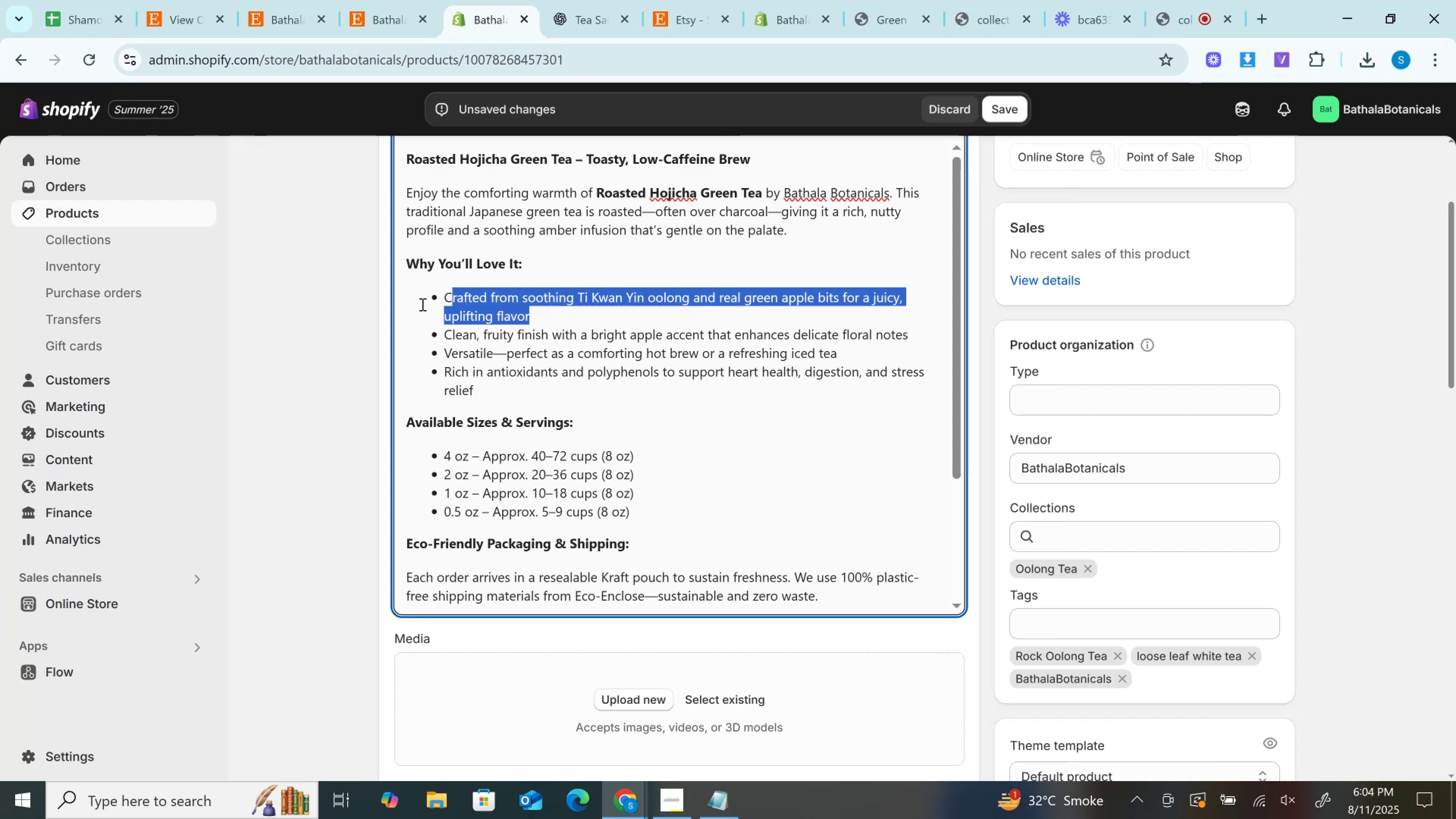 
key(Control+V)
 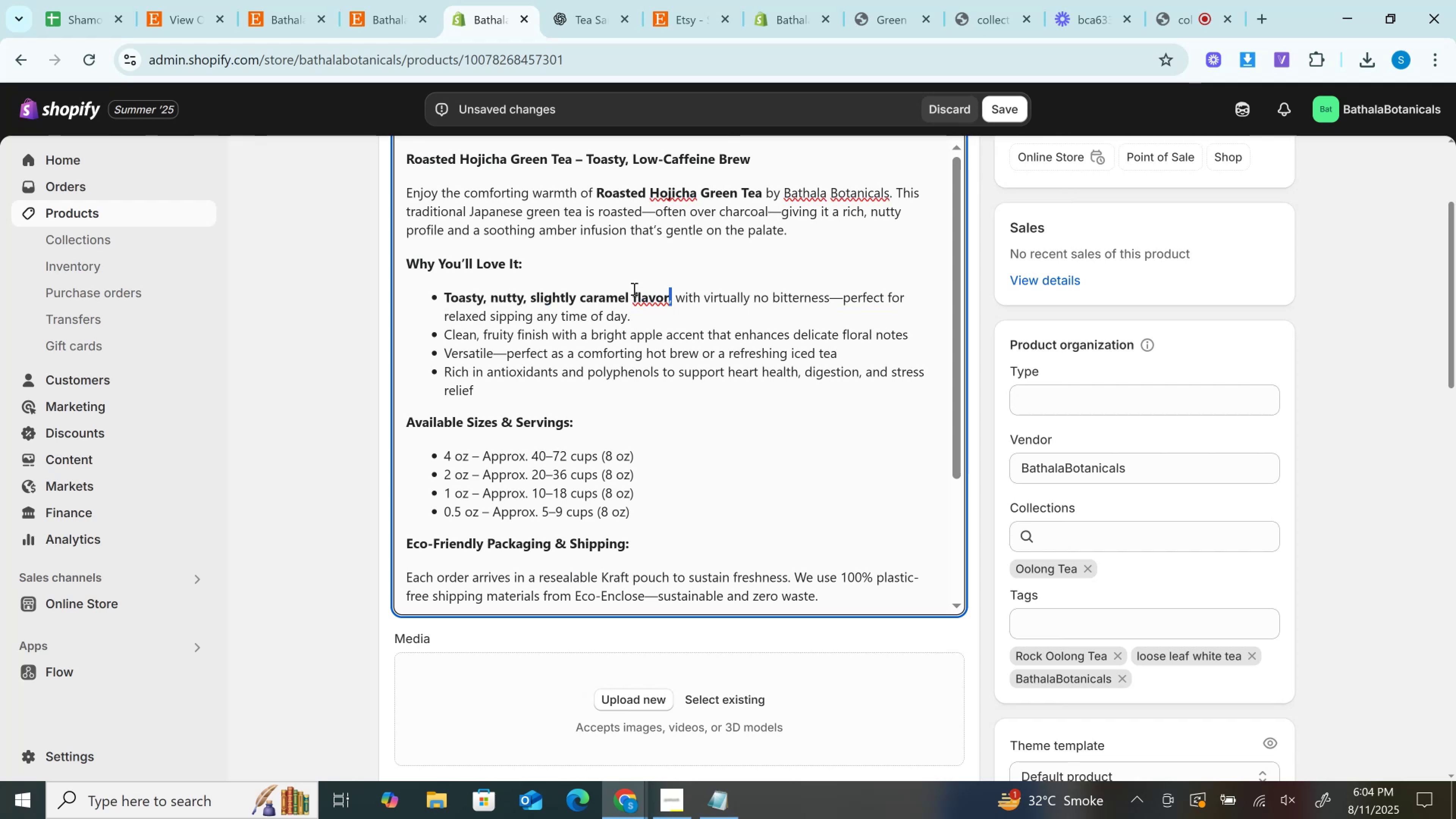 
key(Control+B)
 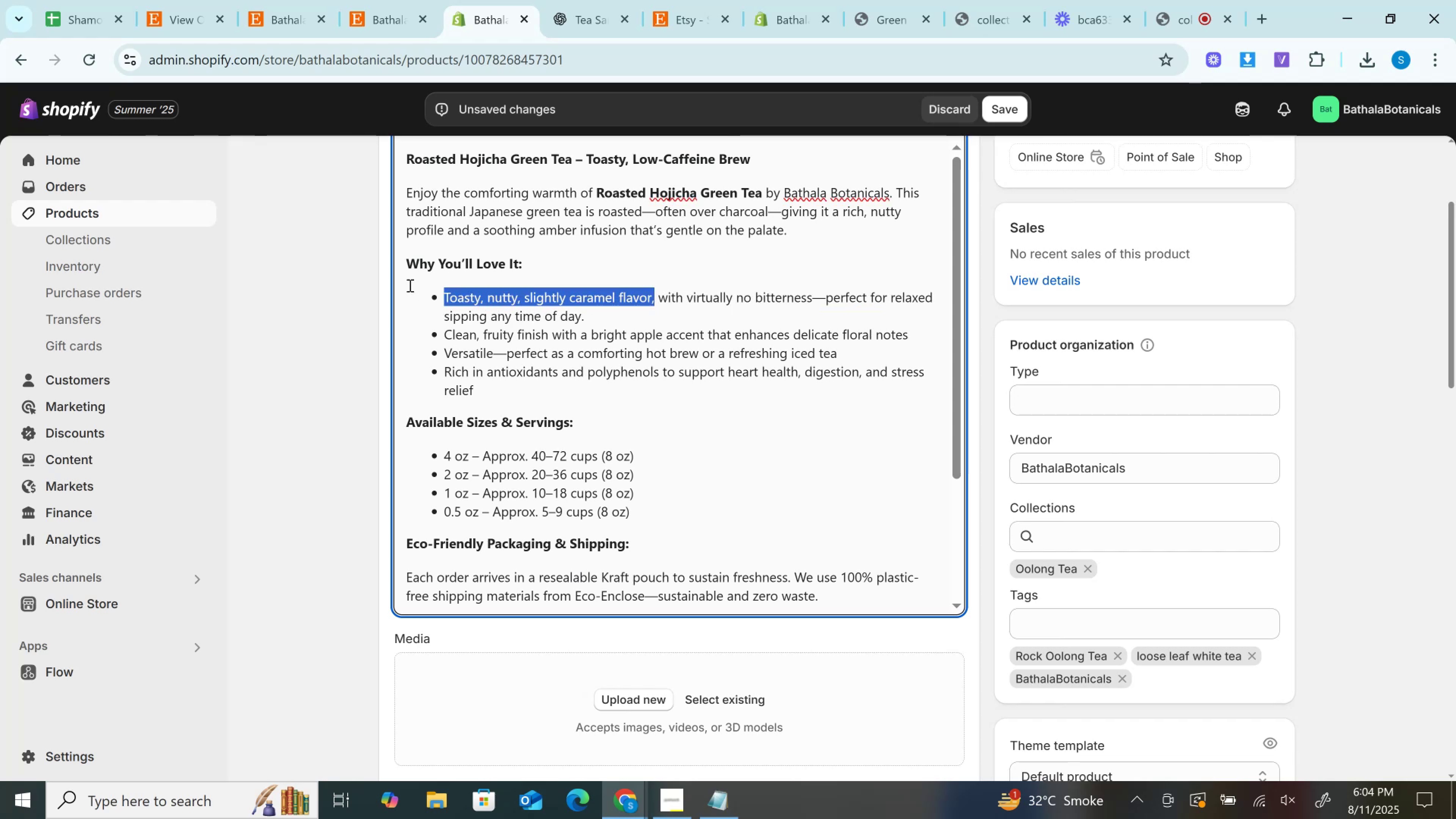 
key(Control+B)
 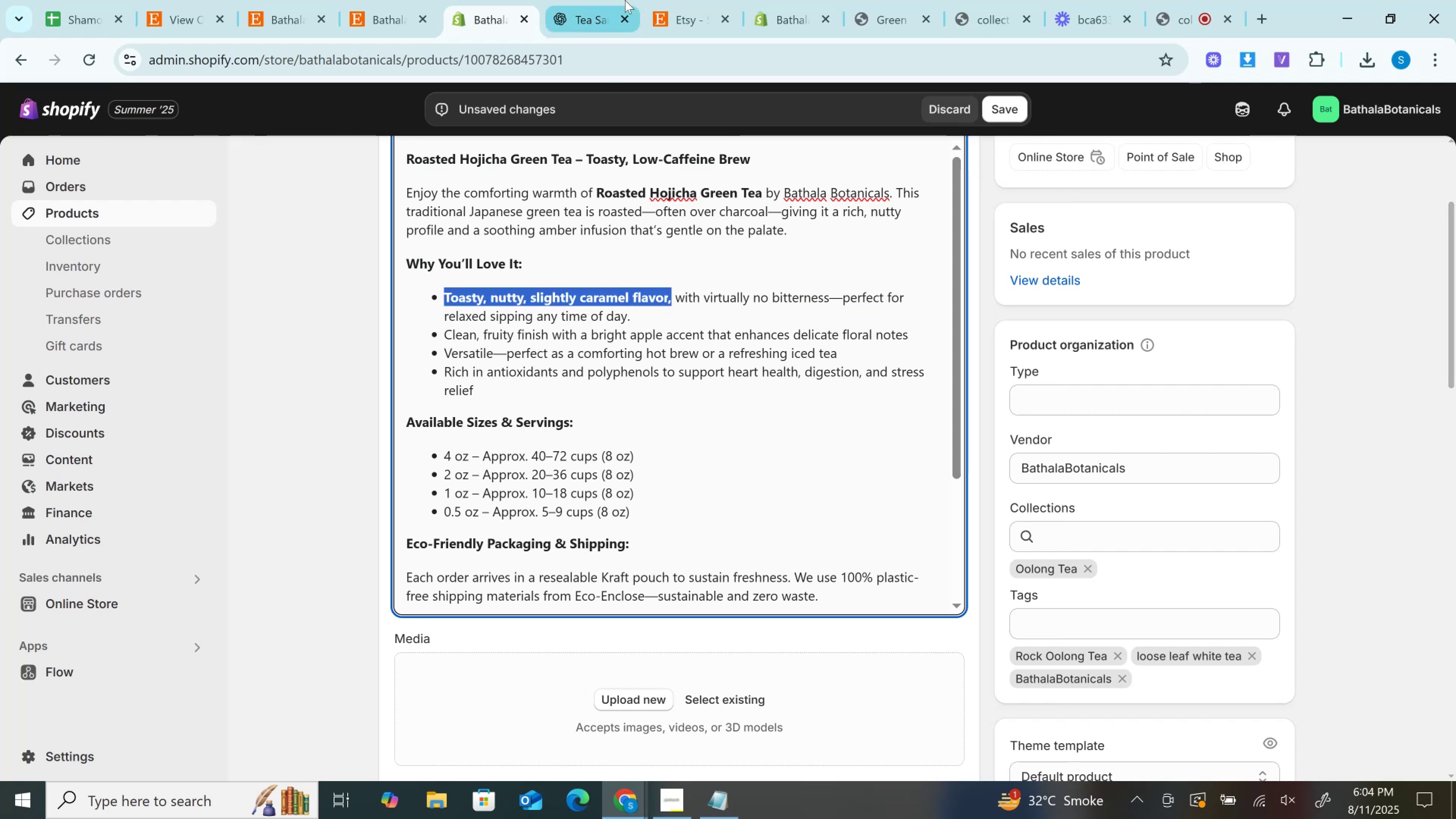 
left_click([613, 0])
 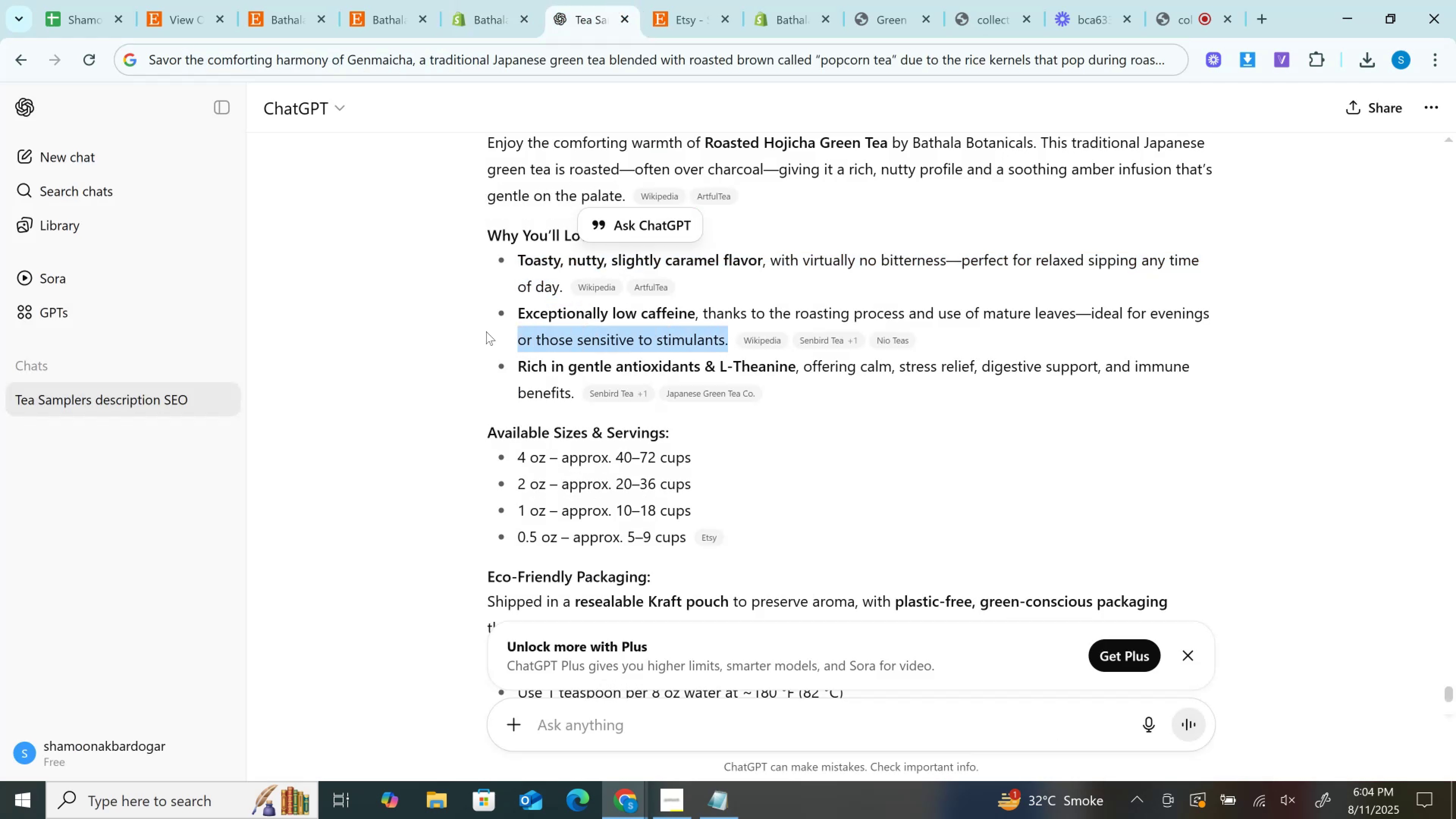 
key(Control+C)
 